 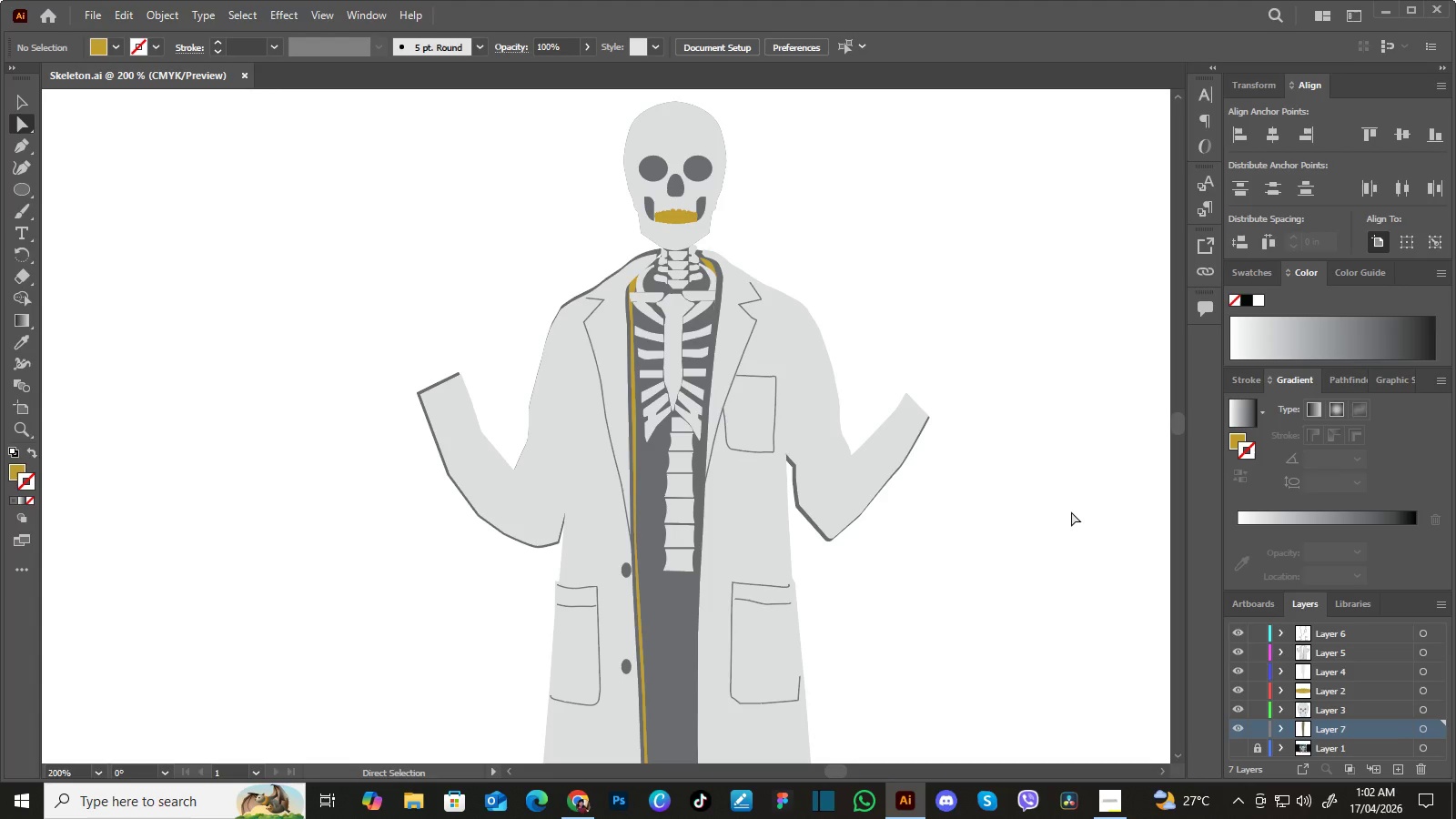 
key(Control+Equal)
 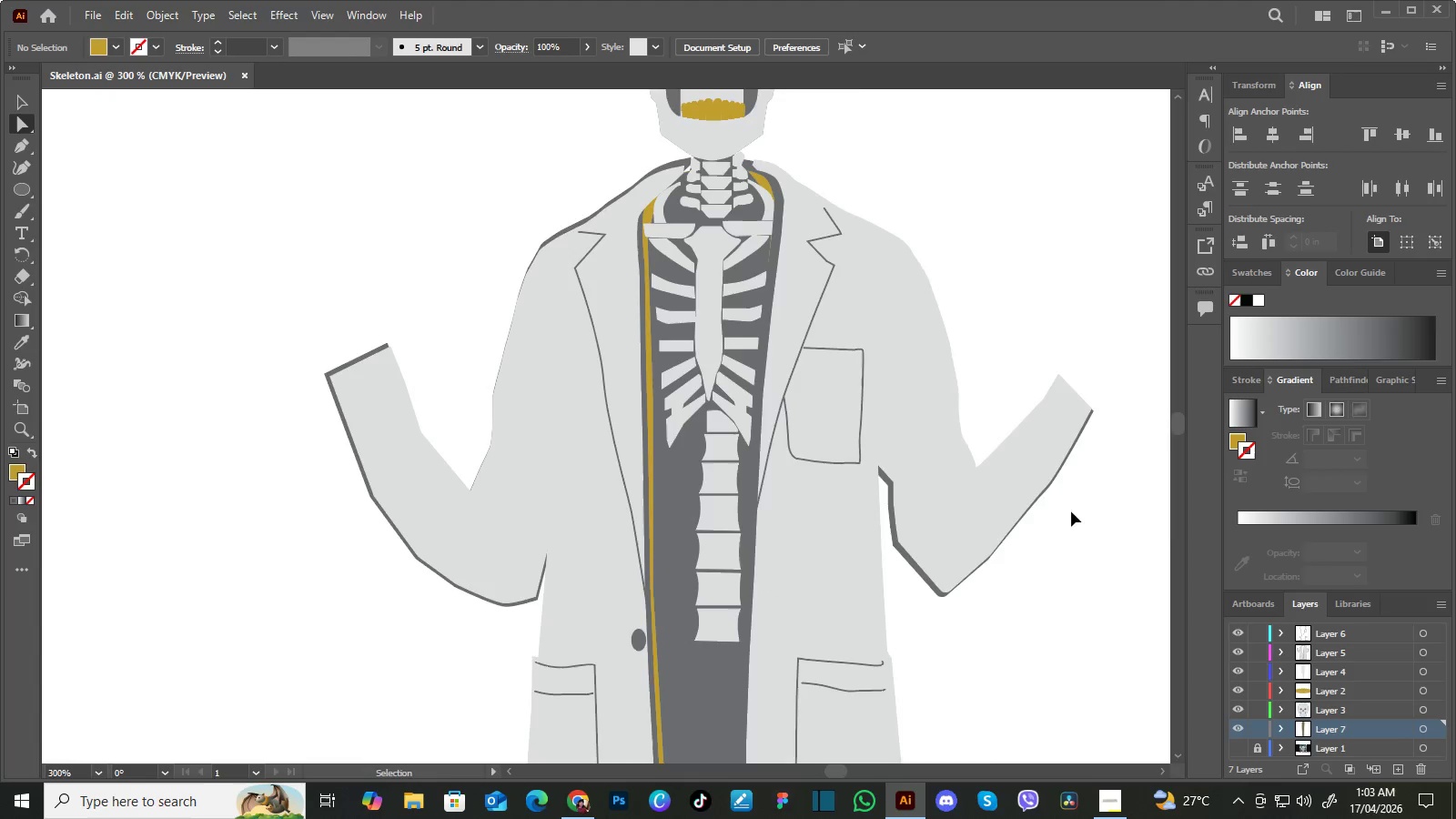 
key(Control+Equal)
 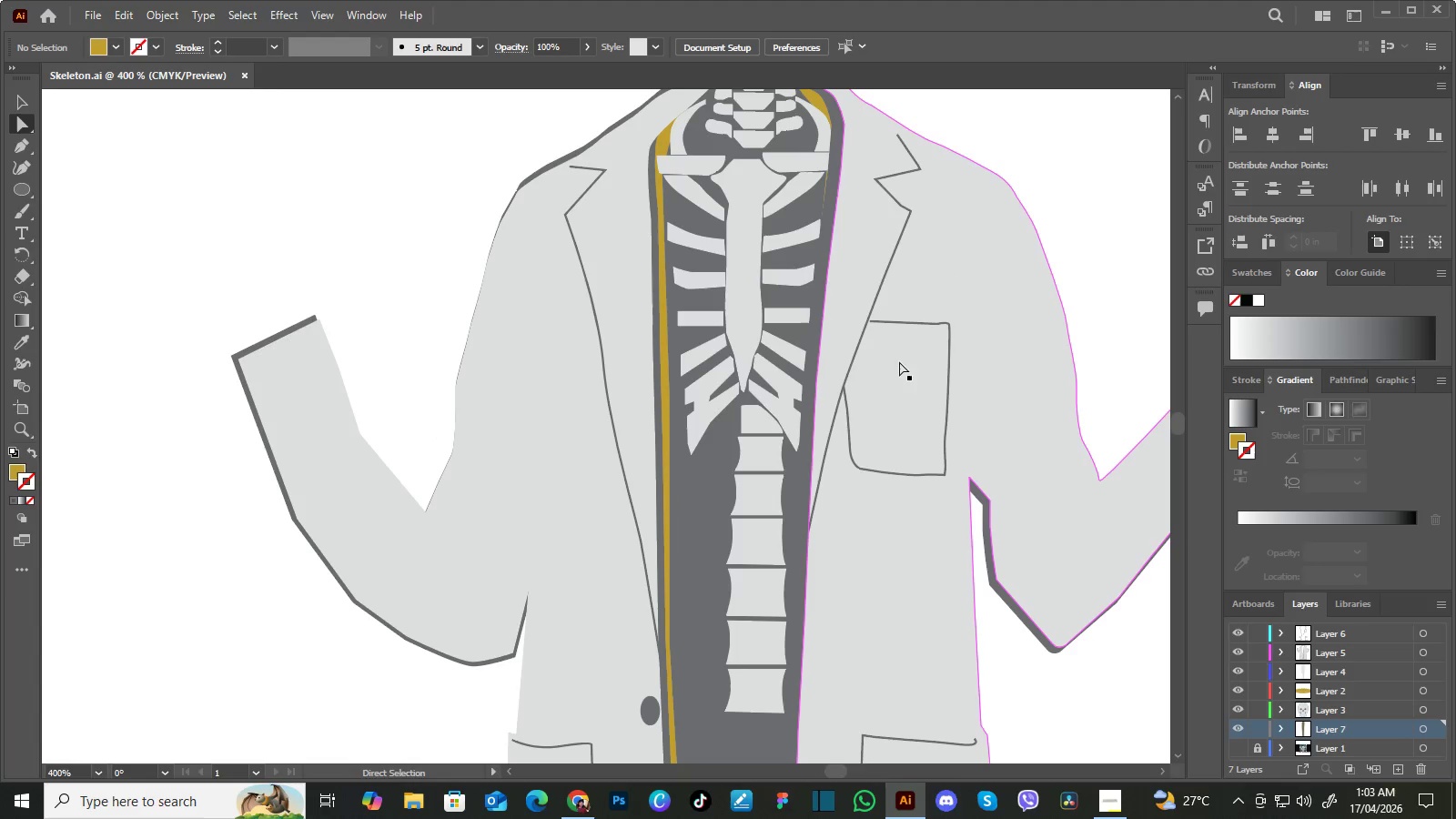 
hold_key(key=Space, duration=1.05)
 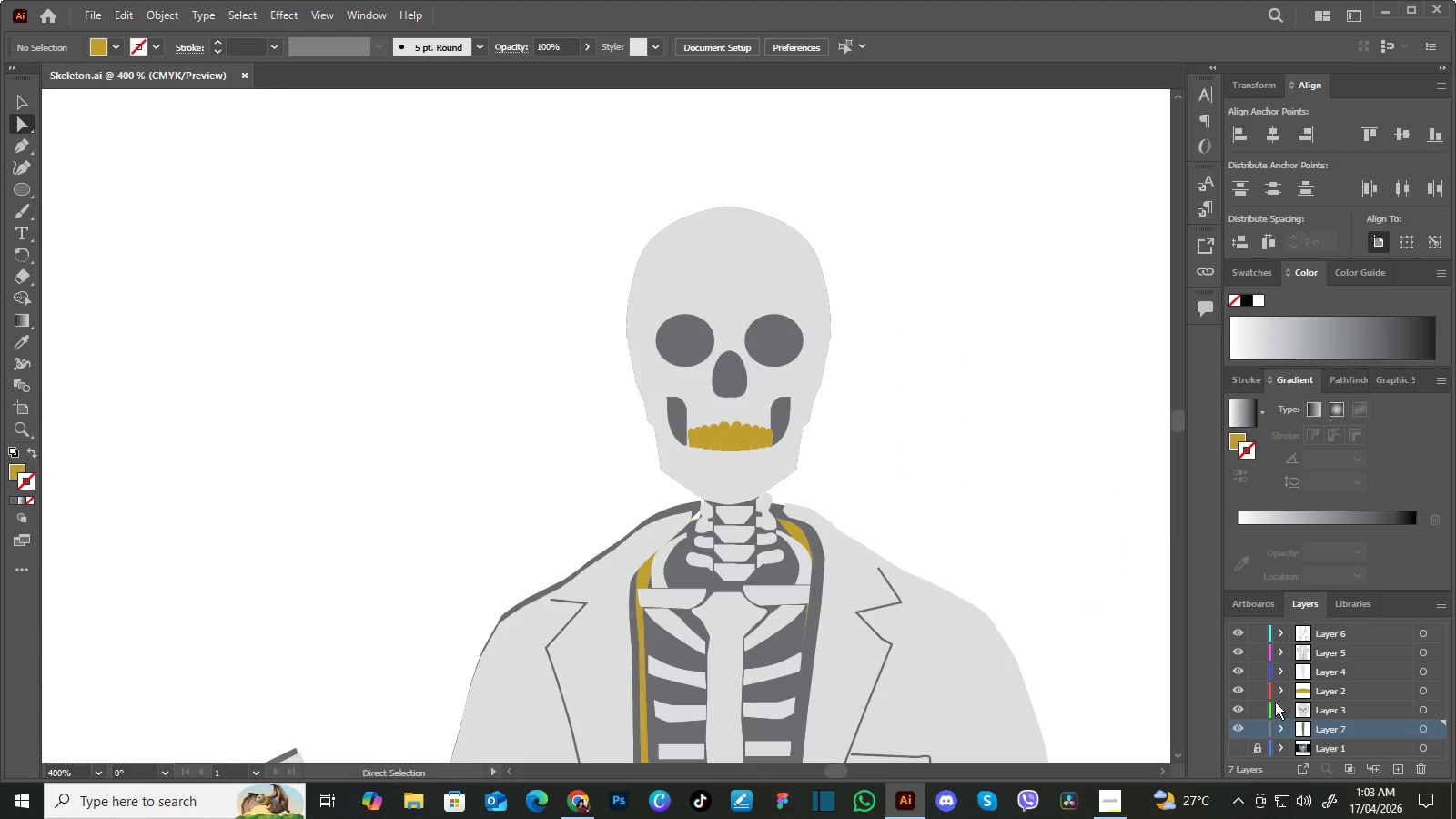 
left_click_drag(start_coordinate=[895, 343], to_coordinate=[871, 730])
 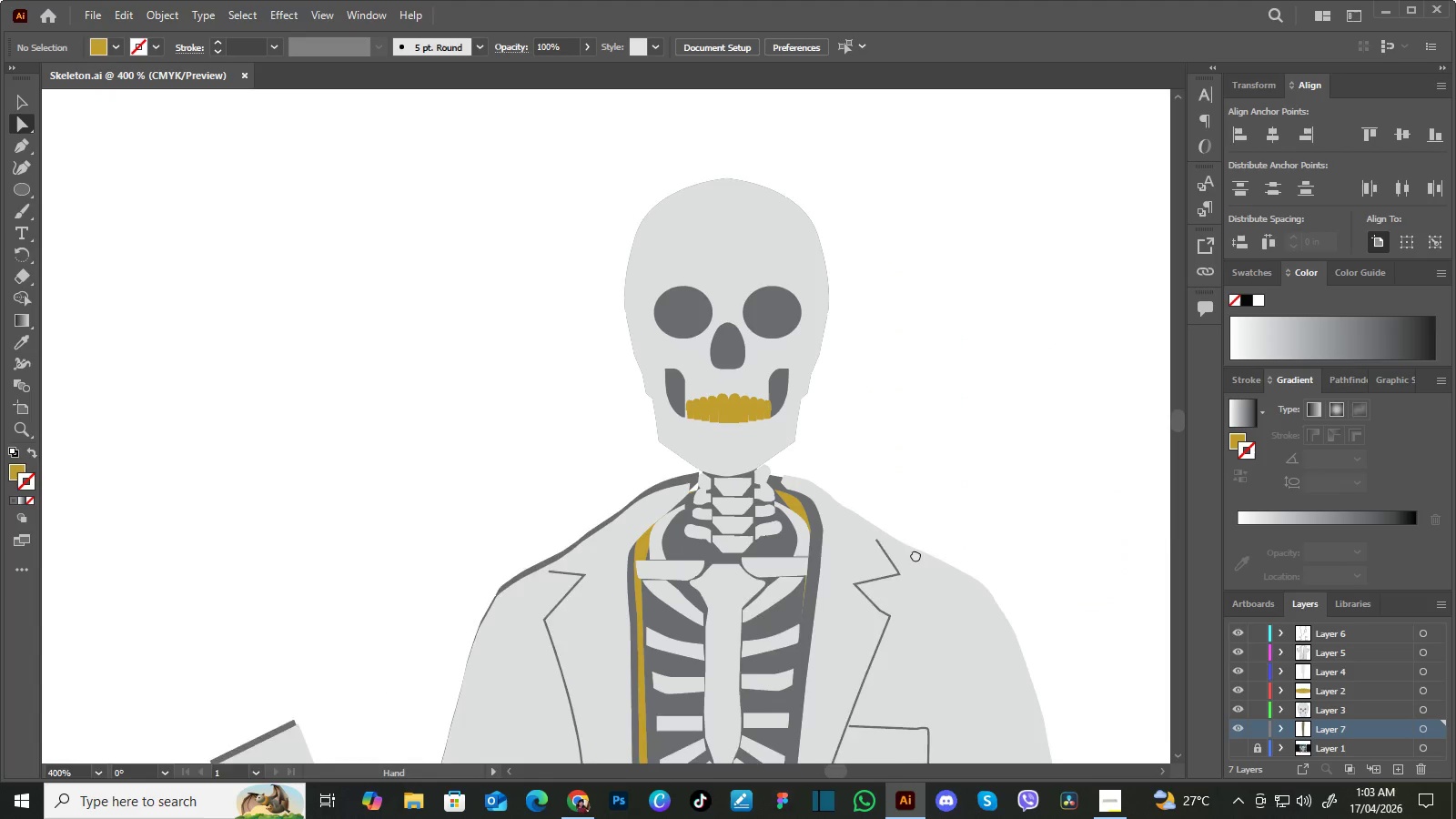 
left_click_drag(start_coordinate=[912, 520], to_coordinate=[916, 566])
 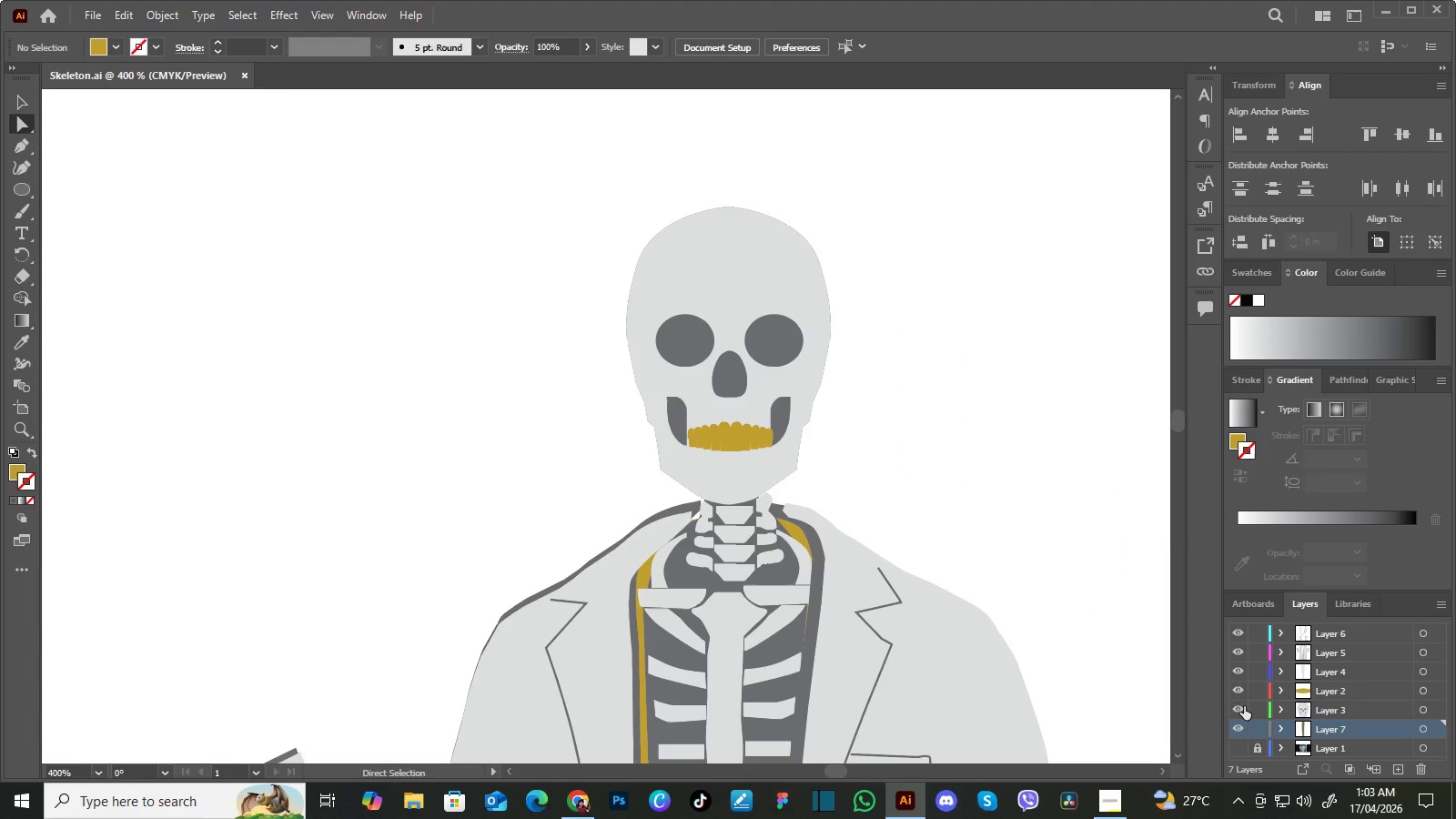 
left_click([1242, 706])
 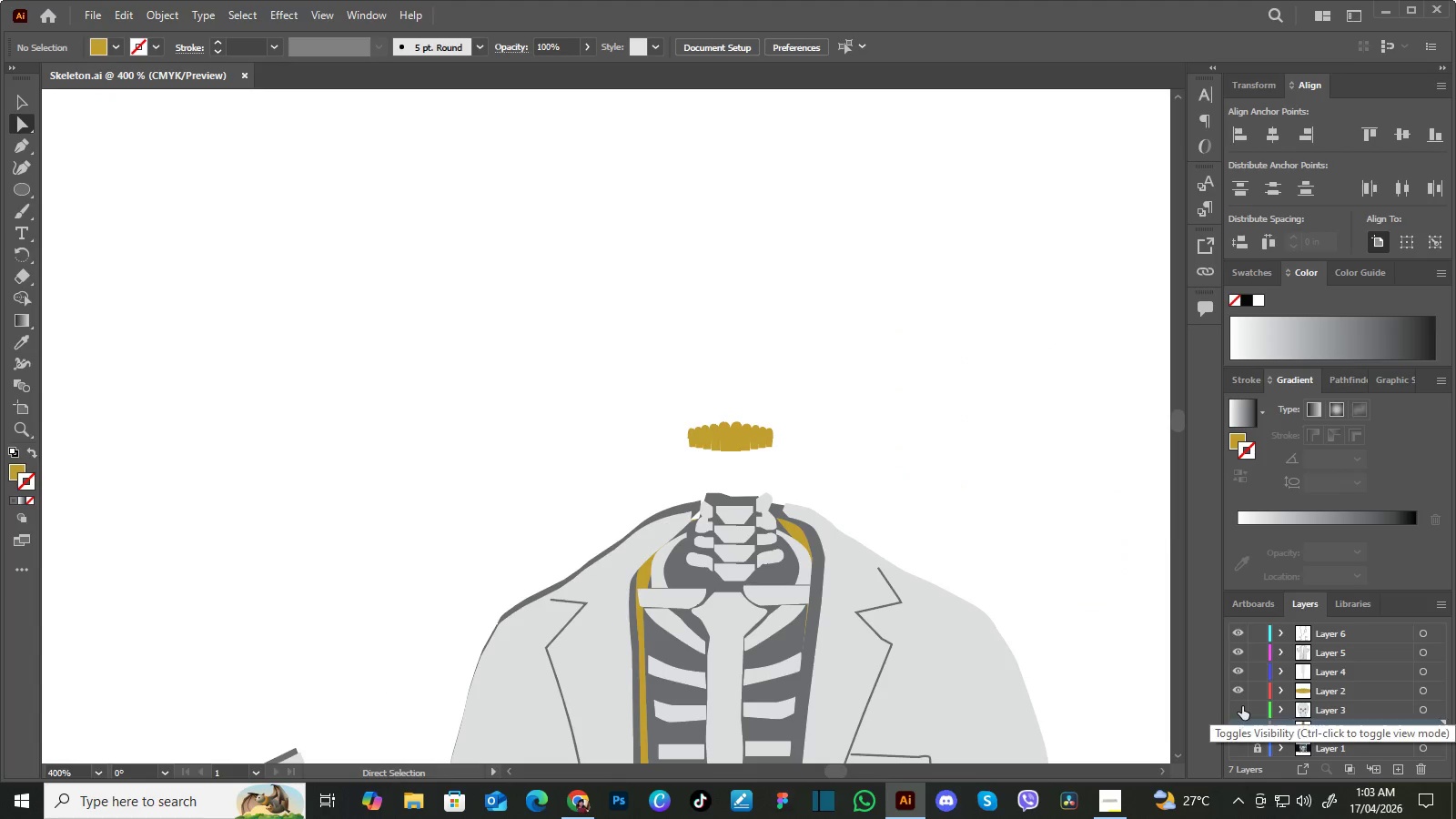 
left_click([1242, 706])
 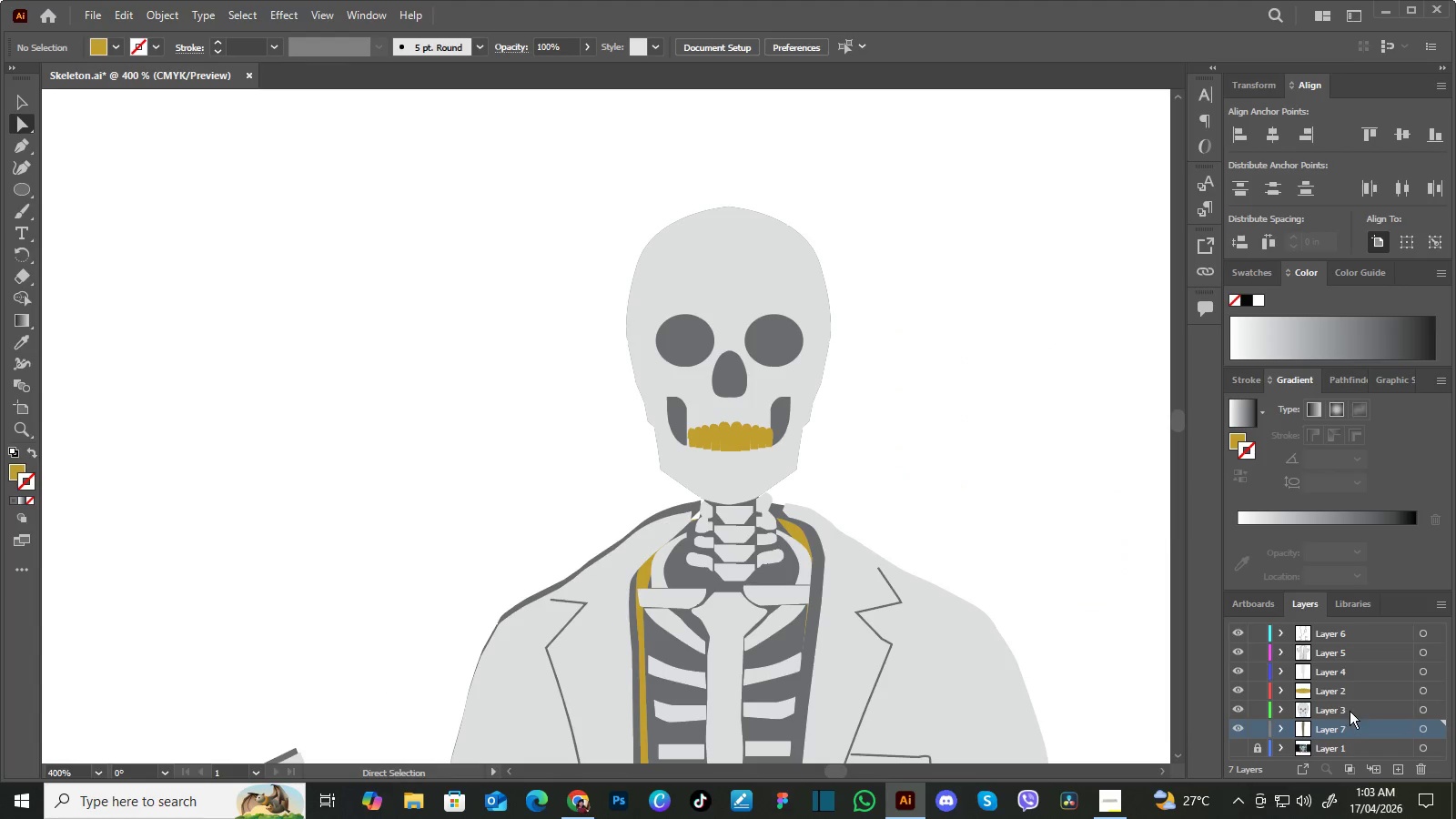 
left_click([1353, 712])
 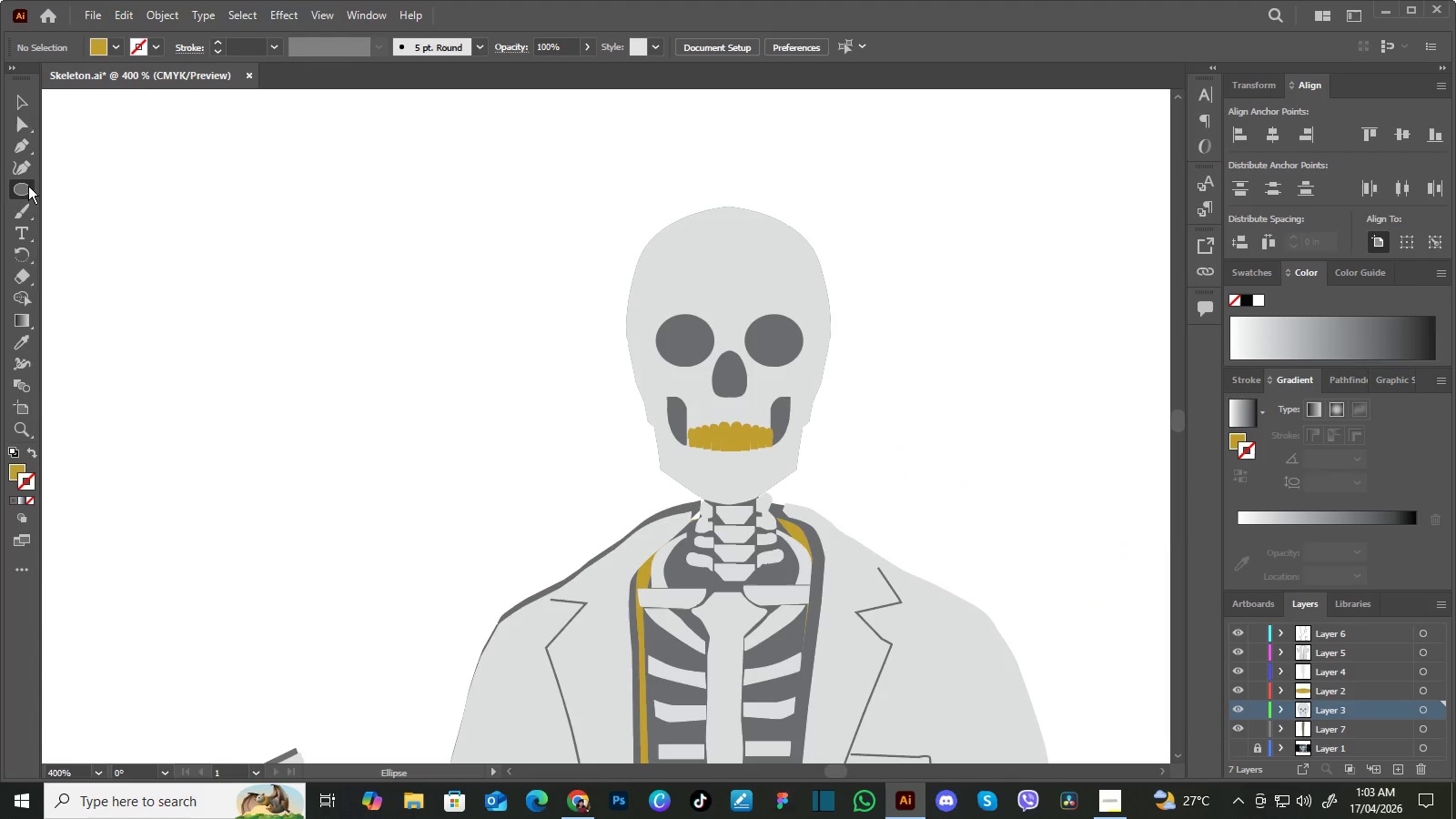 
left_click([28, 186])
 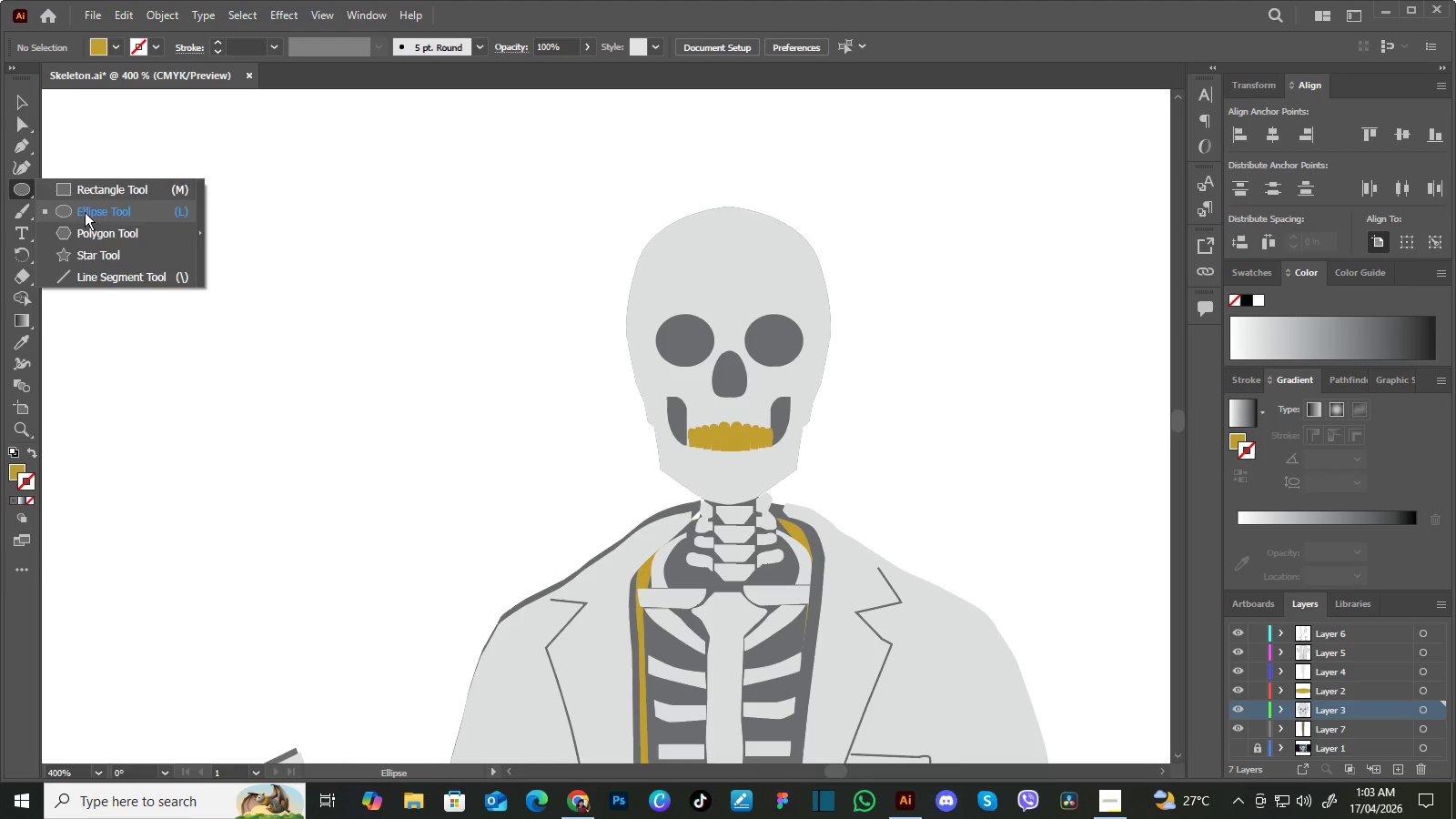 
left_click([85, 212])
 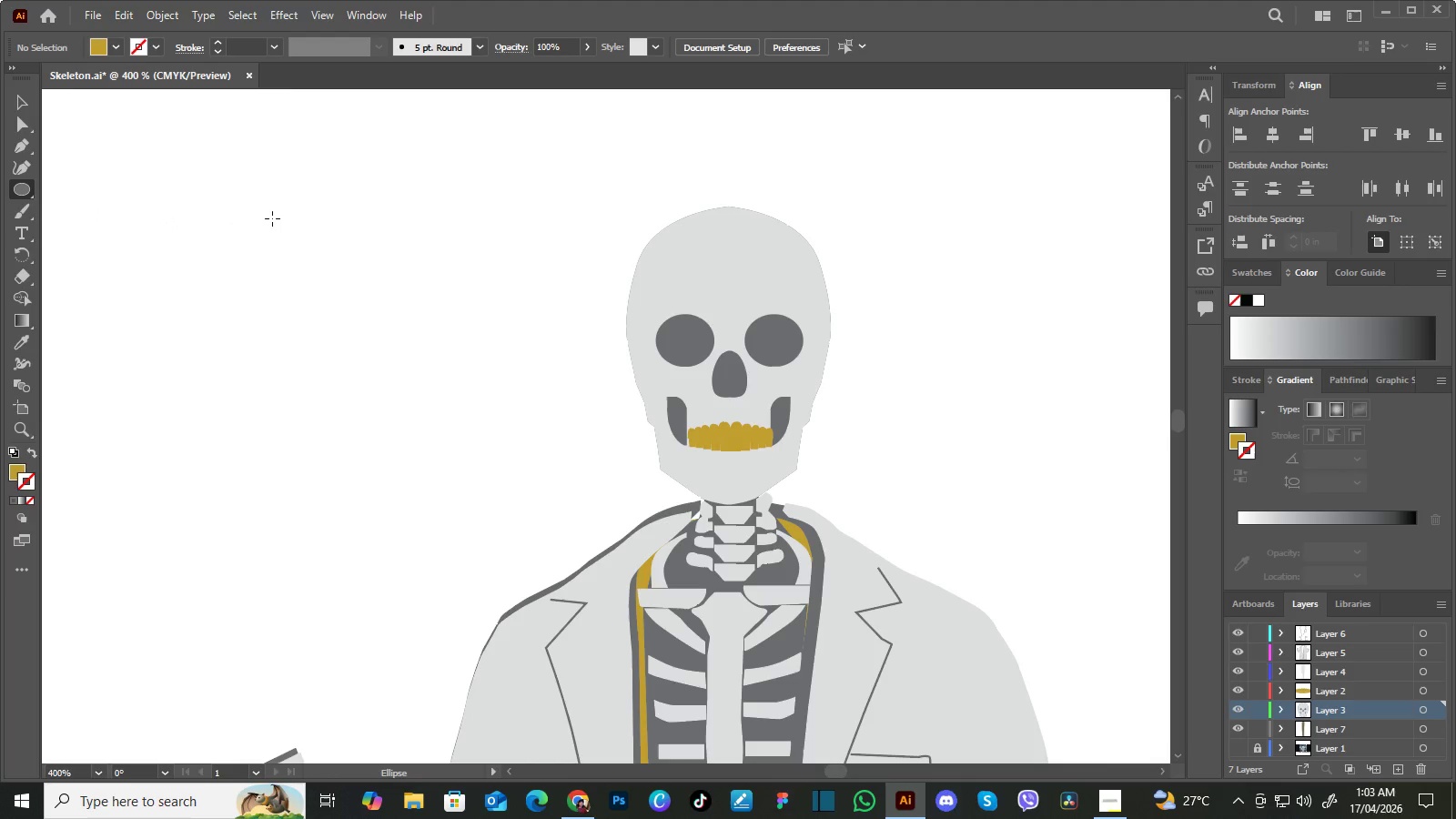 
left_click_drag(start_coordinate=[273, 217], to_coordinate=[295, 237])
 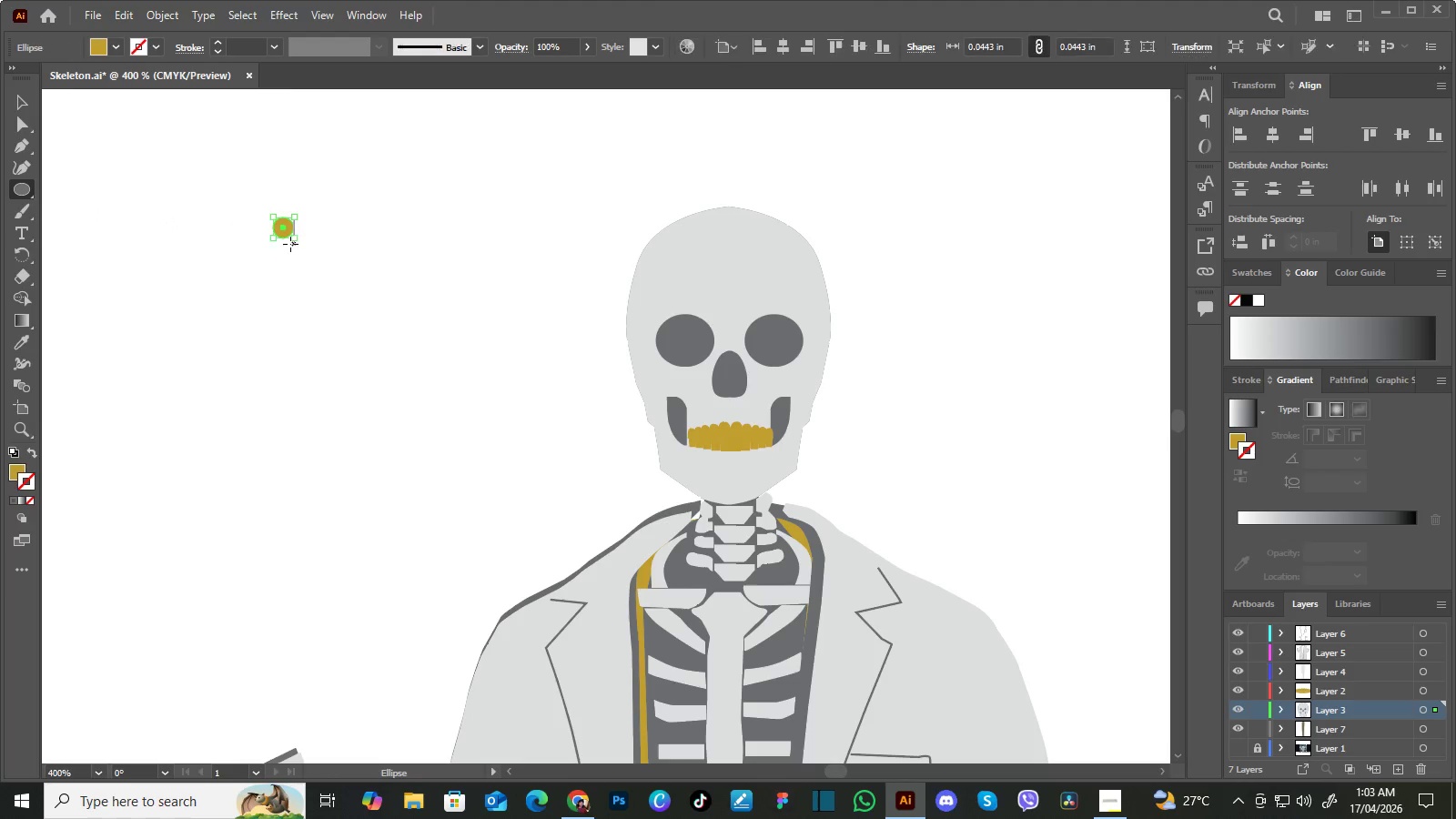 
hold_key(key=ShiftLeft, duration=1.5)
 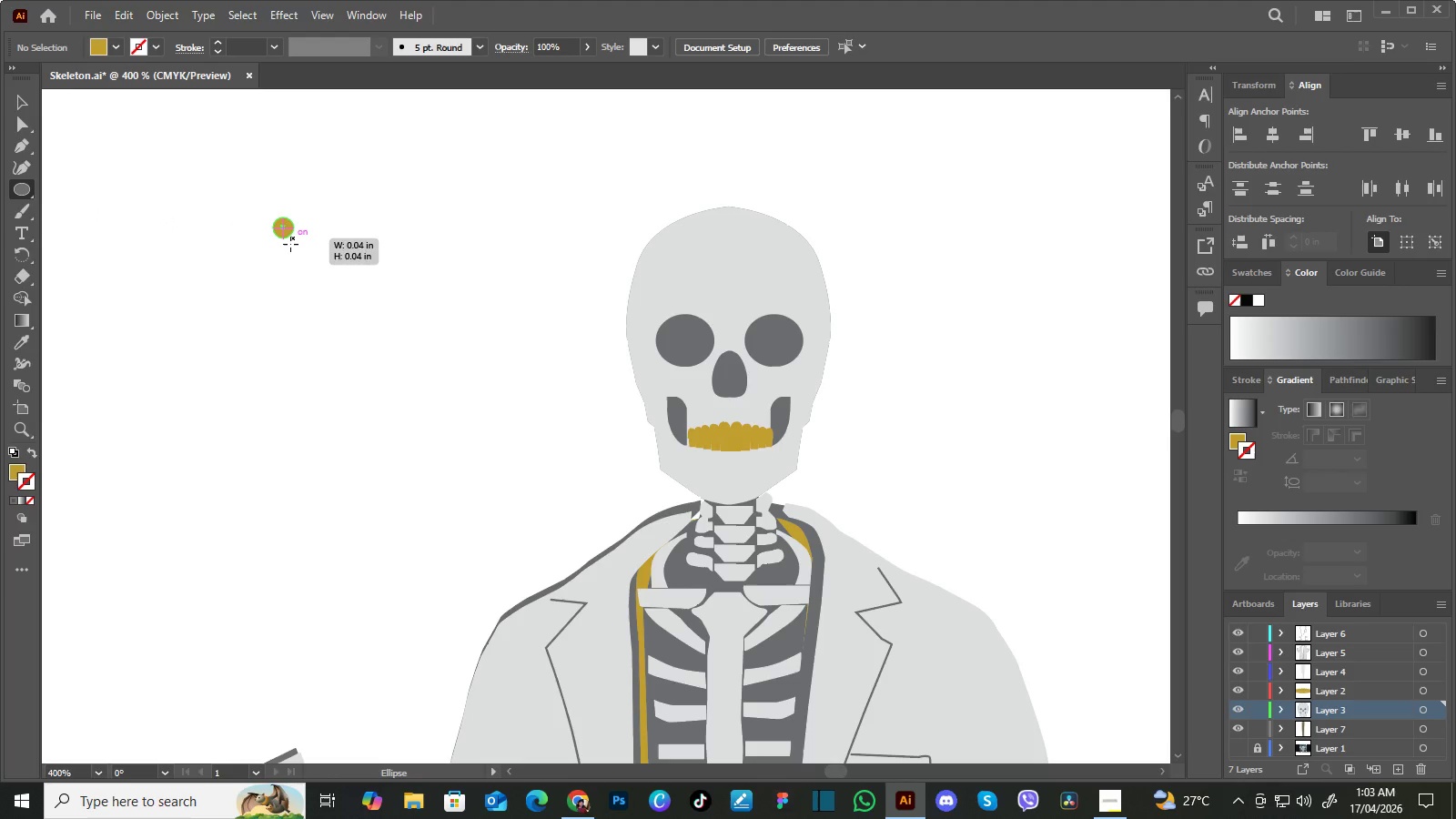 
hold_key(key=ShiftLeft, duration=0.52)
 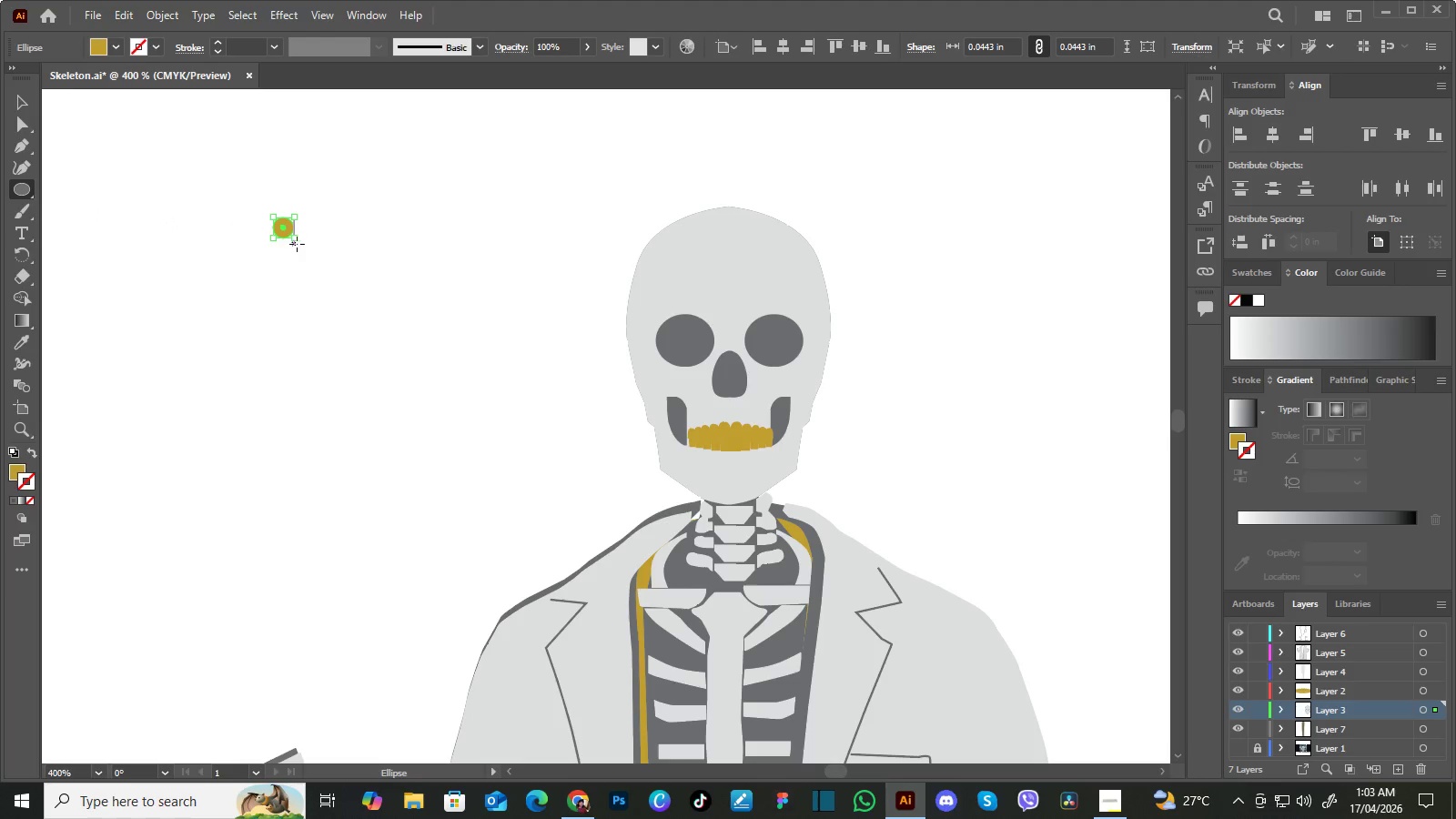 
key(I)
 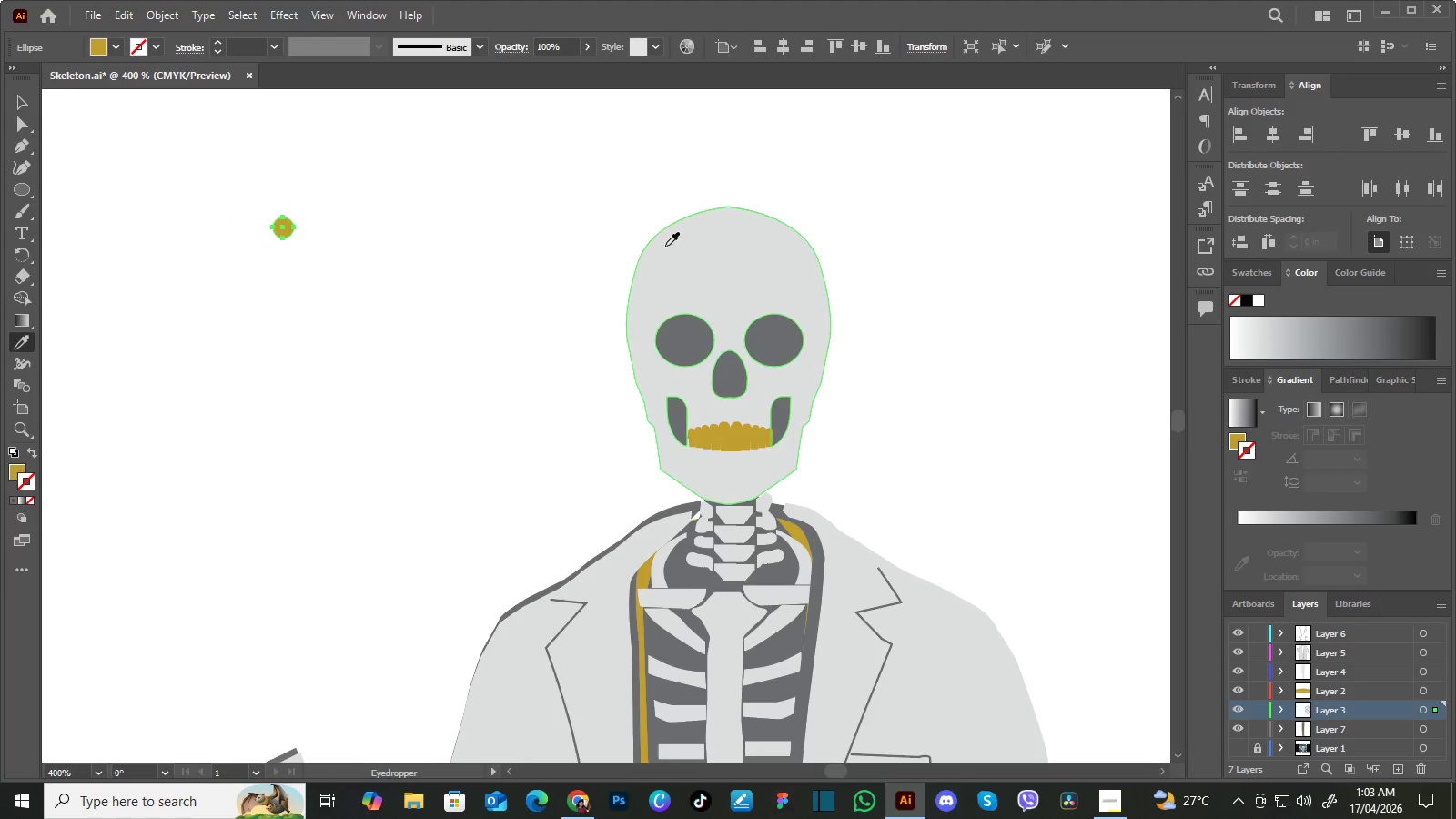 
left_click([675, 245])
 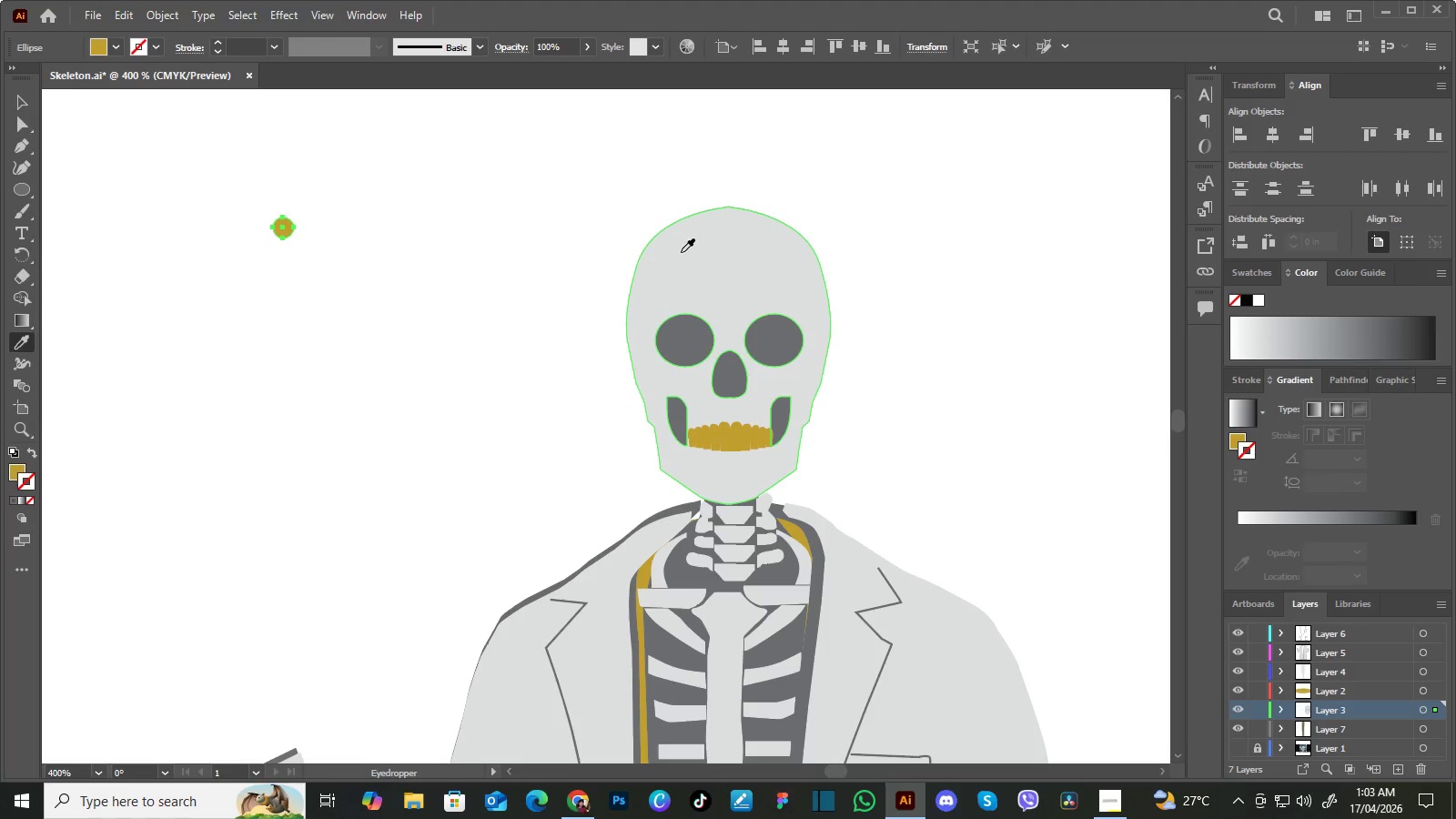 
left_click([683, 254])
 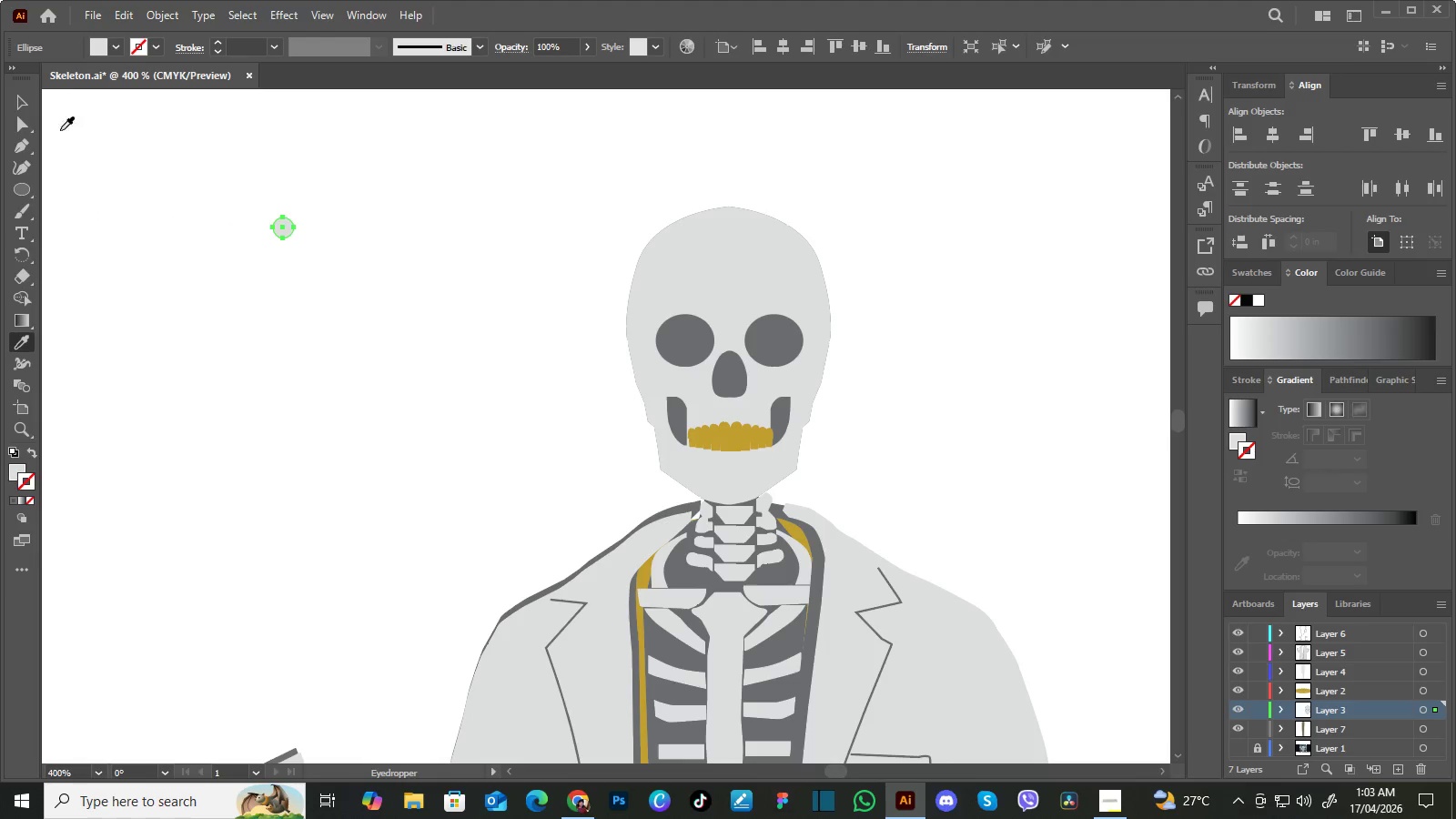 
left_click([23, 104])
 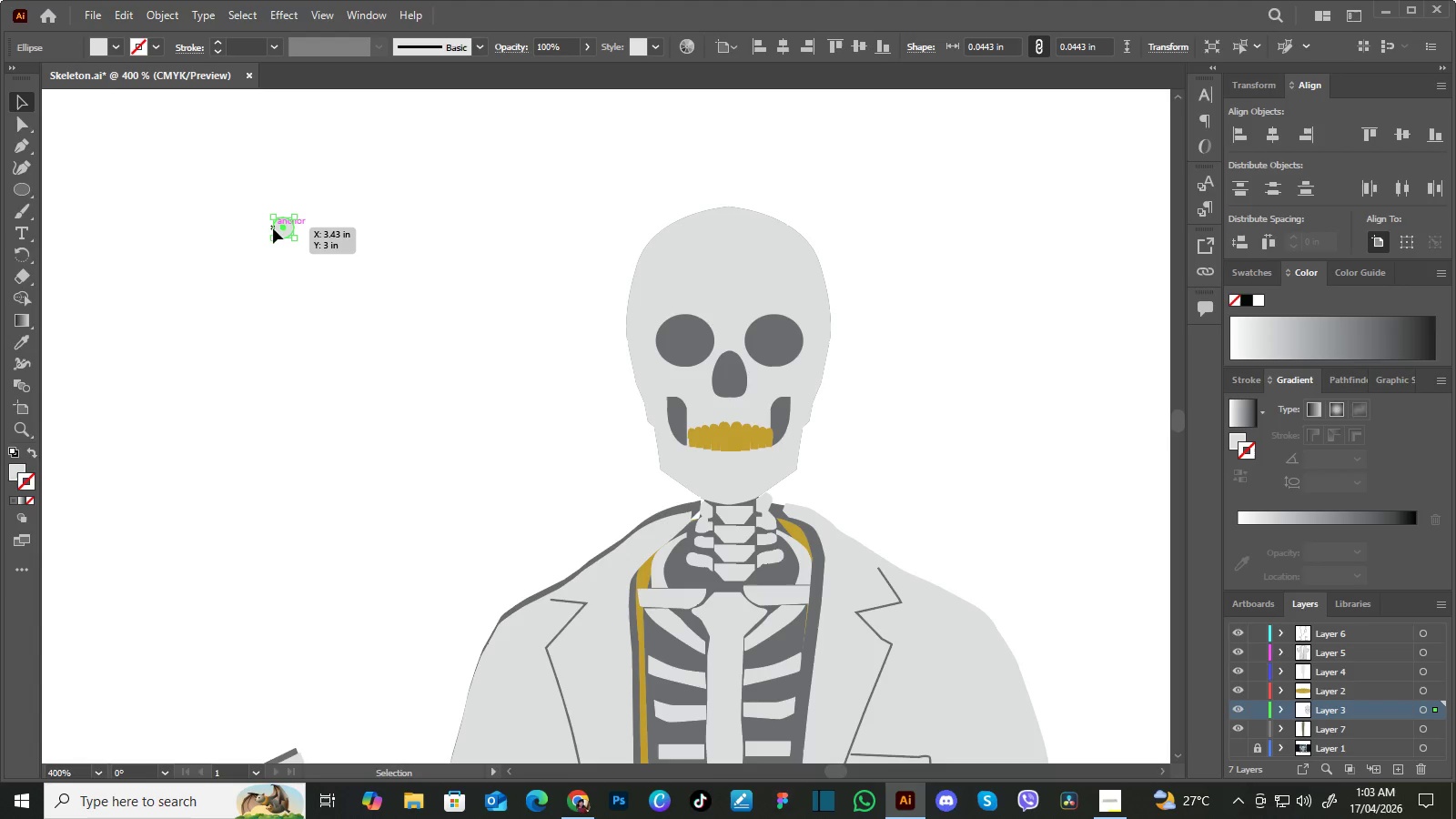 
left_click_drag(start_coordinate=[276, 229], to_coordinate=[767, 342])
 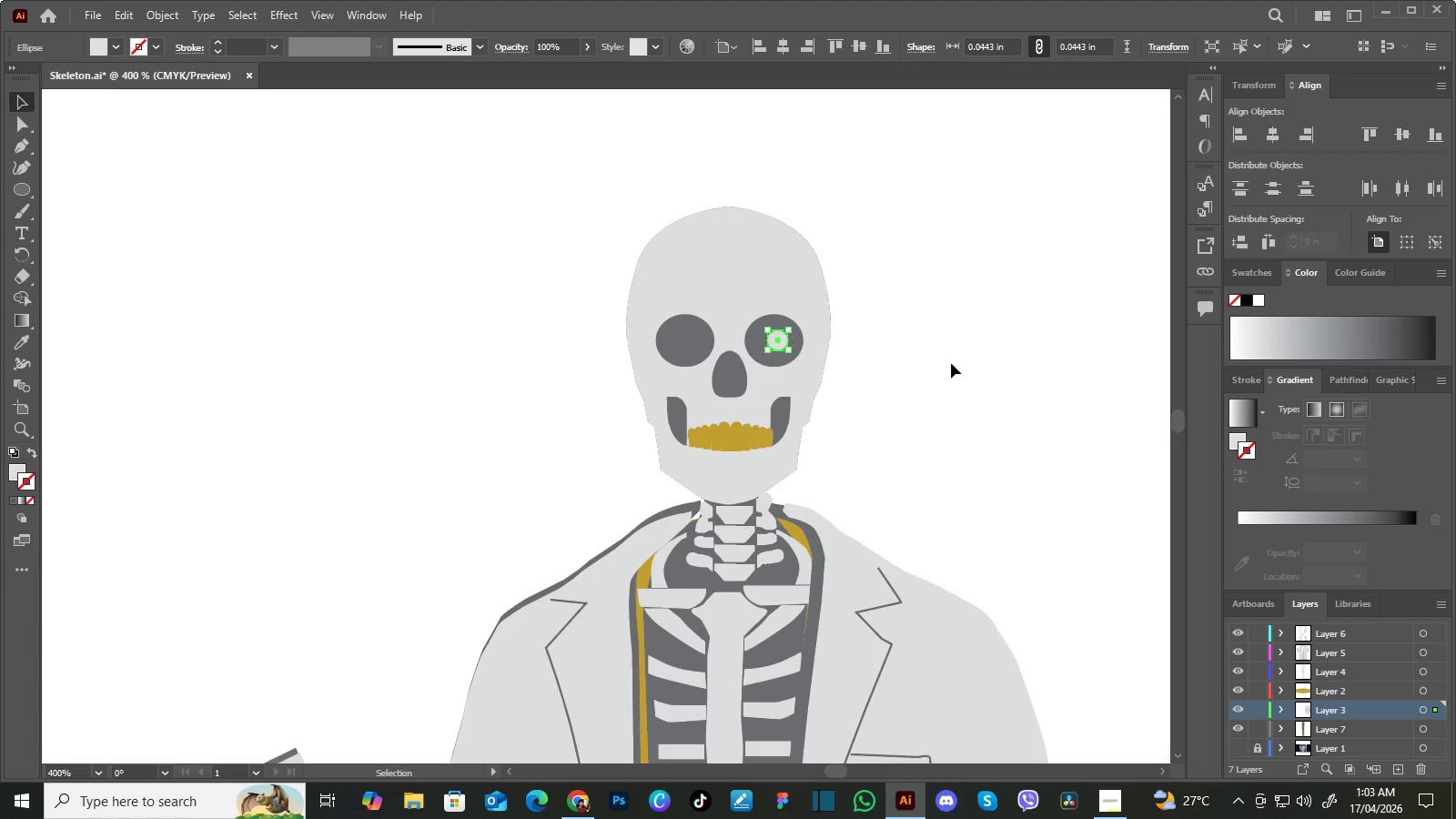 
left_click([951, 363])
 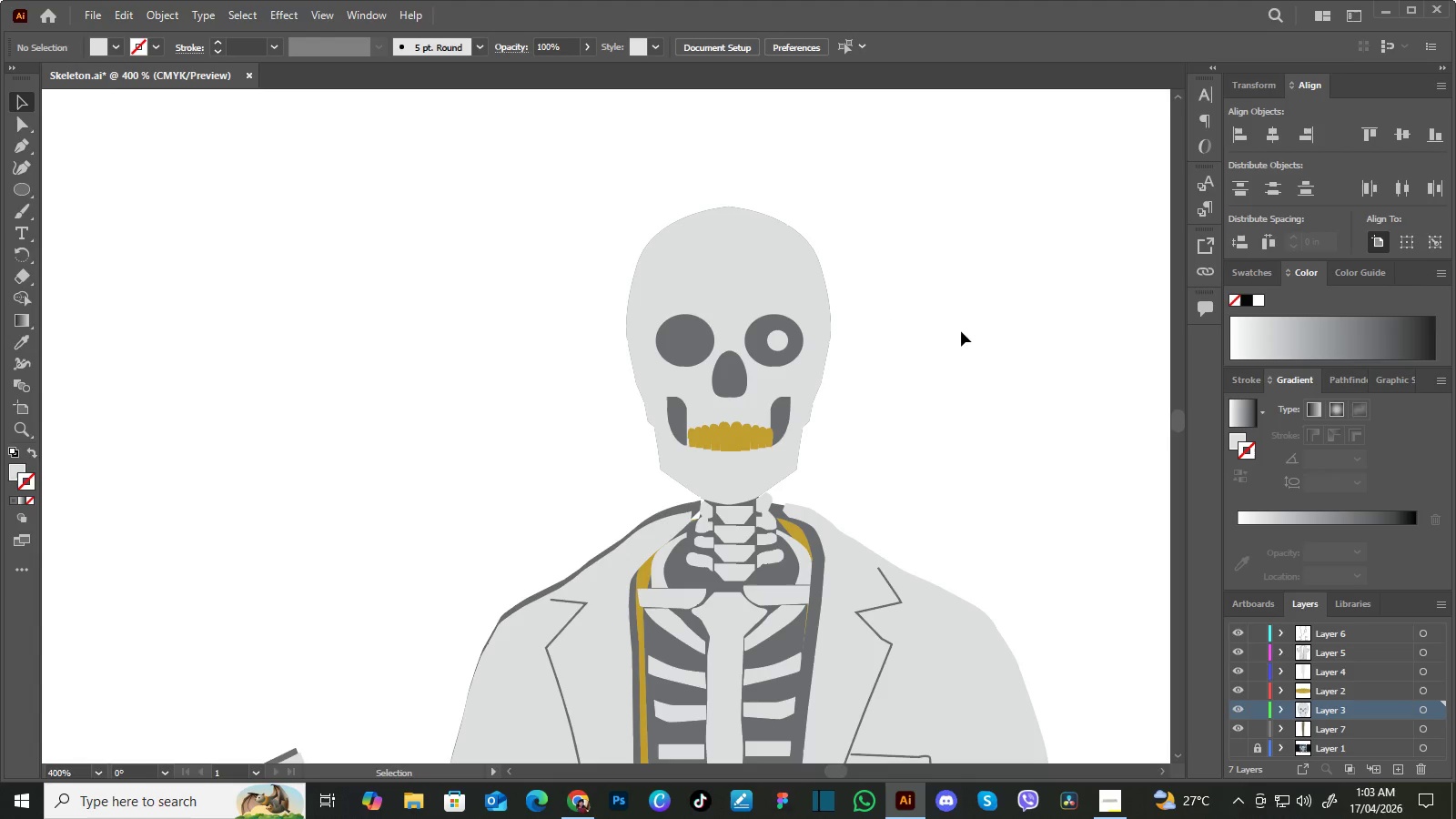 
key(Control+Equal)
 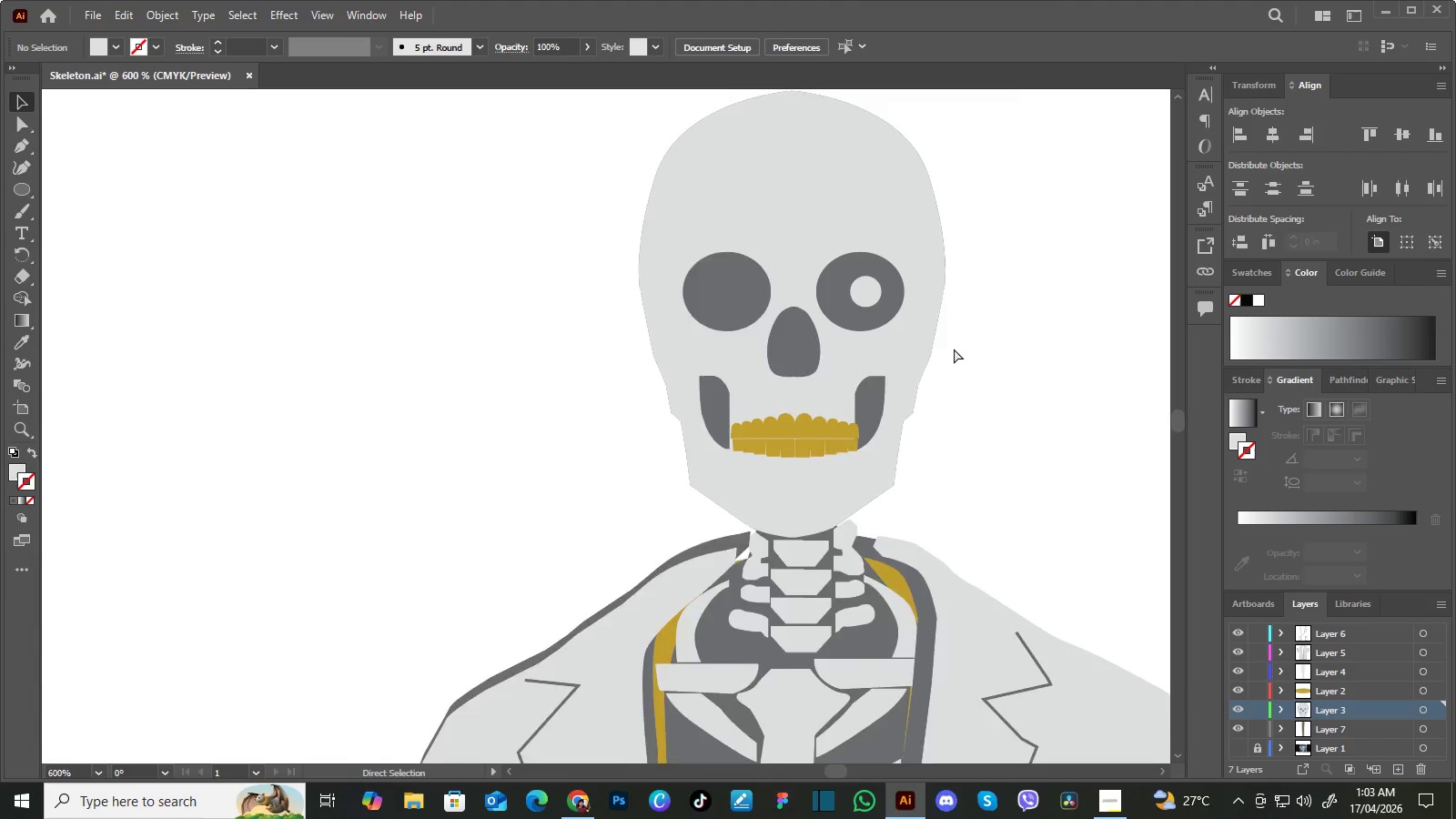 
key(Control+Equal)
 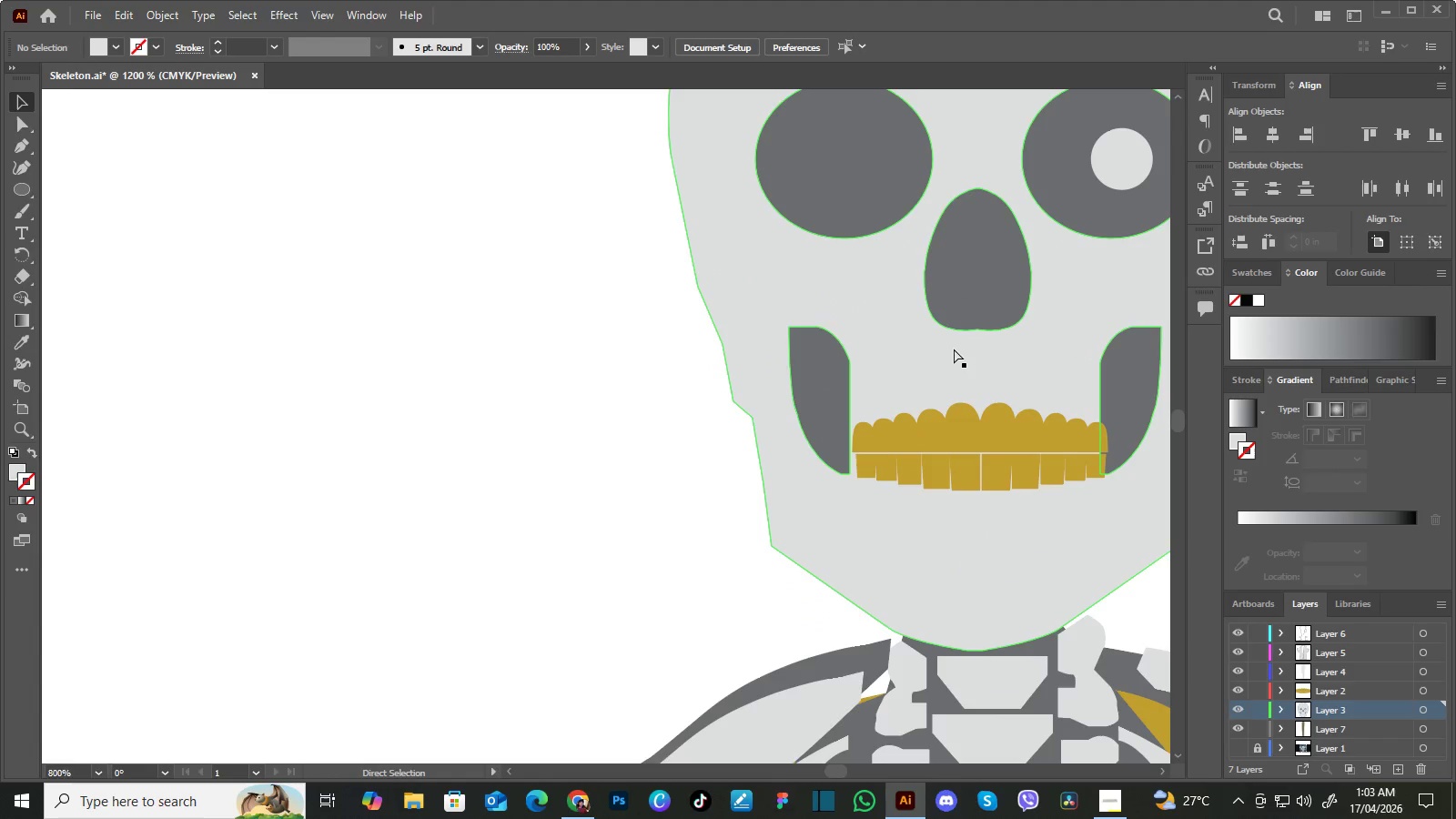 
key(Control+Equal)
 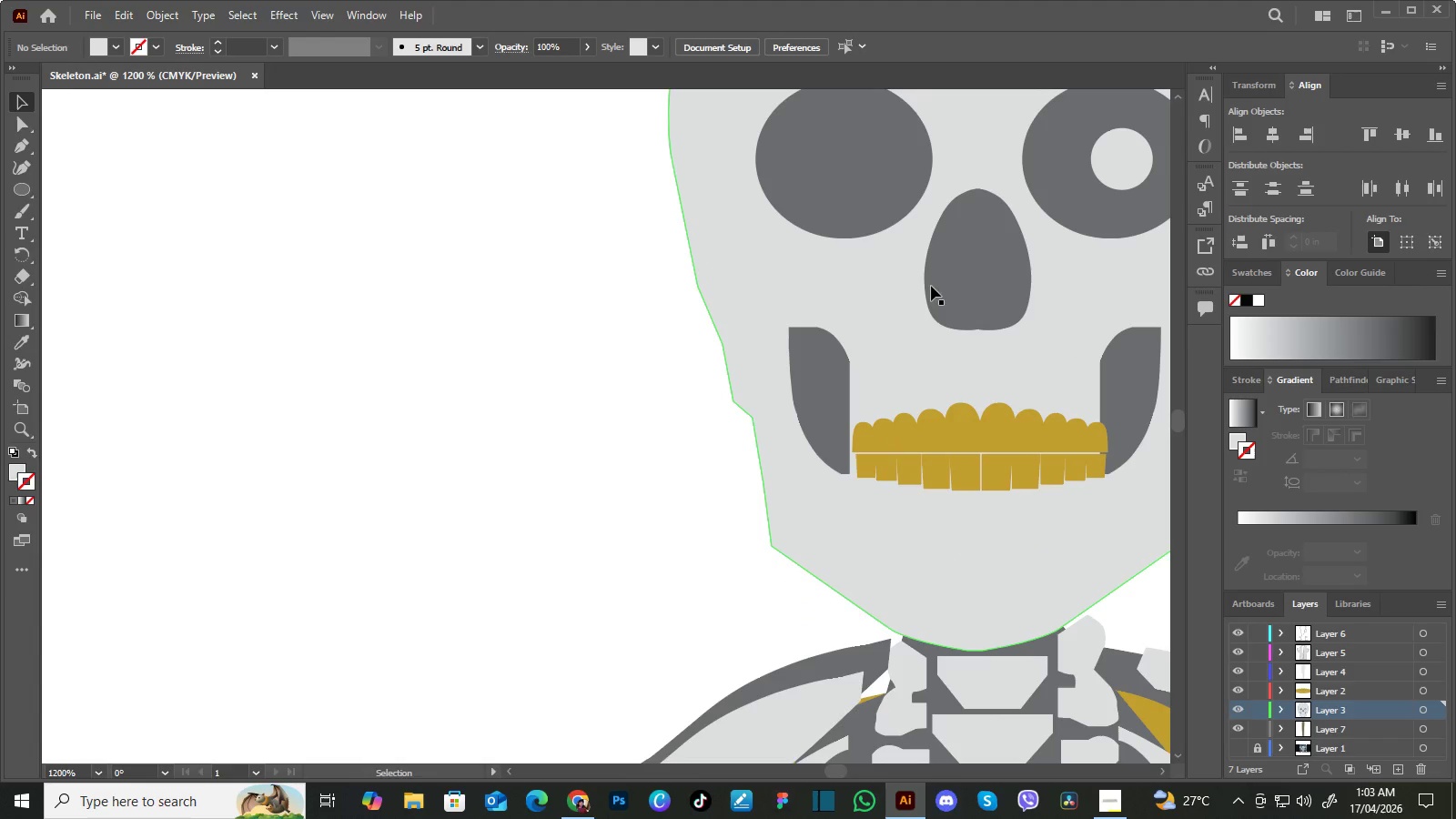 
hold_key(key=Space, duration=0.62)
 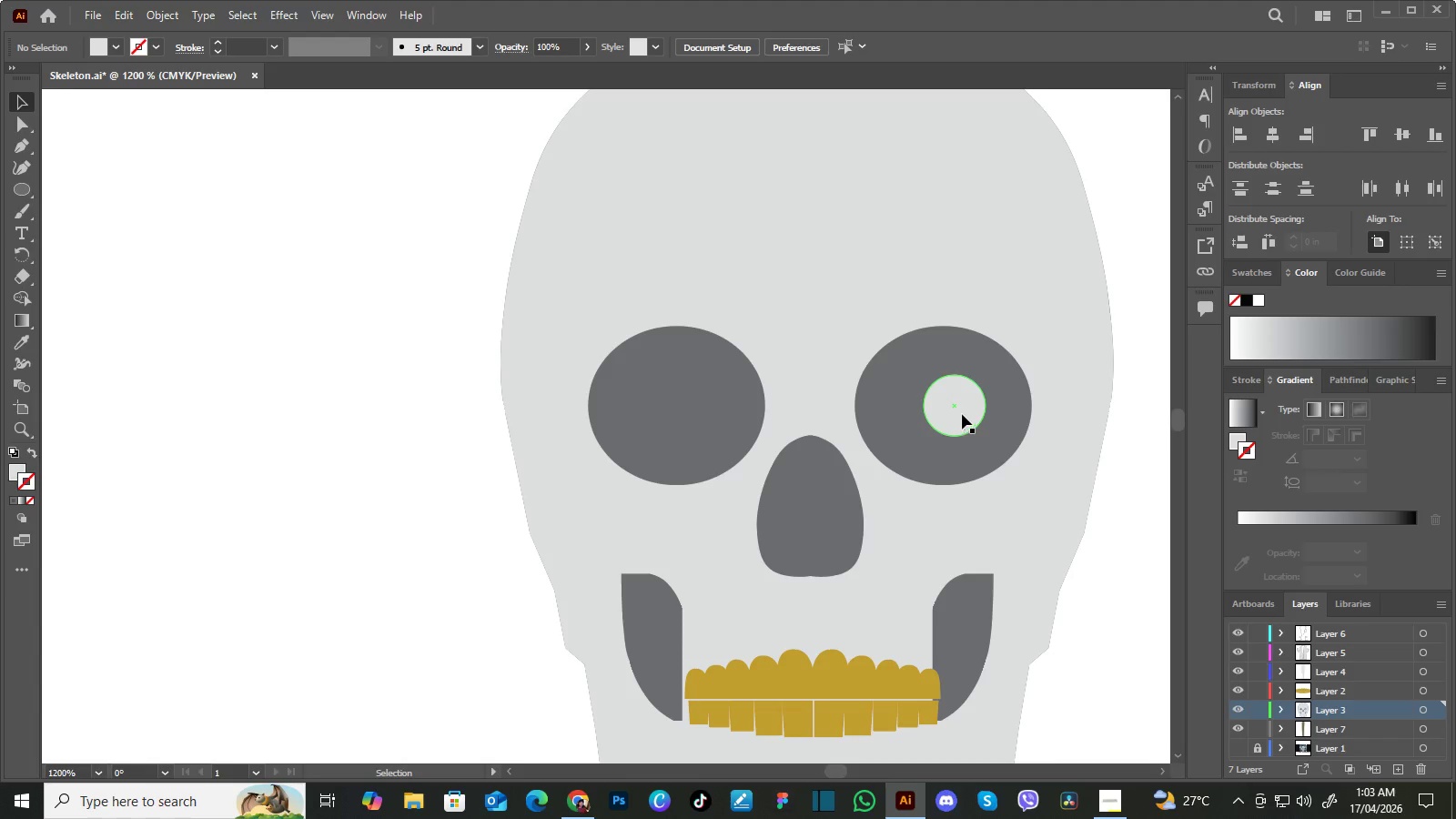 
left_click_drag(start_coordinate=[938, 277], to_coordinate=[771, 524])
 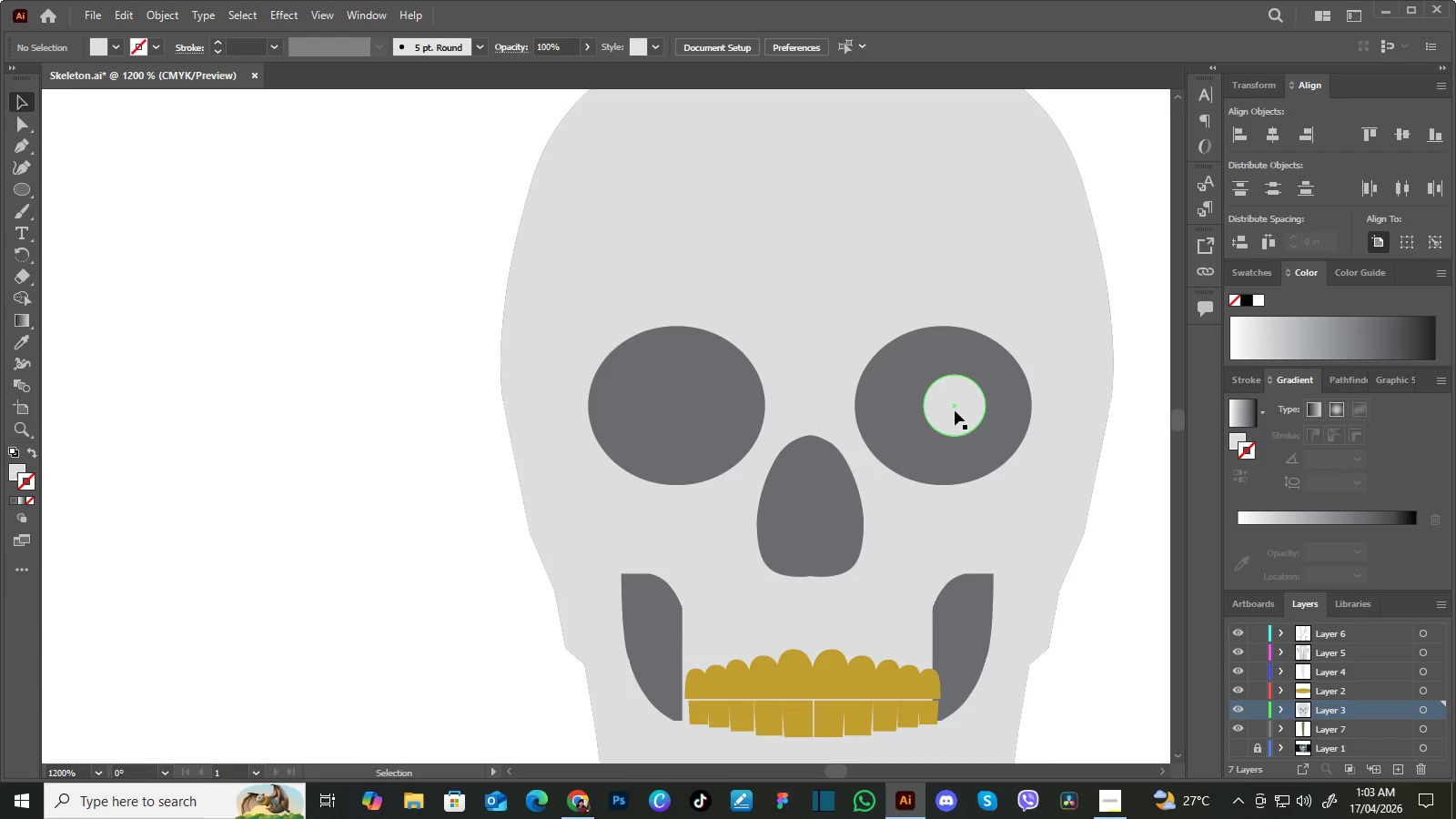 
left_click_drag(start_coordinate=[955, 410], to_coordinate=[944, 413])
 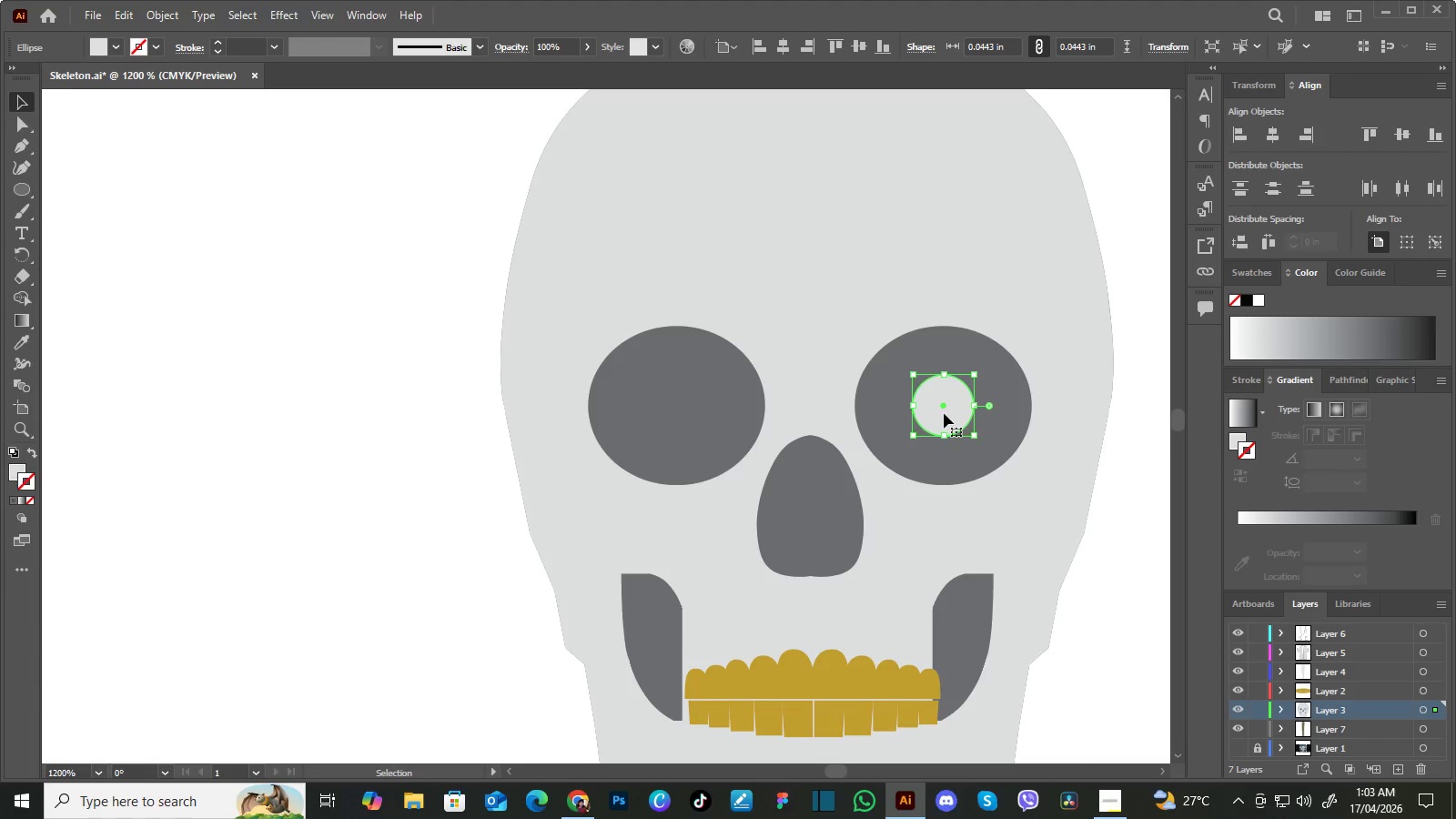 
hold_key(key=AltLeft, duration=4.22)
left_click_drag(start_coordinate=[946, 415], to_coordinate=[675, 393])
 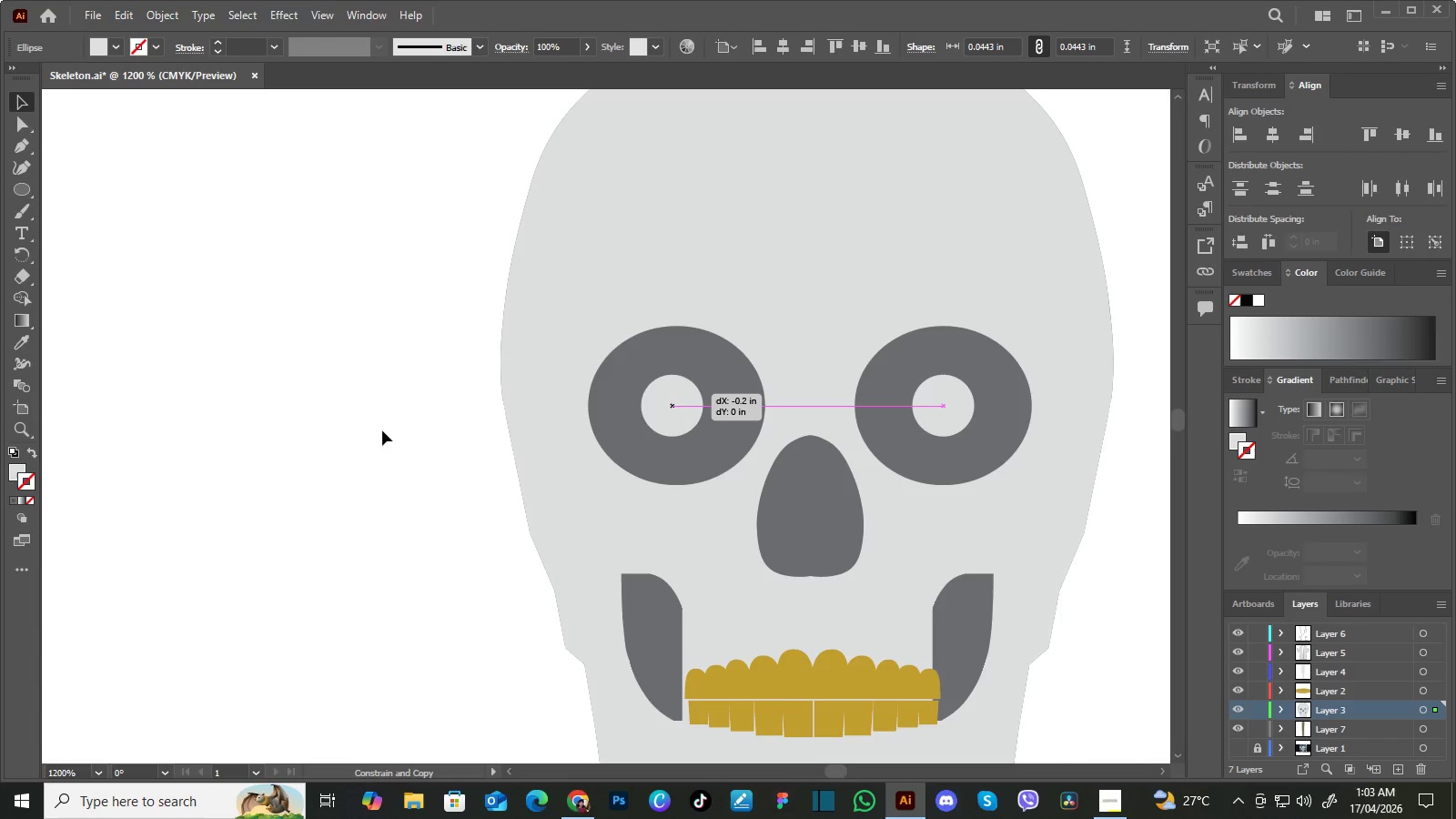 
hold_key(key=ShiftLeft, duration=1.5)
 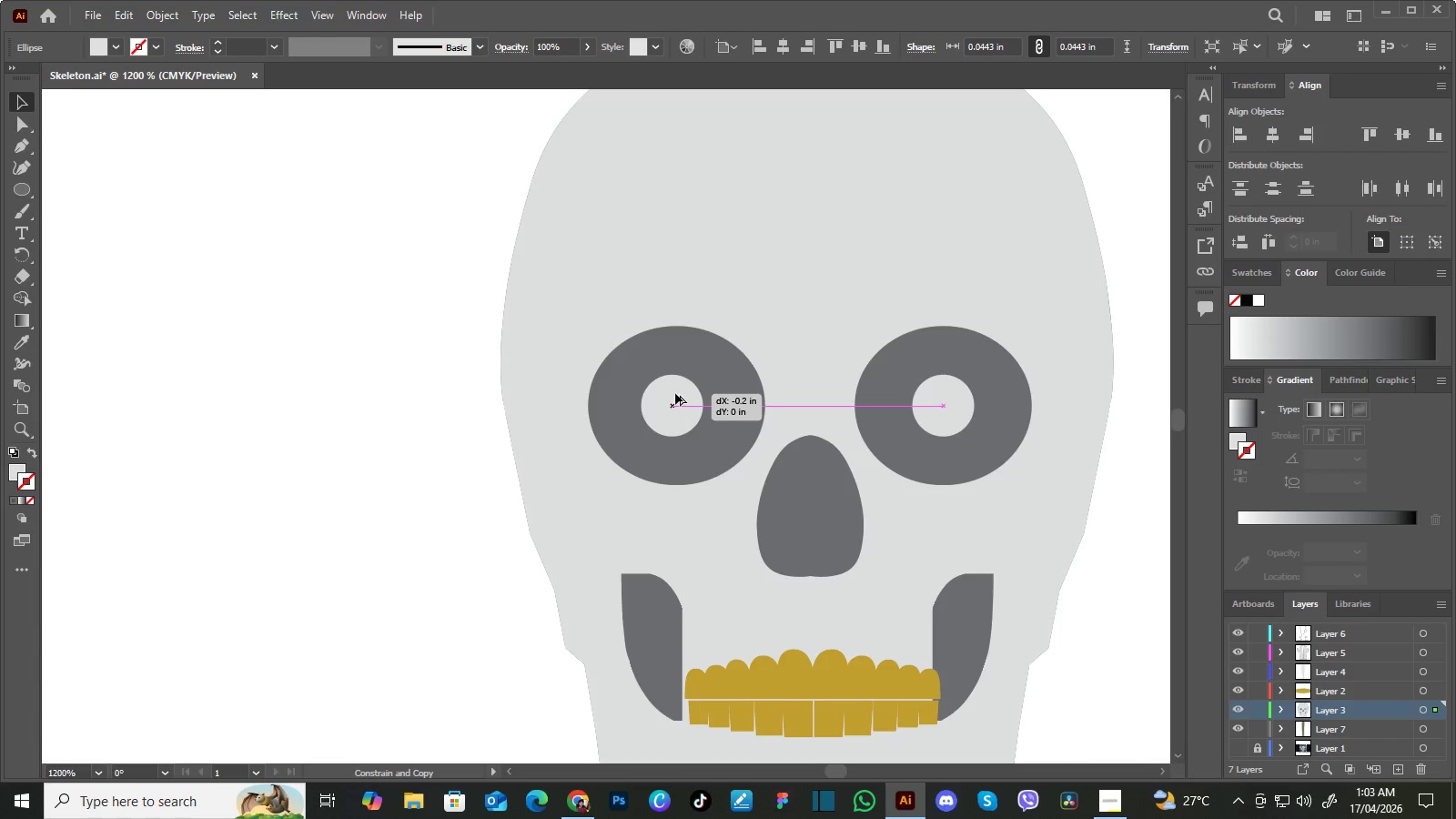 
hold_key(key=ShiftLeft, duration=1.51)
 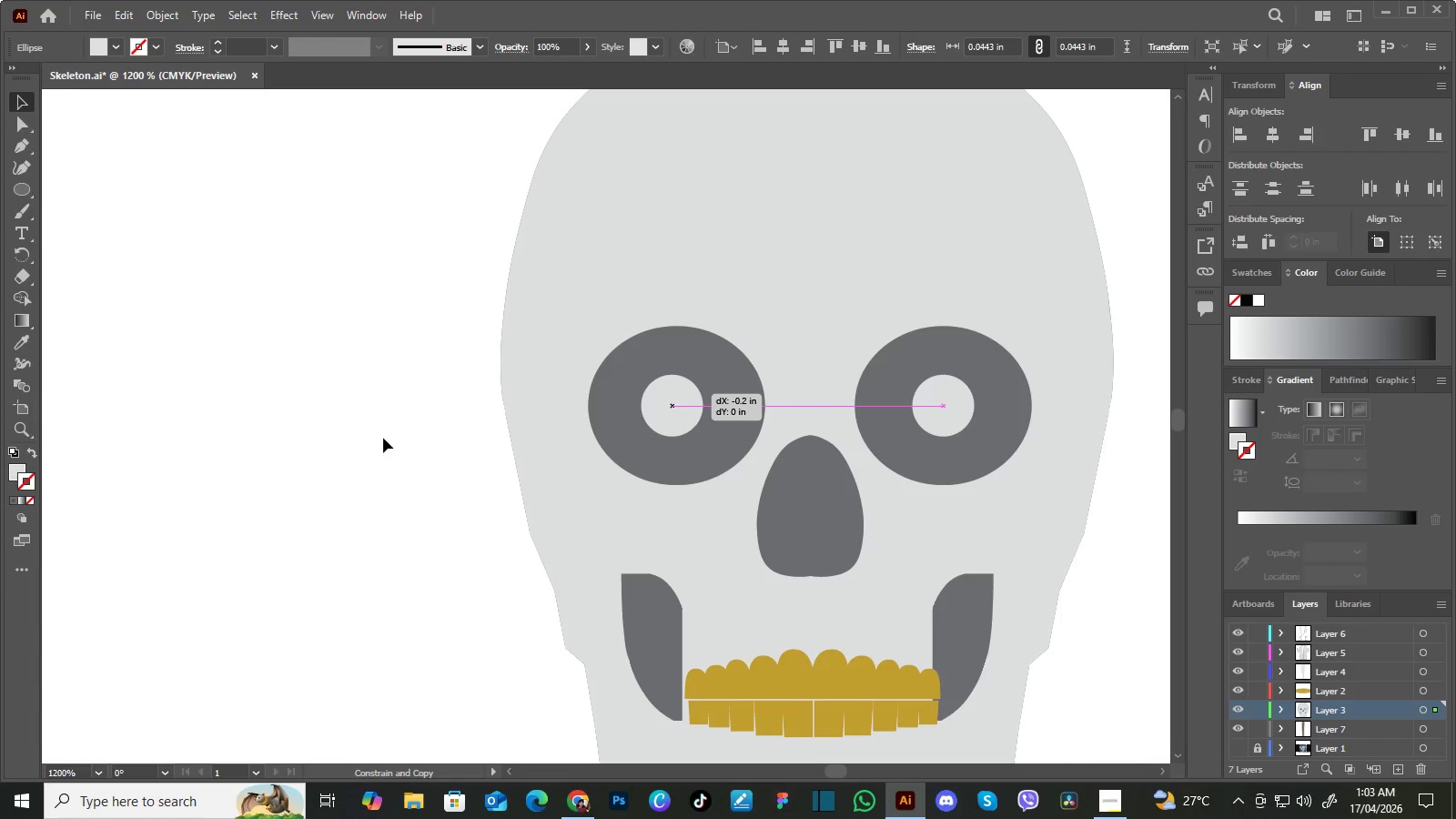 
key(Alt+Shift+ShiftLeft)
 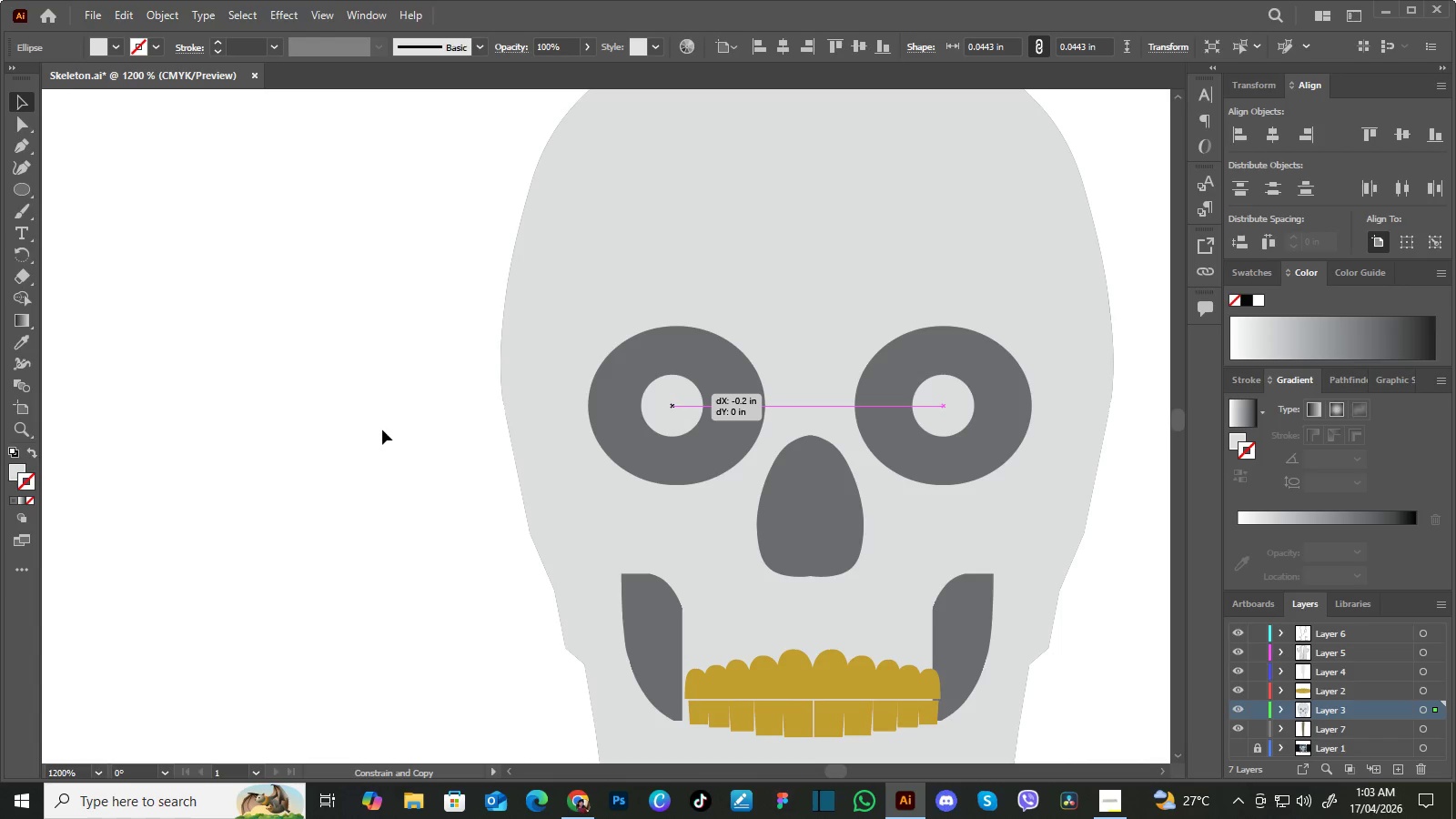 
left_click([382, 430])
 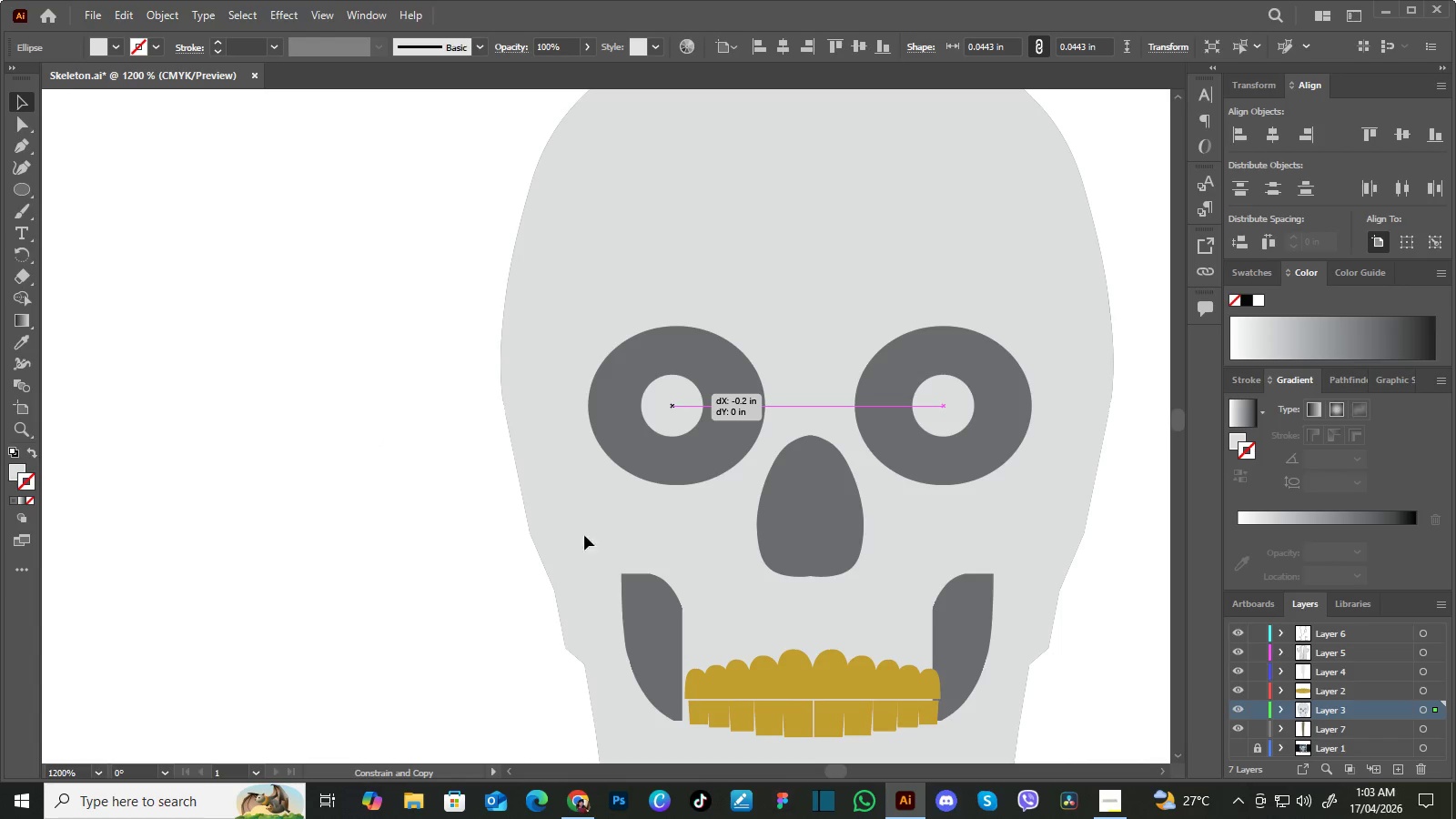 
hold_key(key=Space, duration=1.27)
 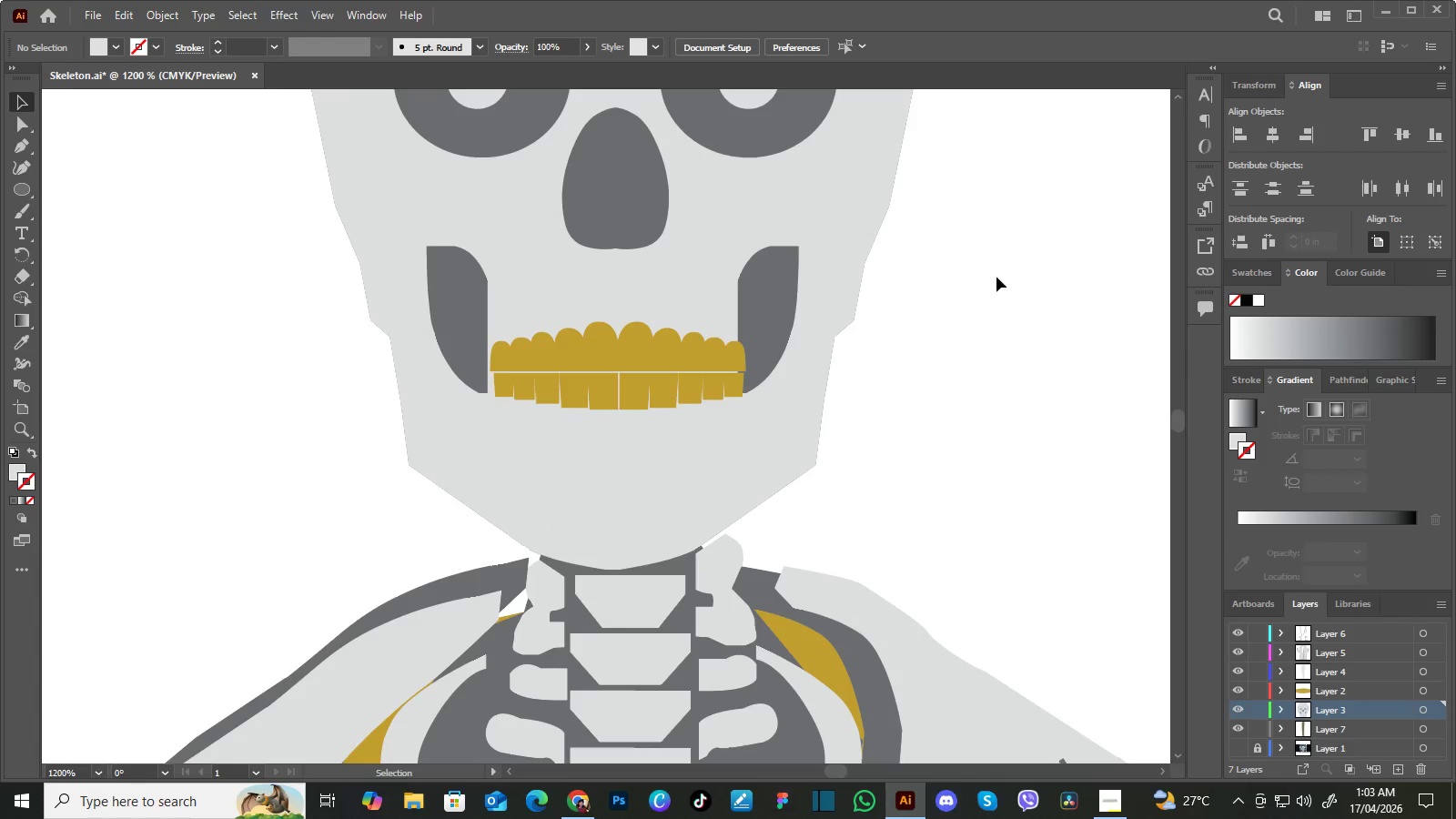 
left_click_drag(start_coordinate=[1077, 560], to_coordinate=[882, 232])
 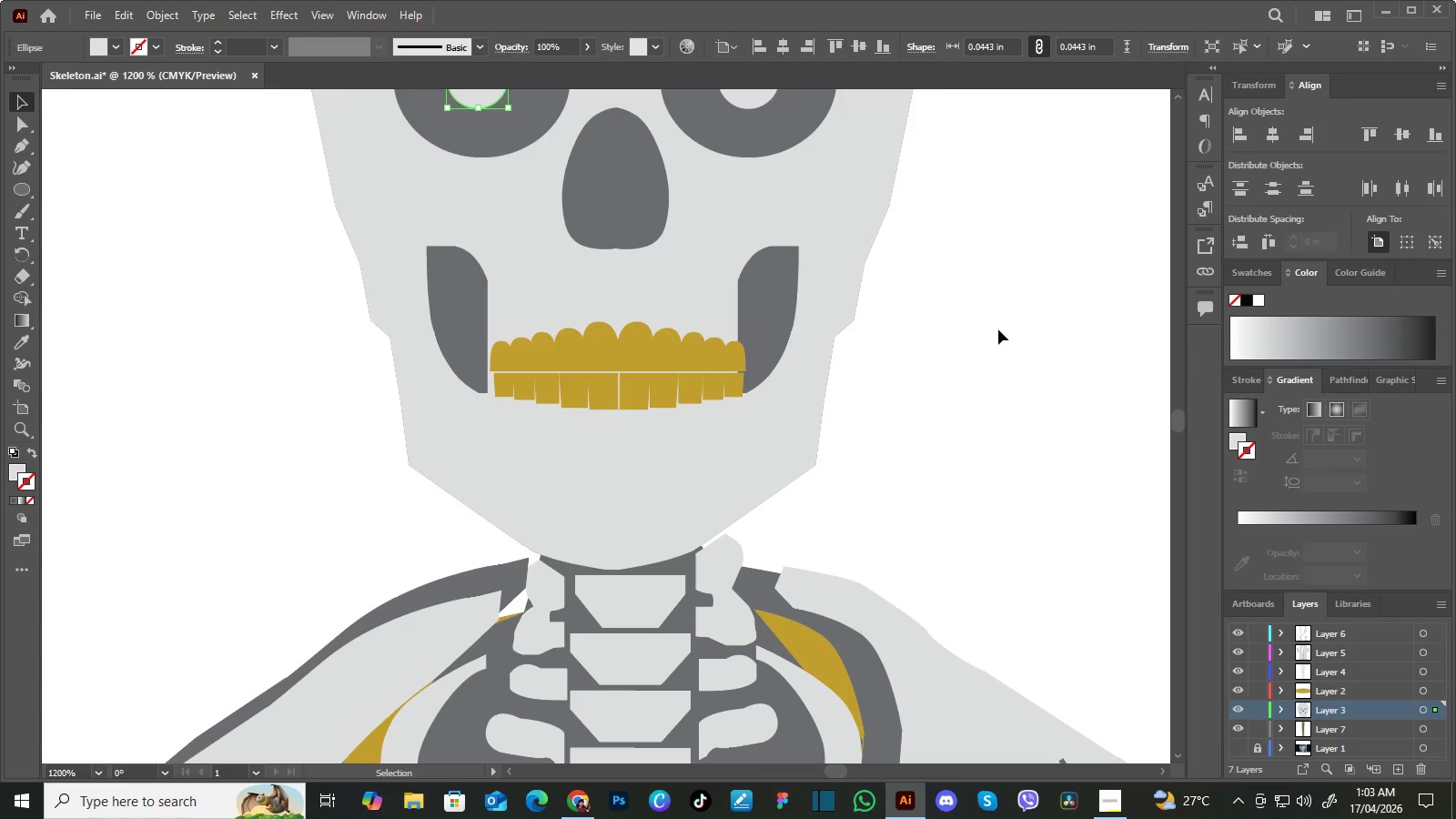 
left_click([998, 329])
 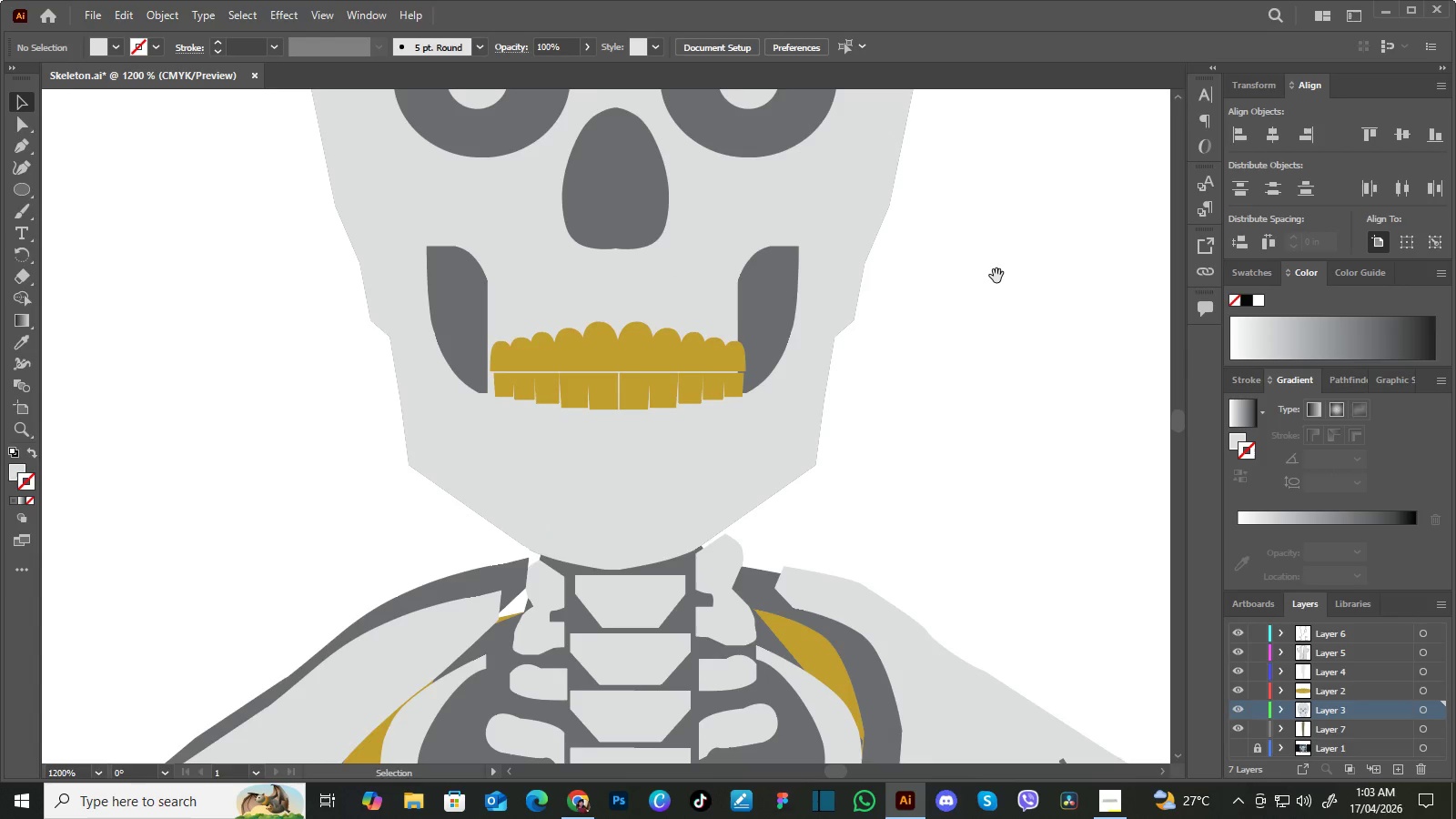 
hold_key(key=Space, duration=1.05)
 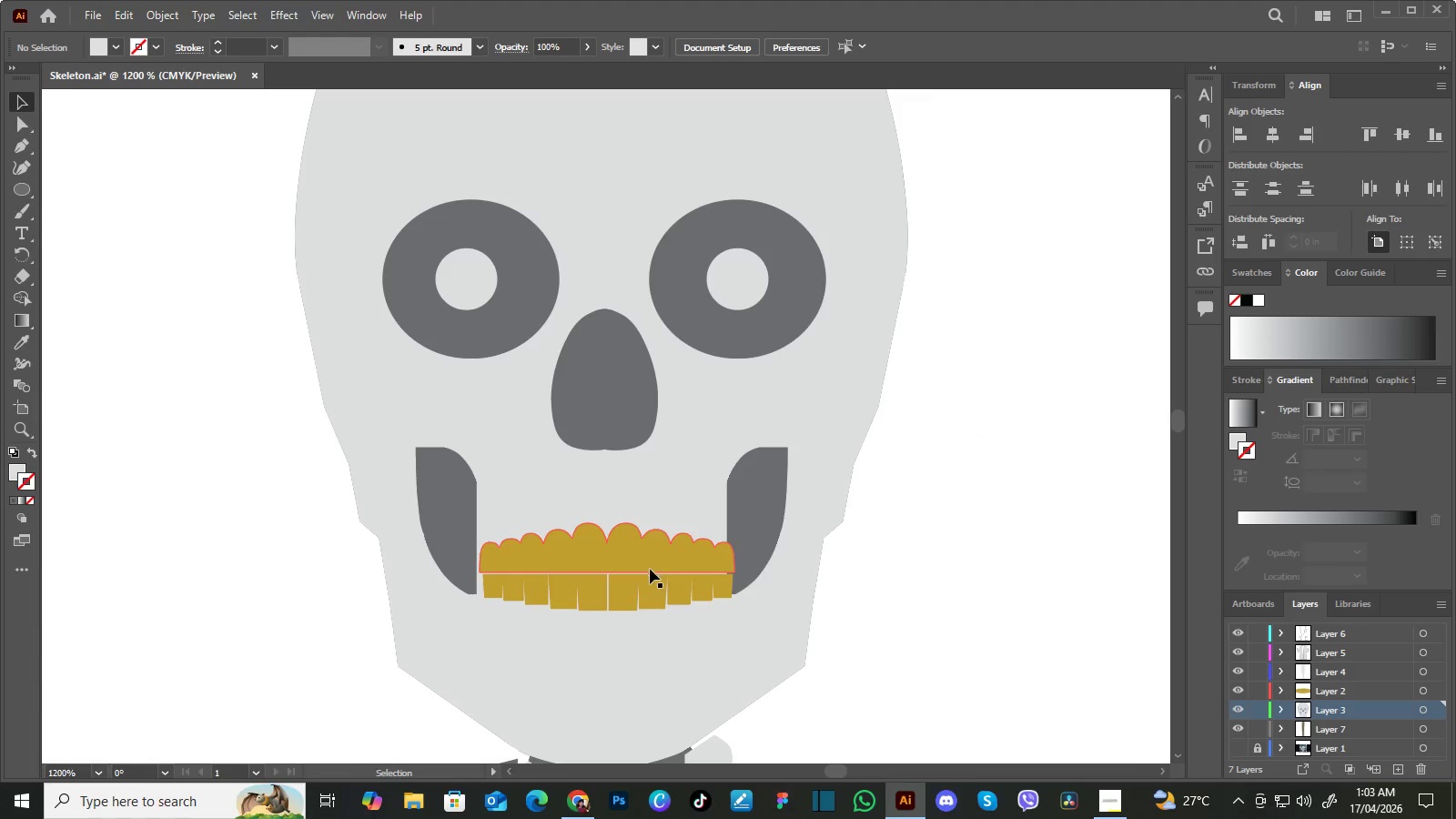 
left_click_drag(start_coordinate=[996, 283], to_coordinate=[986, 470])
 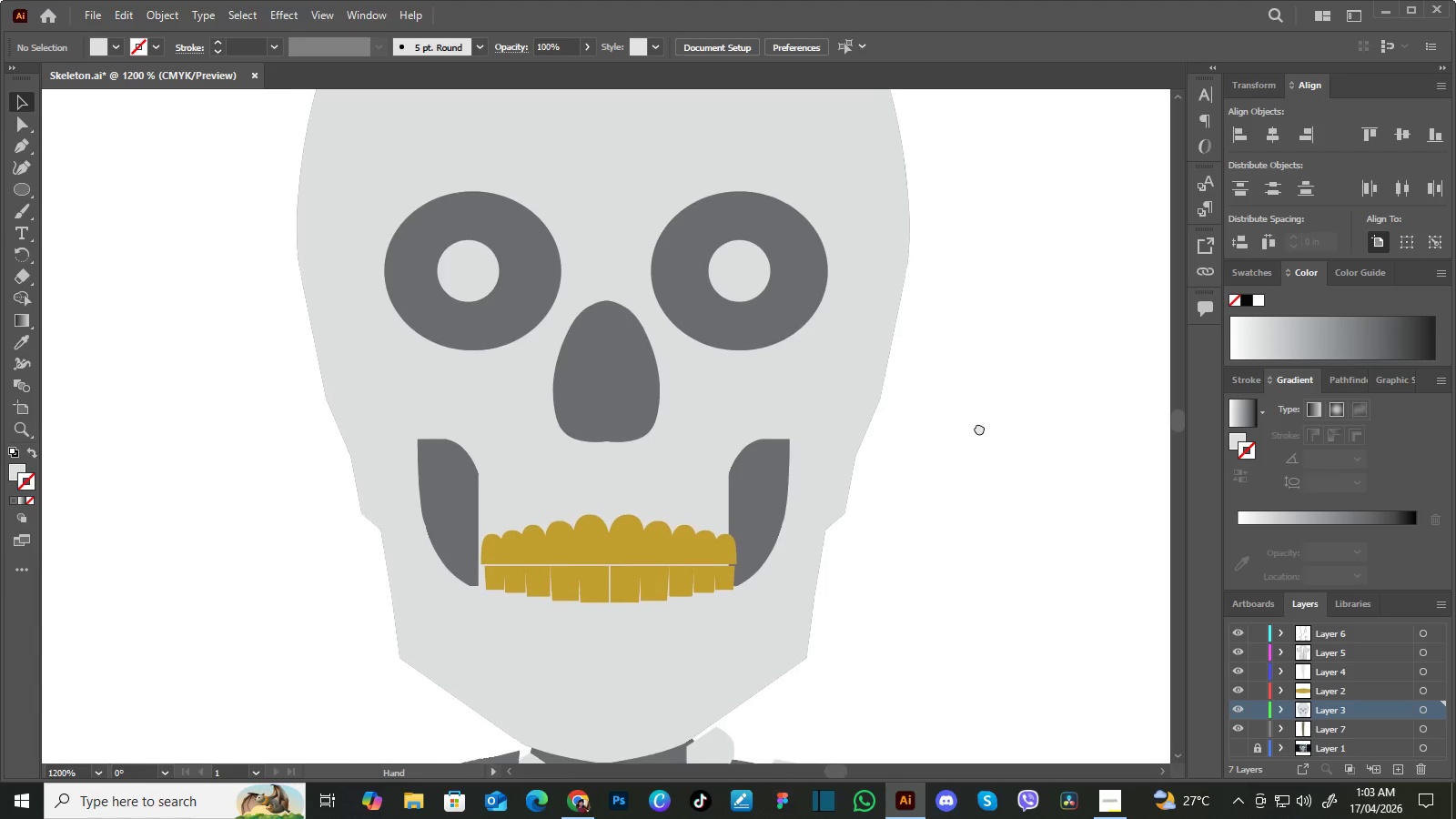 
left_click_drag(start_coordinate=[982, 414], to_coordinate=[979, 429])
 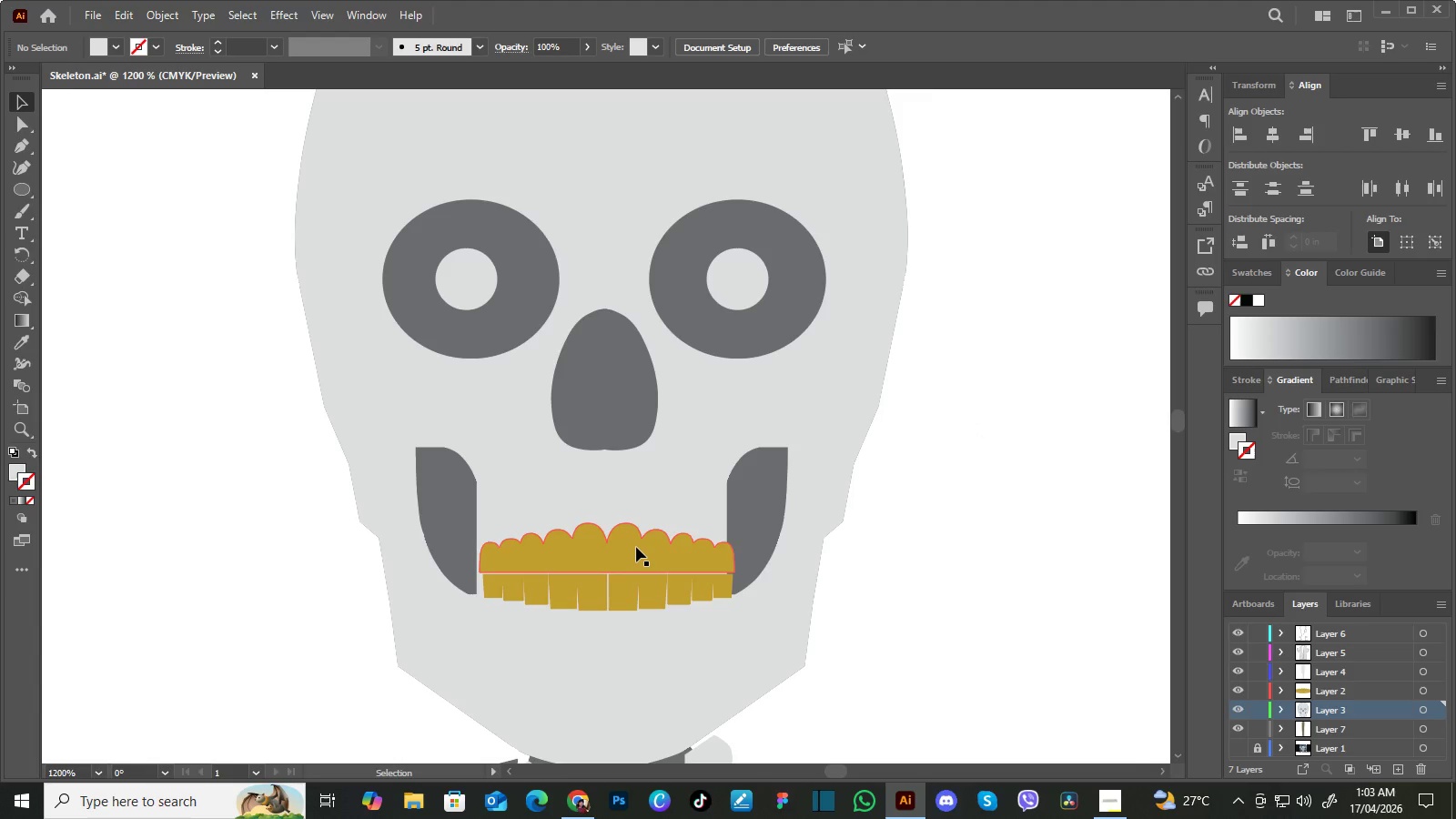 
left_click([636, 546])
 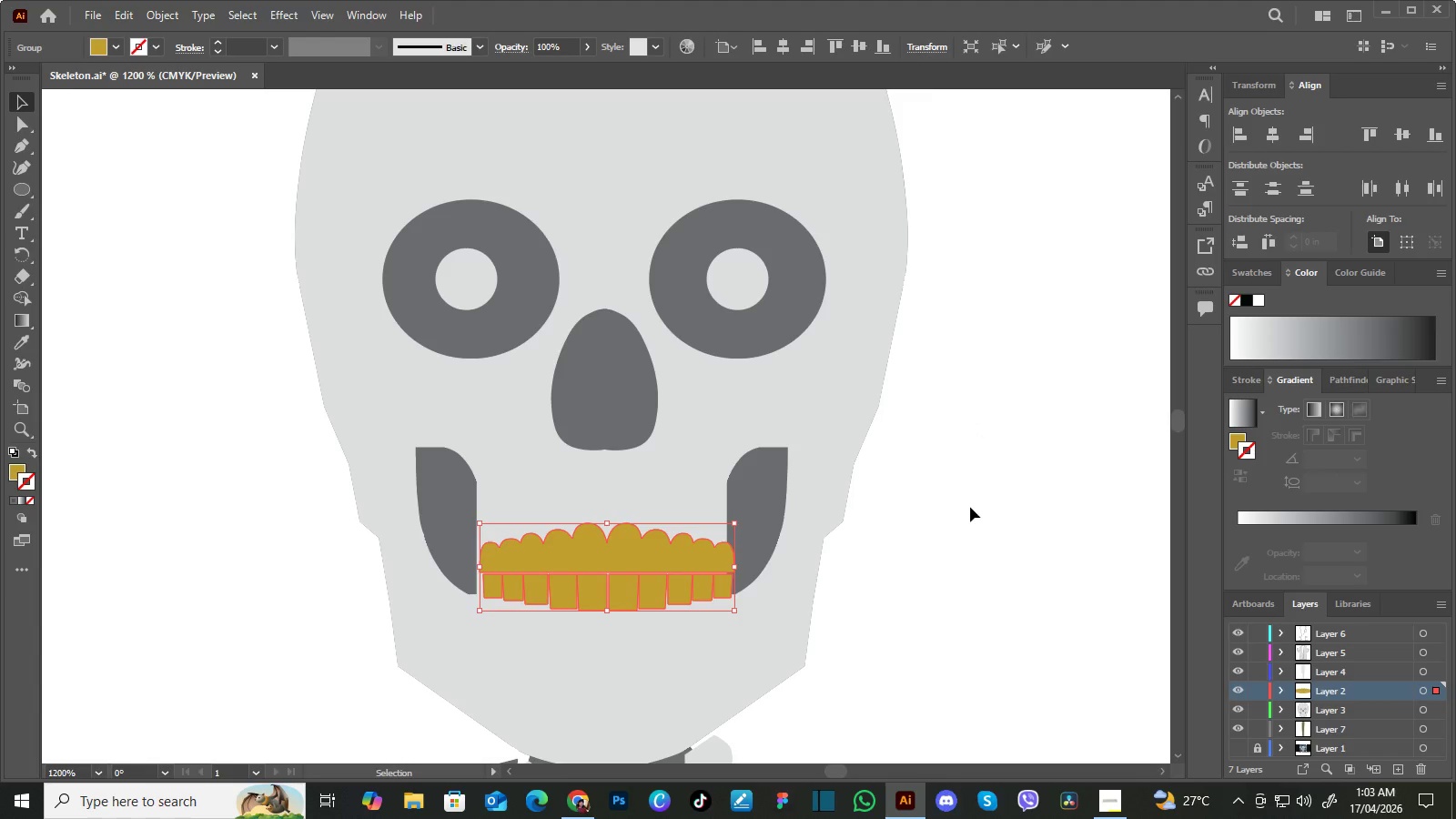 
key(ArrowLeft)
 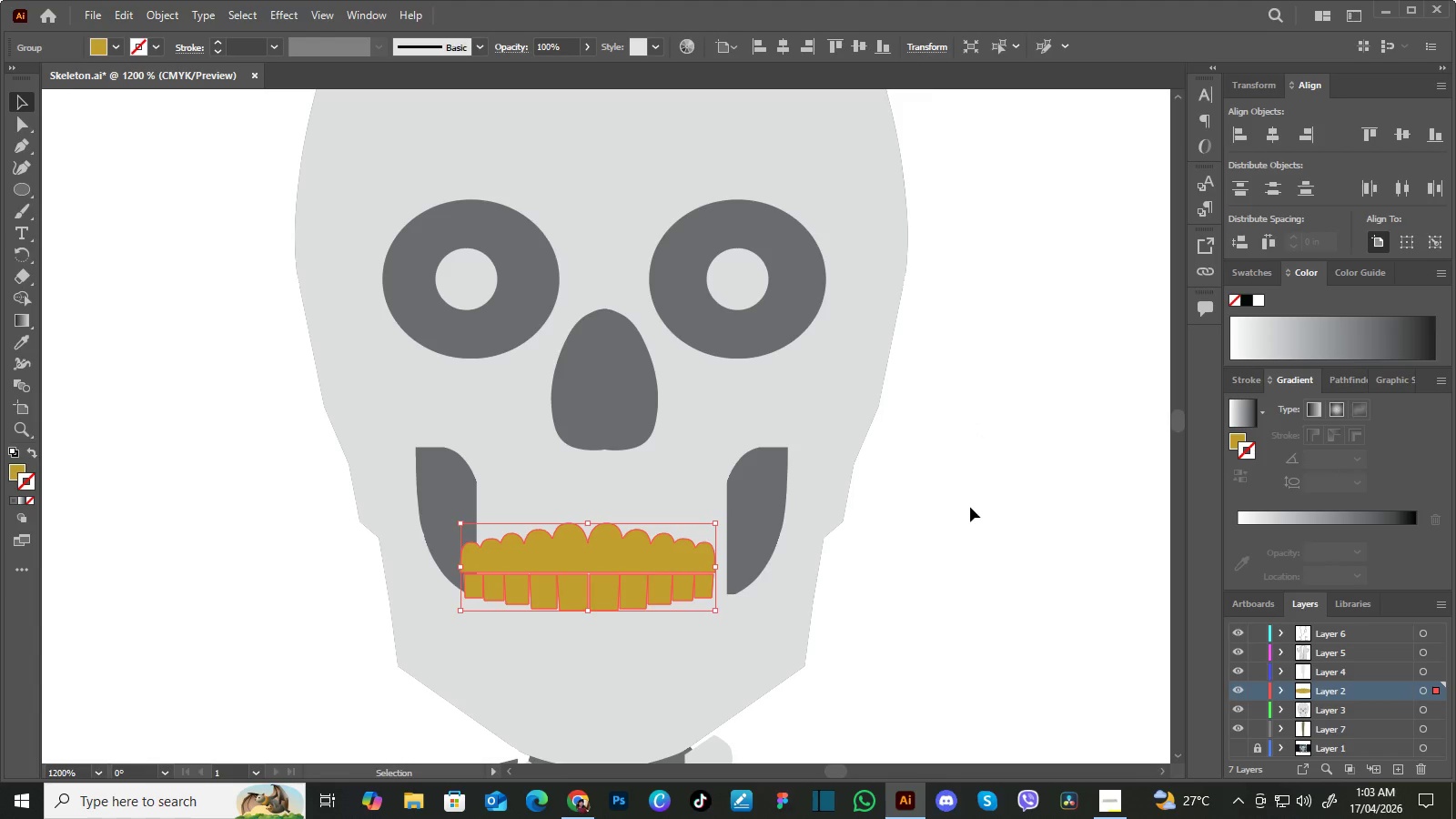 
key(ArrowRight)
 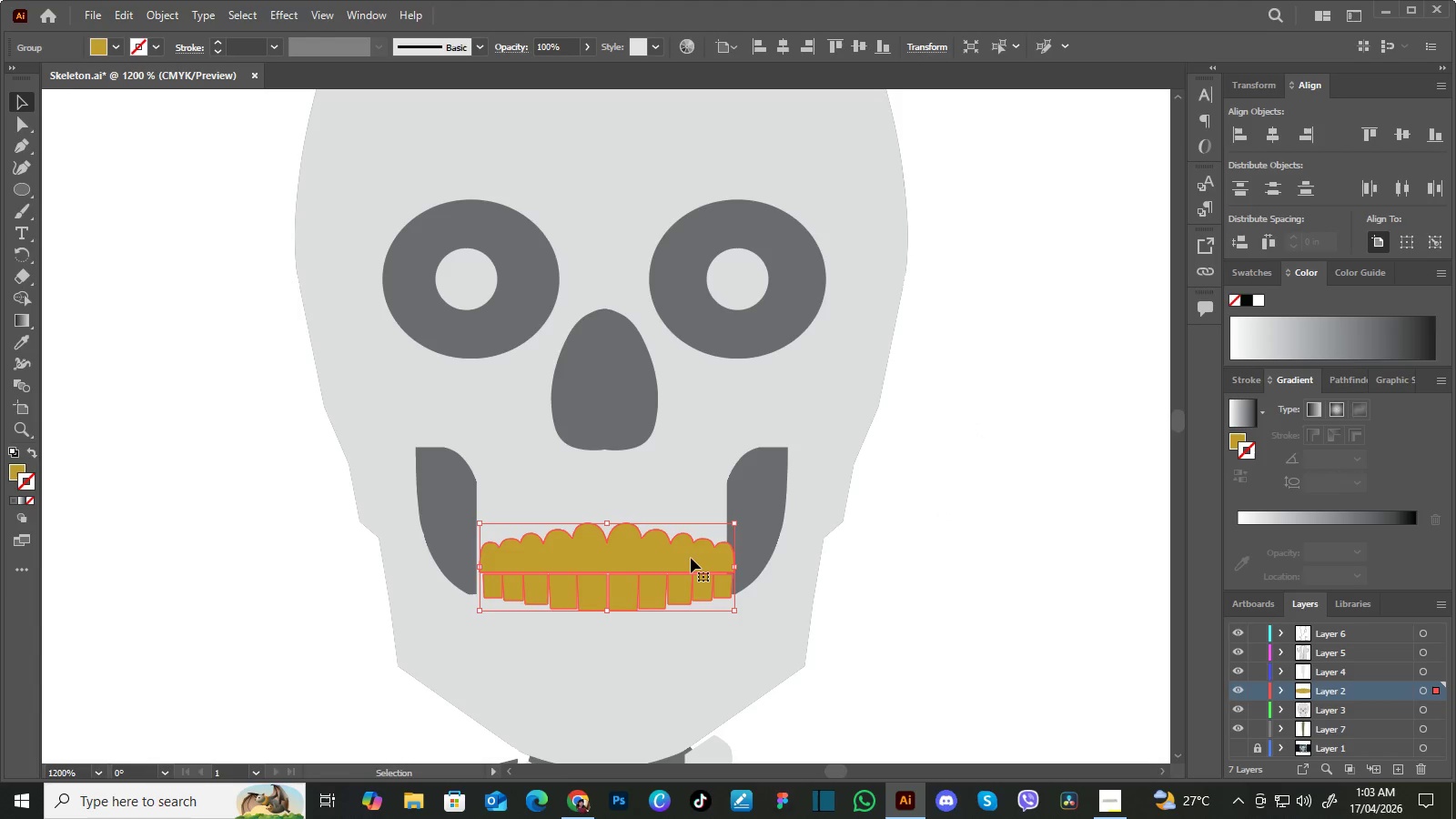 
left_click_drag(start_coordinate=[682, 559], to_coordinate=[677, 560])
 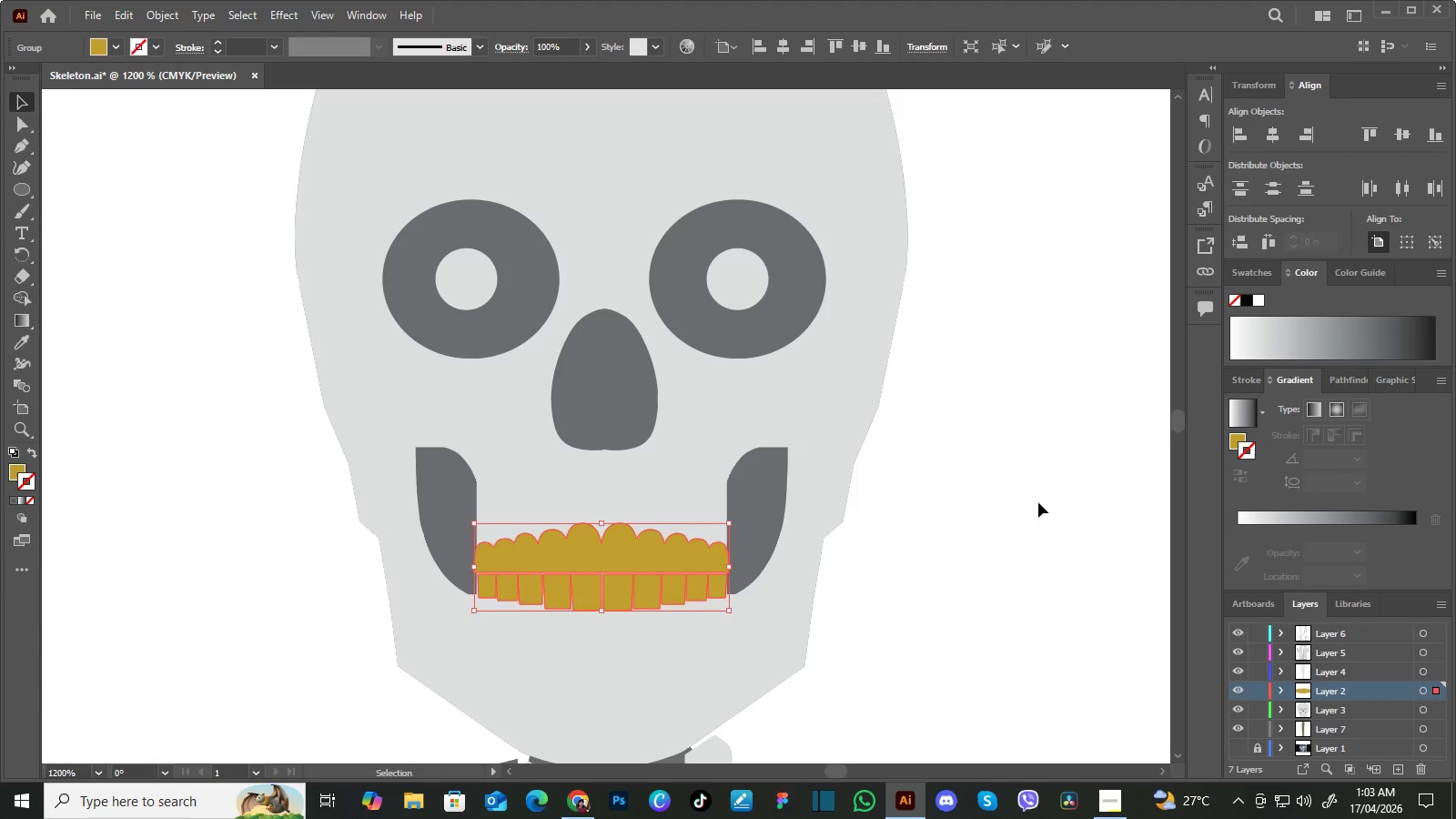 
hold_key(key=ShiftLeft, duration=1.5)
 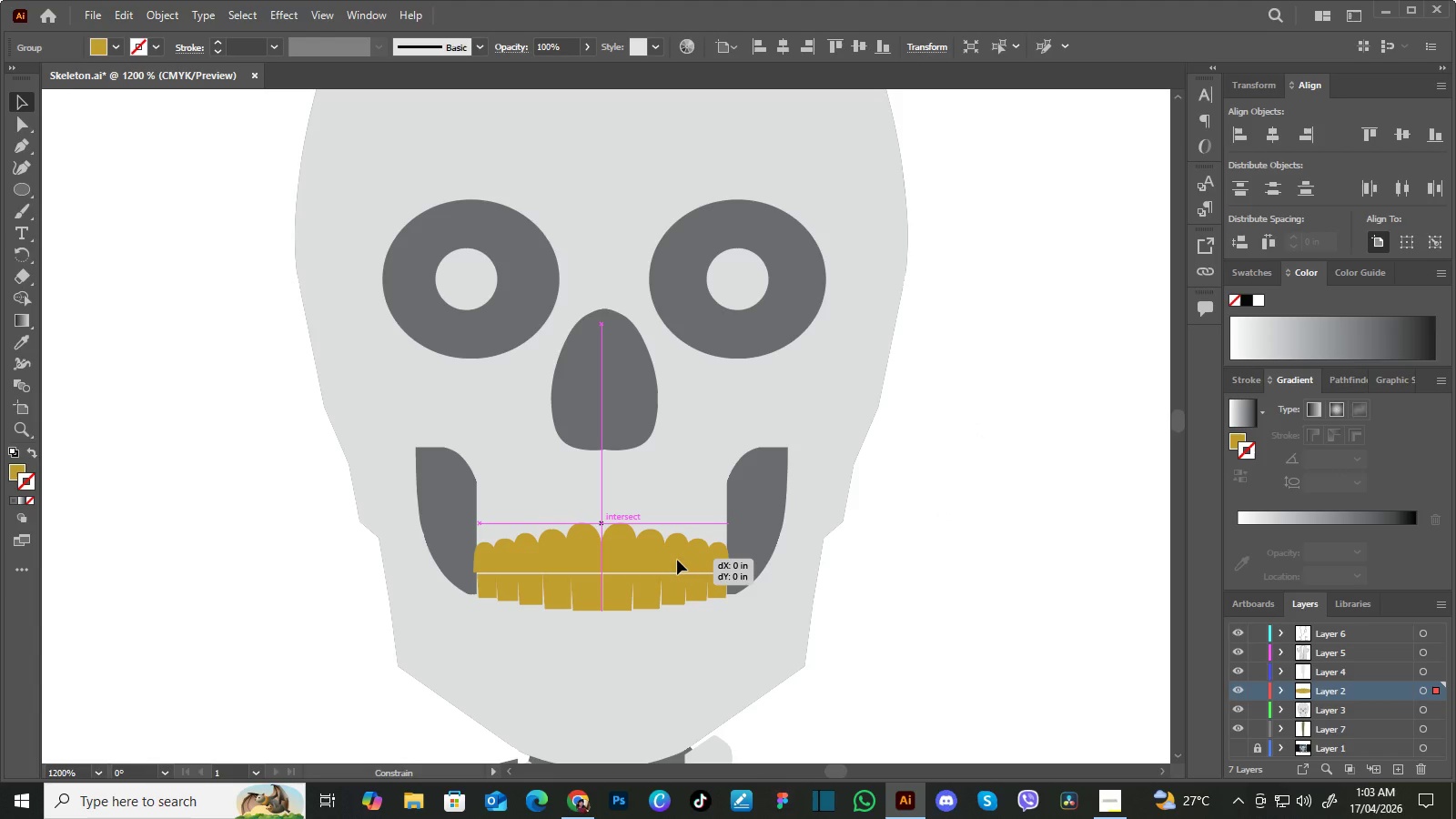 
hold_key(key=ShiftLeft, duration=1.38)
 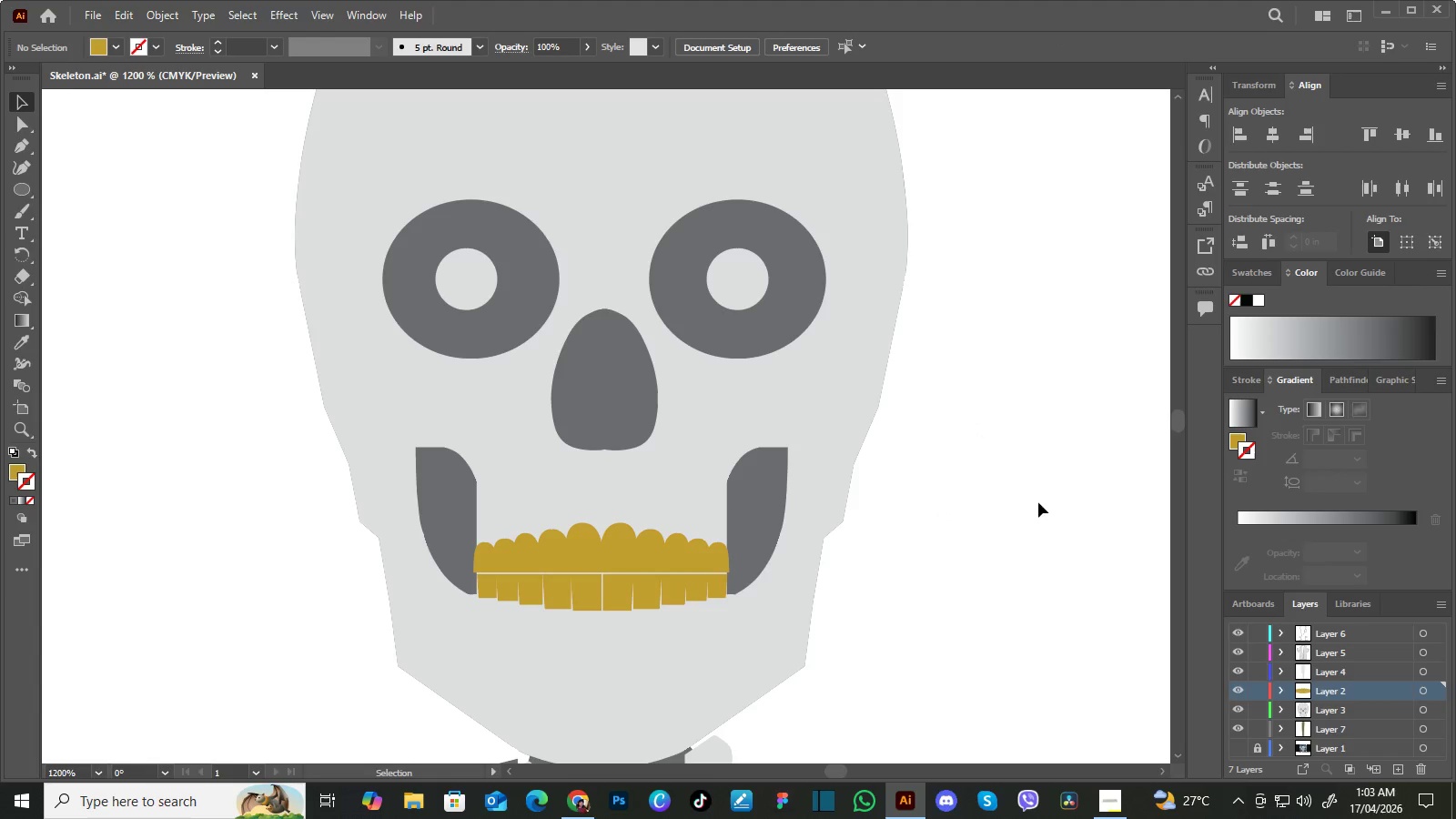 
hold_key(key=Space, duration=1.5)
 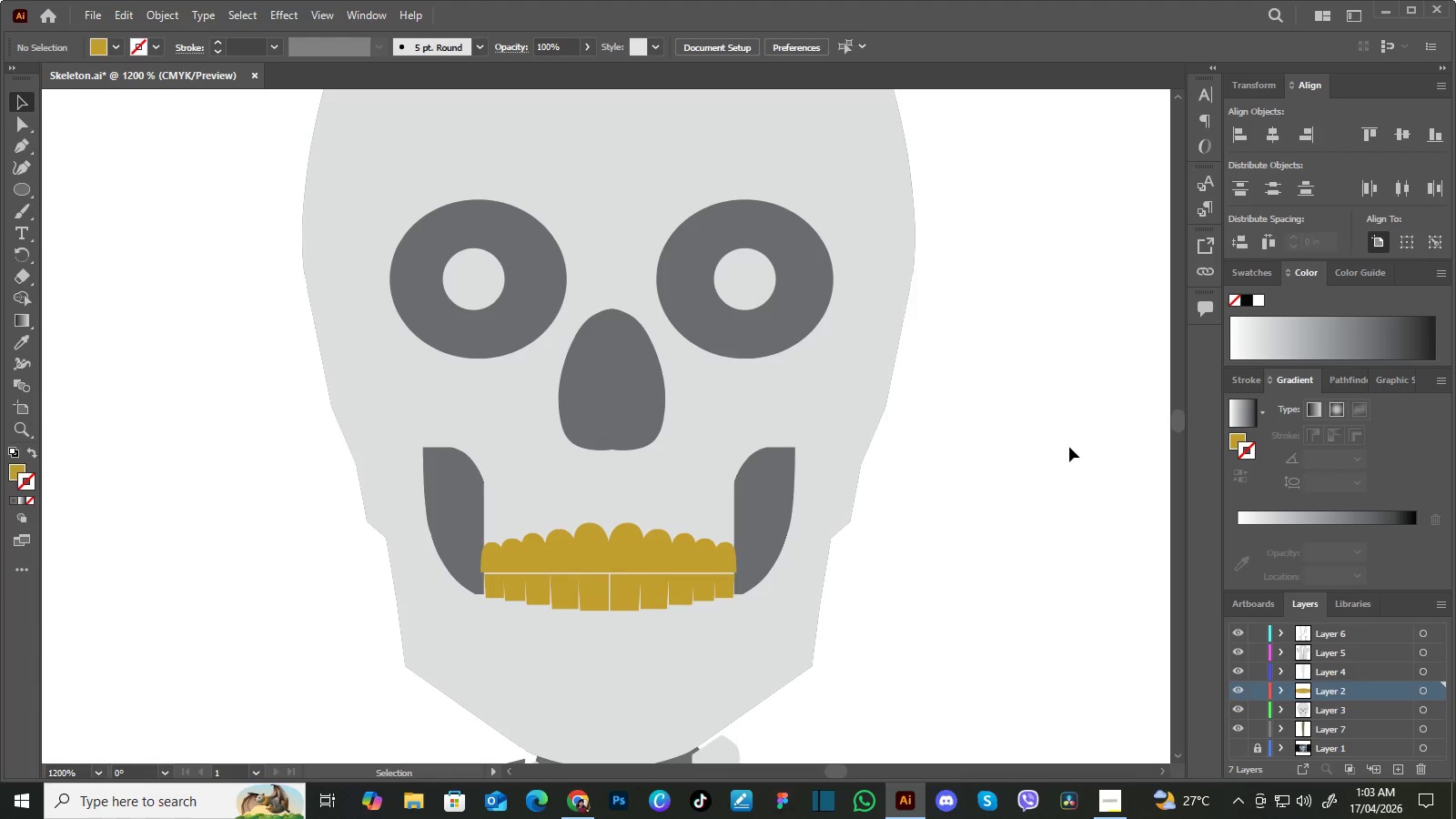 
left_click_drag(start_coordinate=[1064, 427], to_coordinate=[1064, 456])
 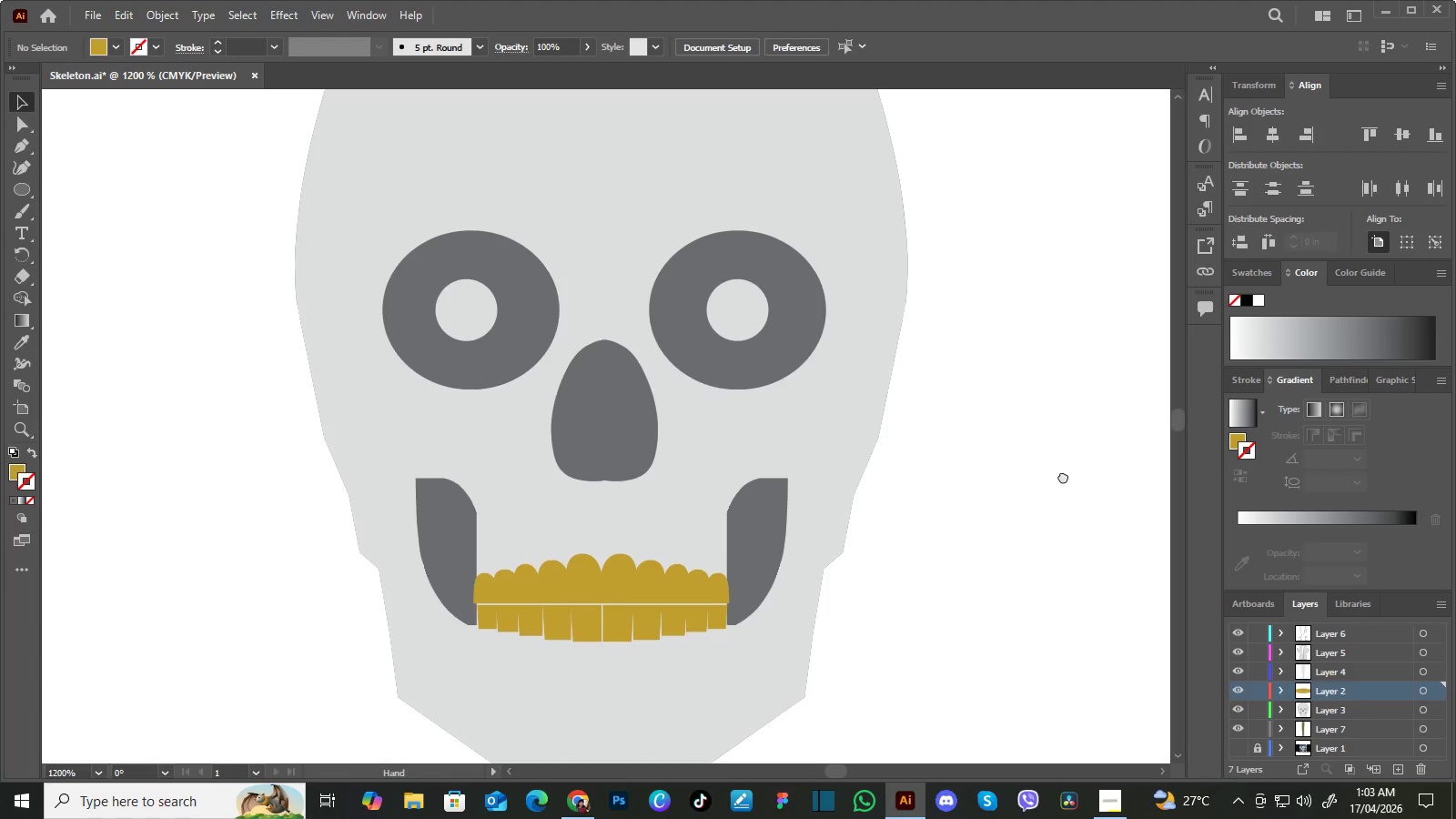 
left_click_drag(start_coordinate=[1064, 462], to_coordinate=[1063, 487])
 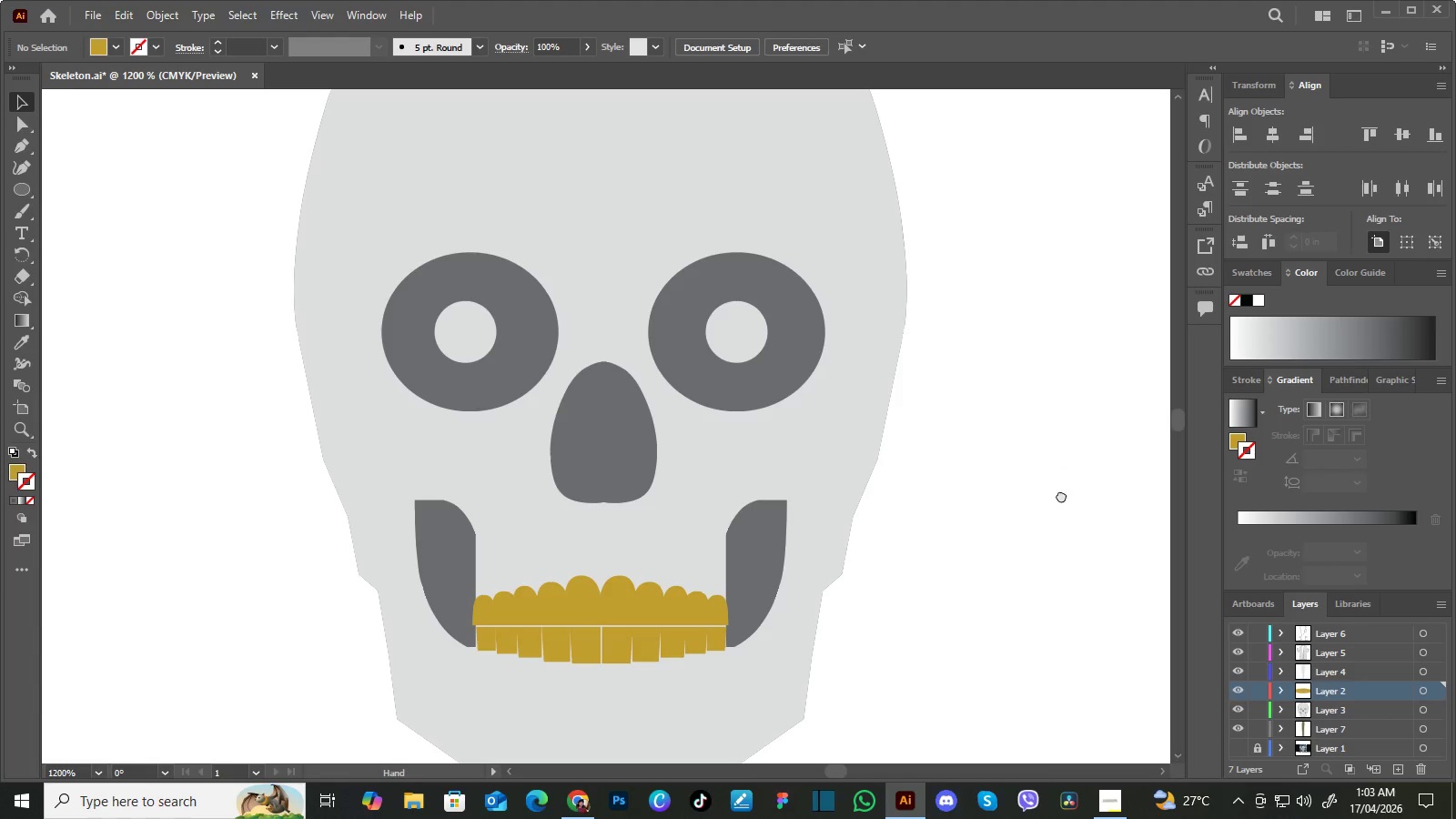 
left_click_drag(start_coordinate=[1061, 500], to_coordinate=[1069, 447])
 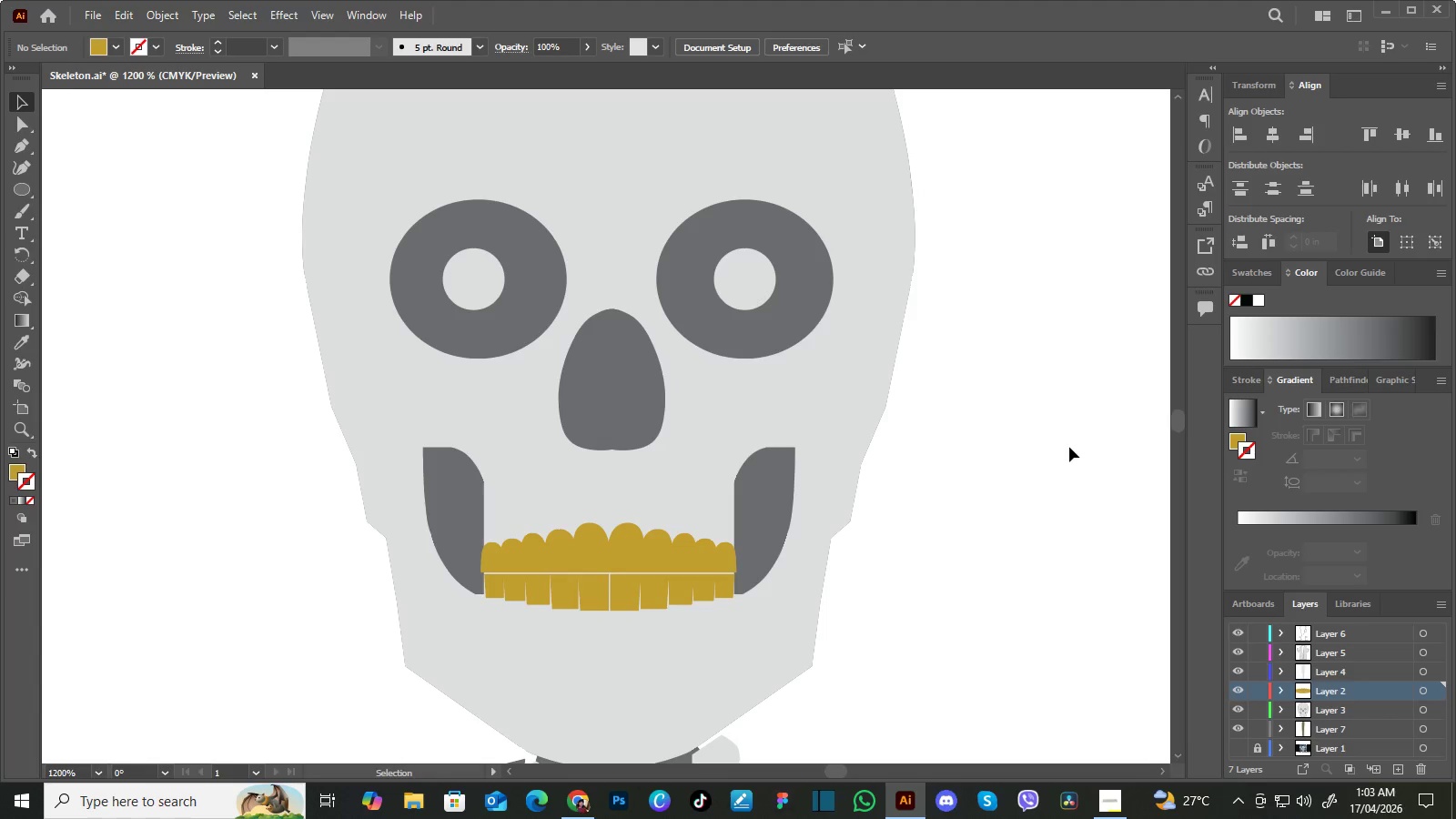 
hold_key(key=Space, duration=0.5)
 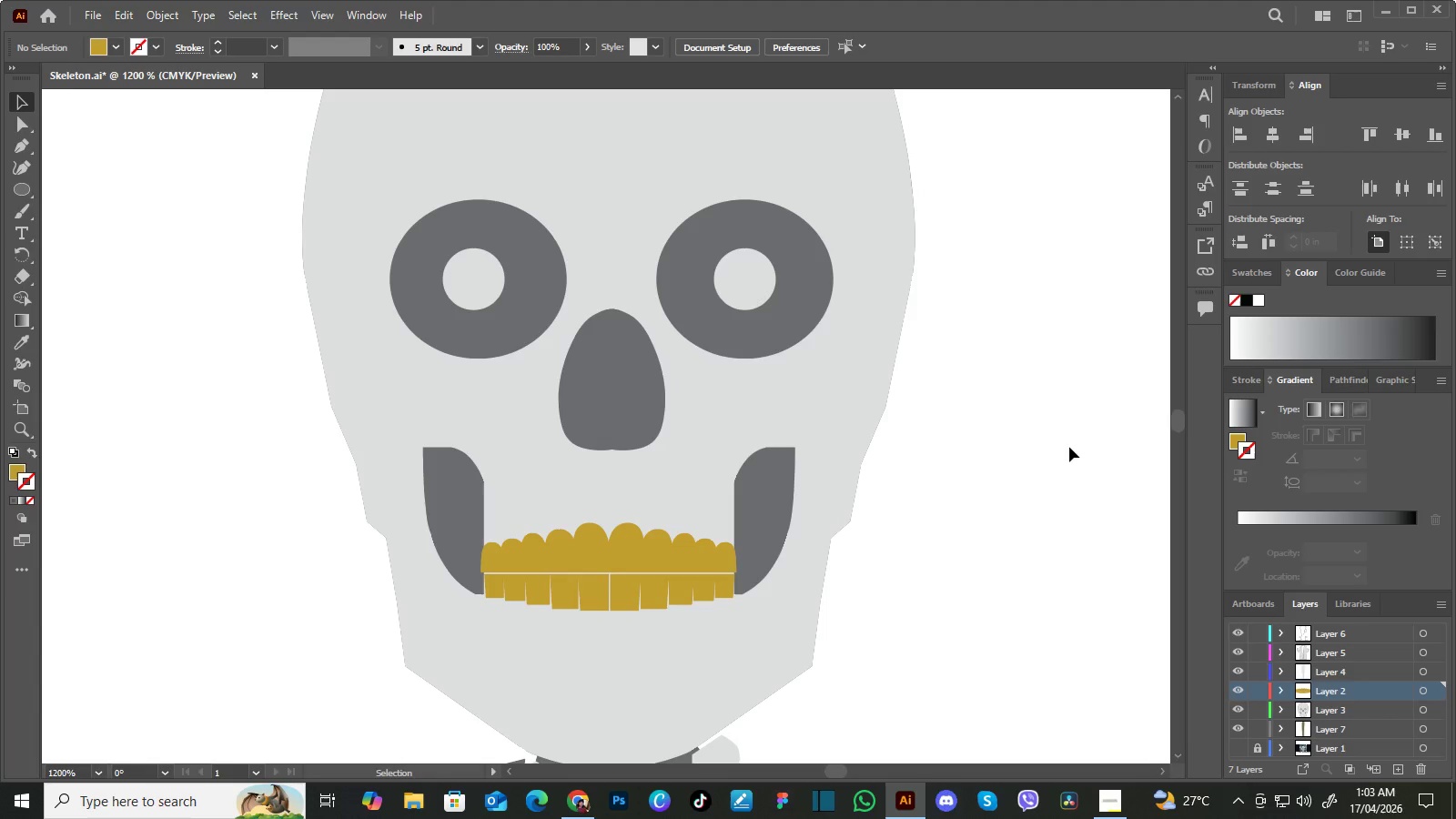 
key(Control+Minus)
 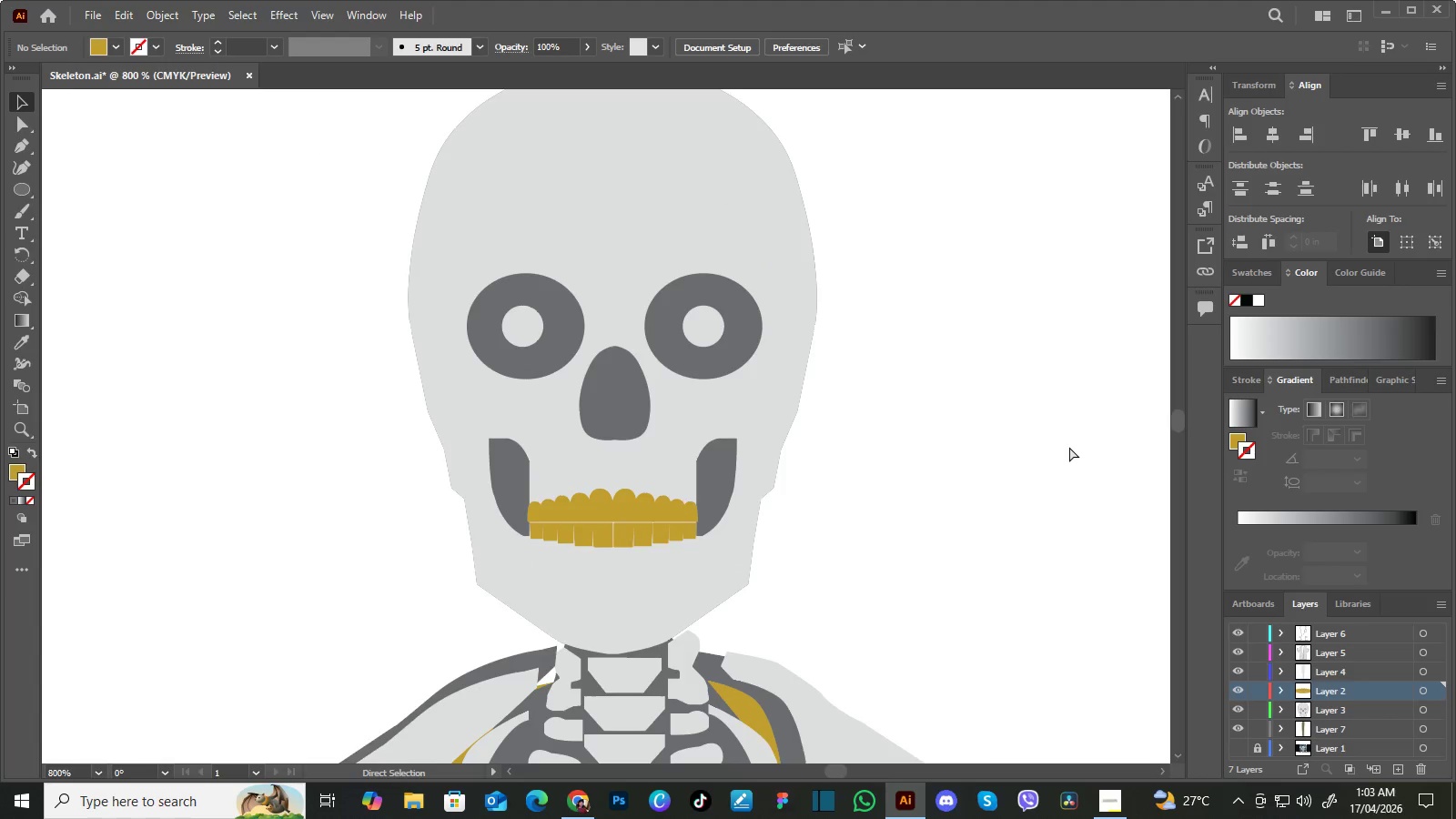 
key(Control+Minus)
 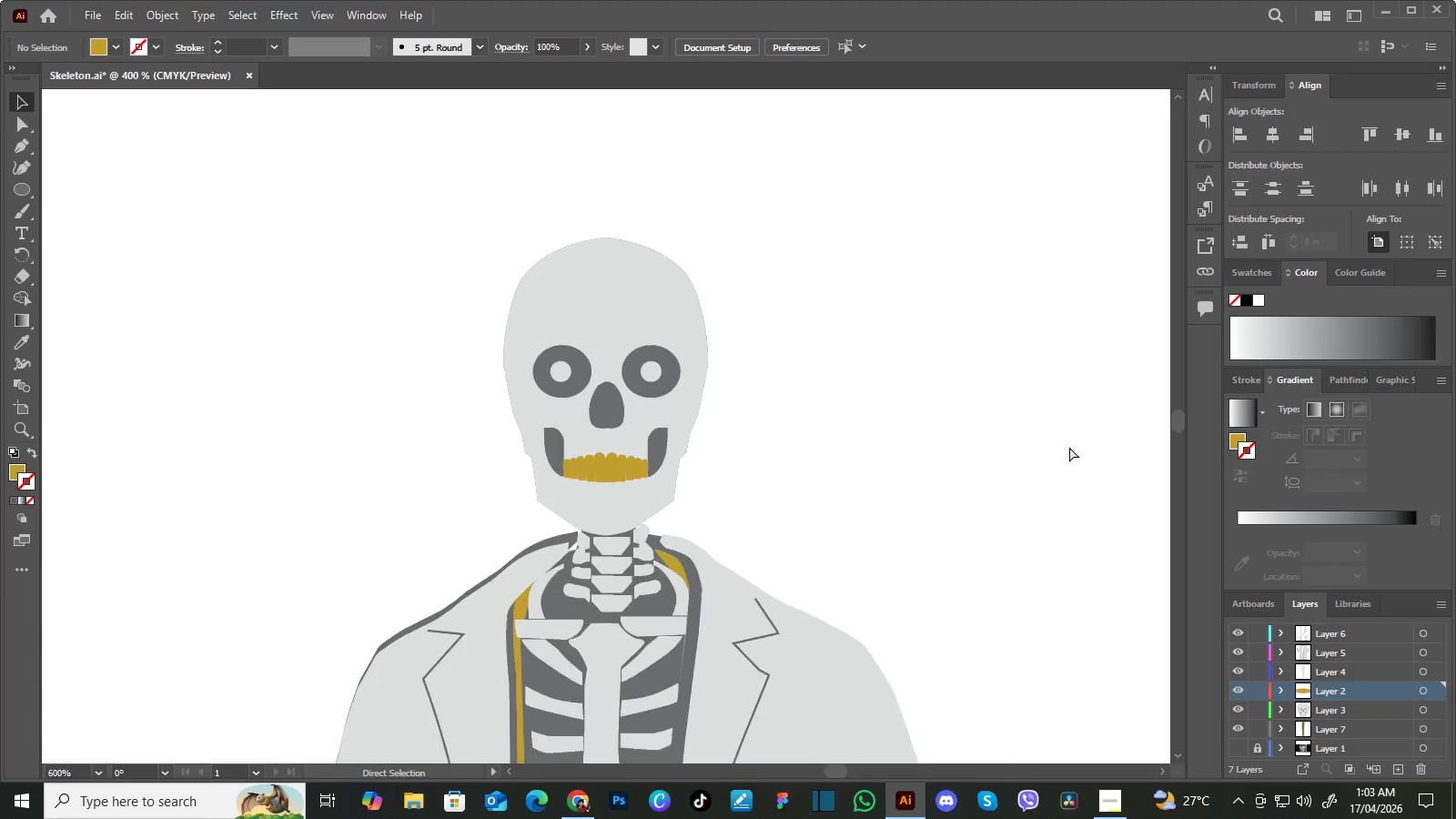 
key(Control+Minus)
 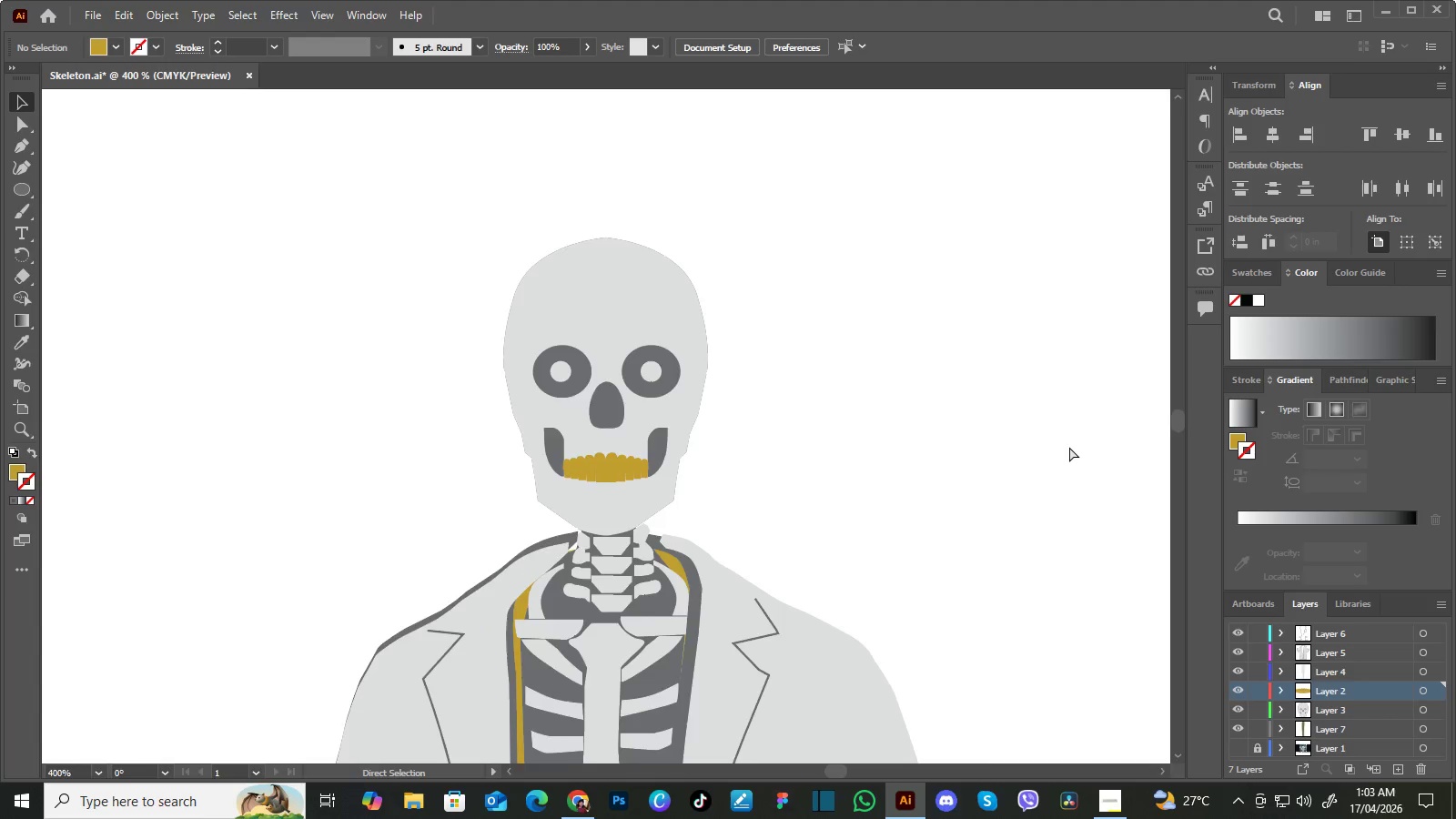 
key(Control+Minus)
 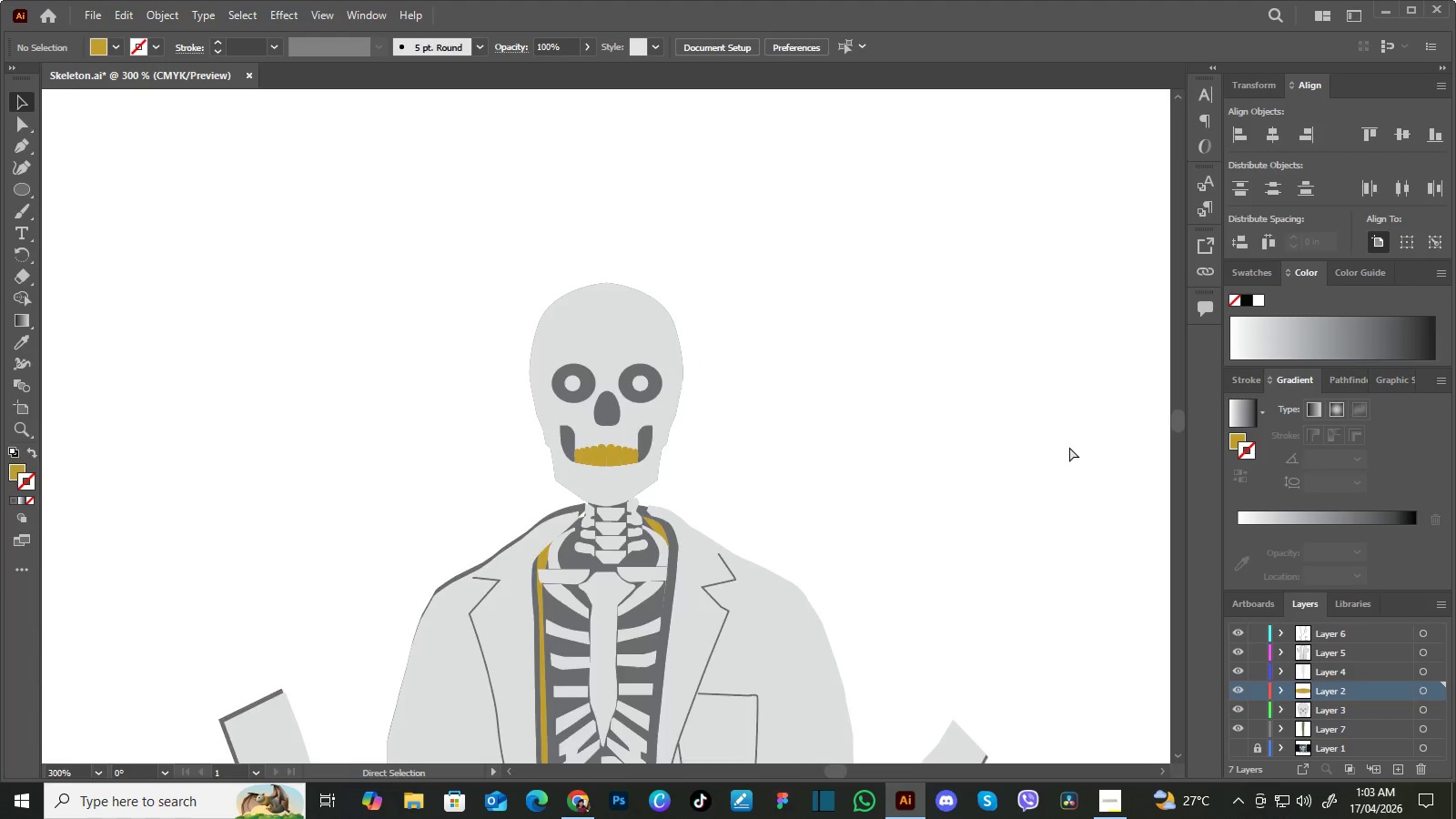 
key(Control+Minus)
 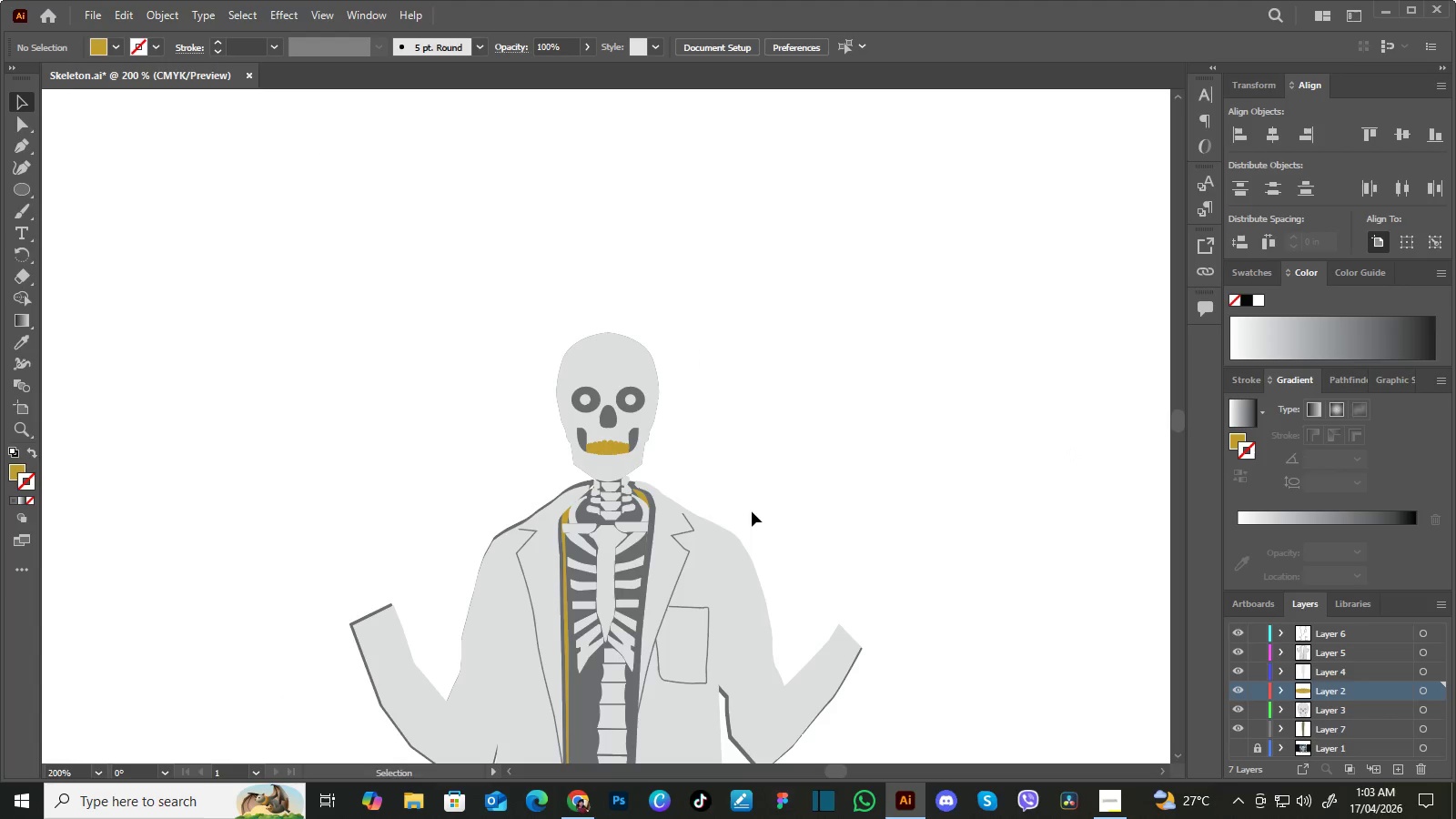 
hold_key(key=Space, duration=1.5)
 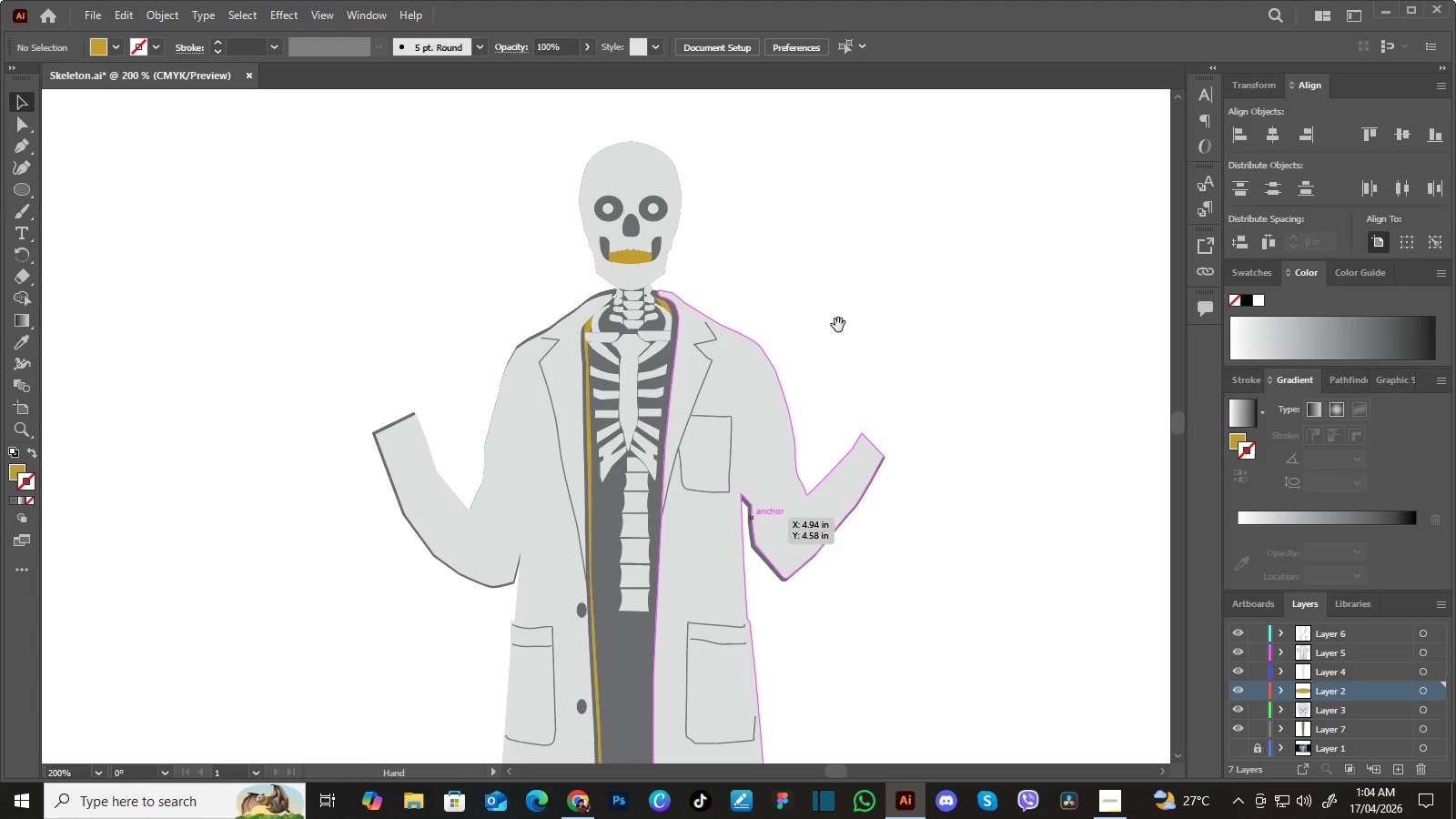 
left_click_drag(start_coordinate=[753, 519], to_coordinate=[771, 302])
 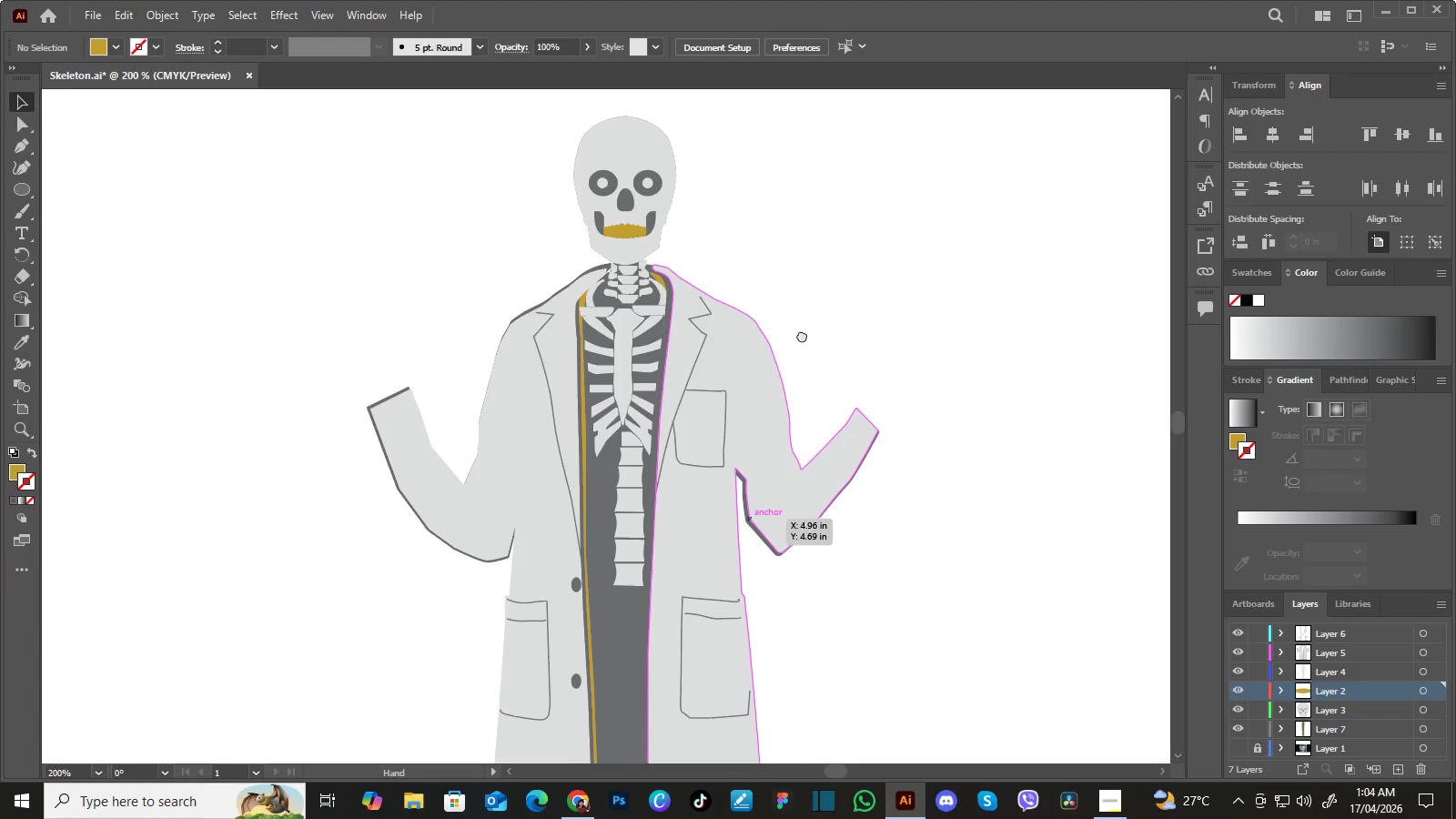 
left_click_drag(start_coordinate=[800, 341], to_coordinate=[810, 294])
 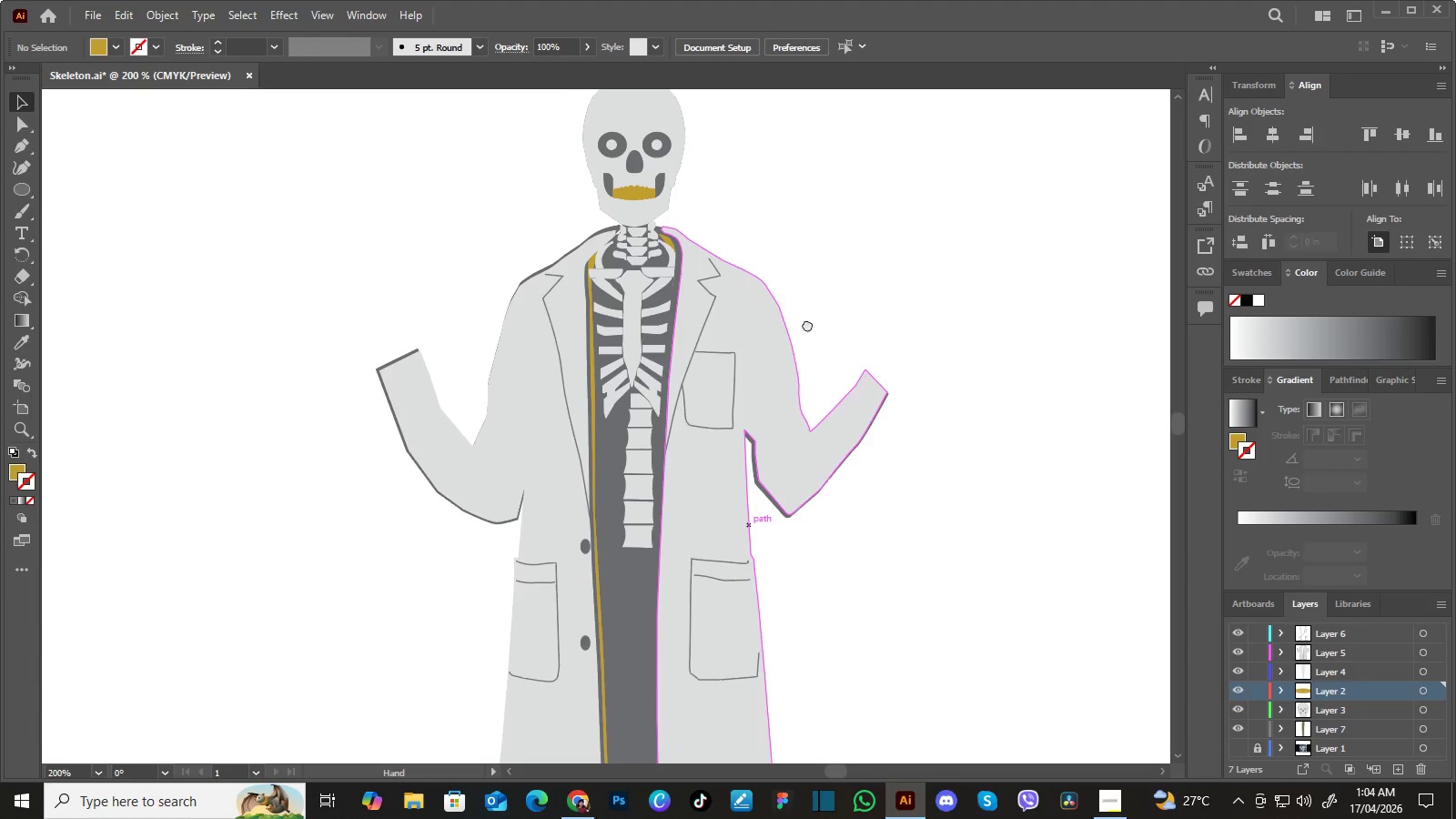 
left_click_drag(start_coordinate=[810, 294], to_coordinate=[807, 334])
 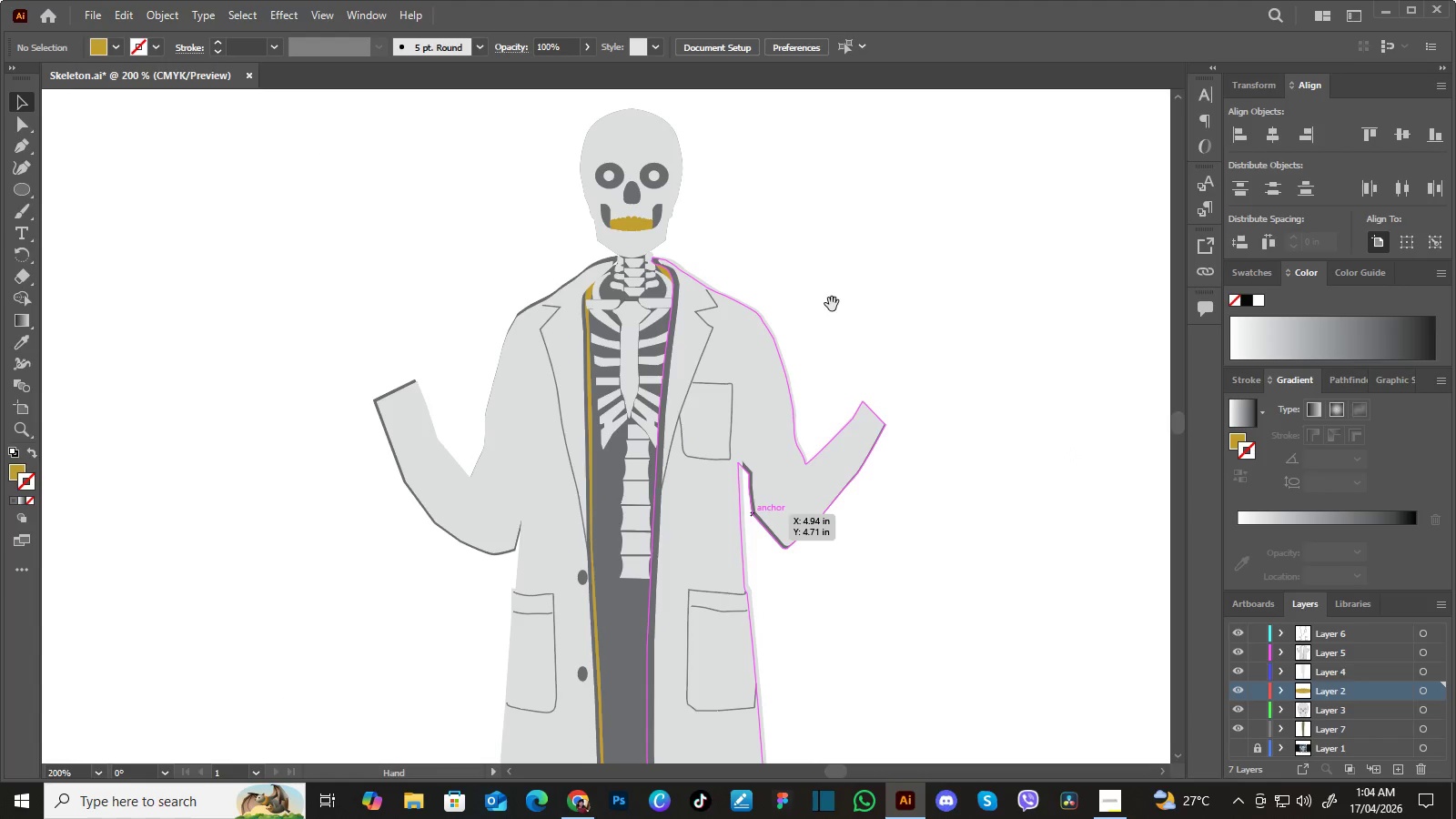 
hold_key(key=Space, duration=0.73)
 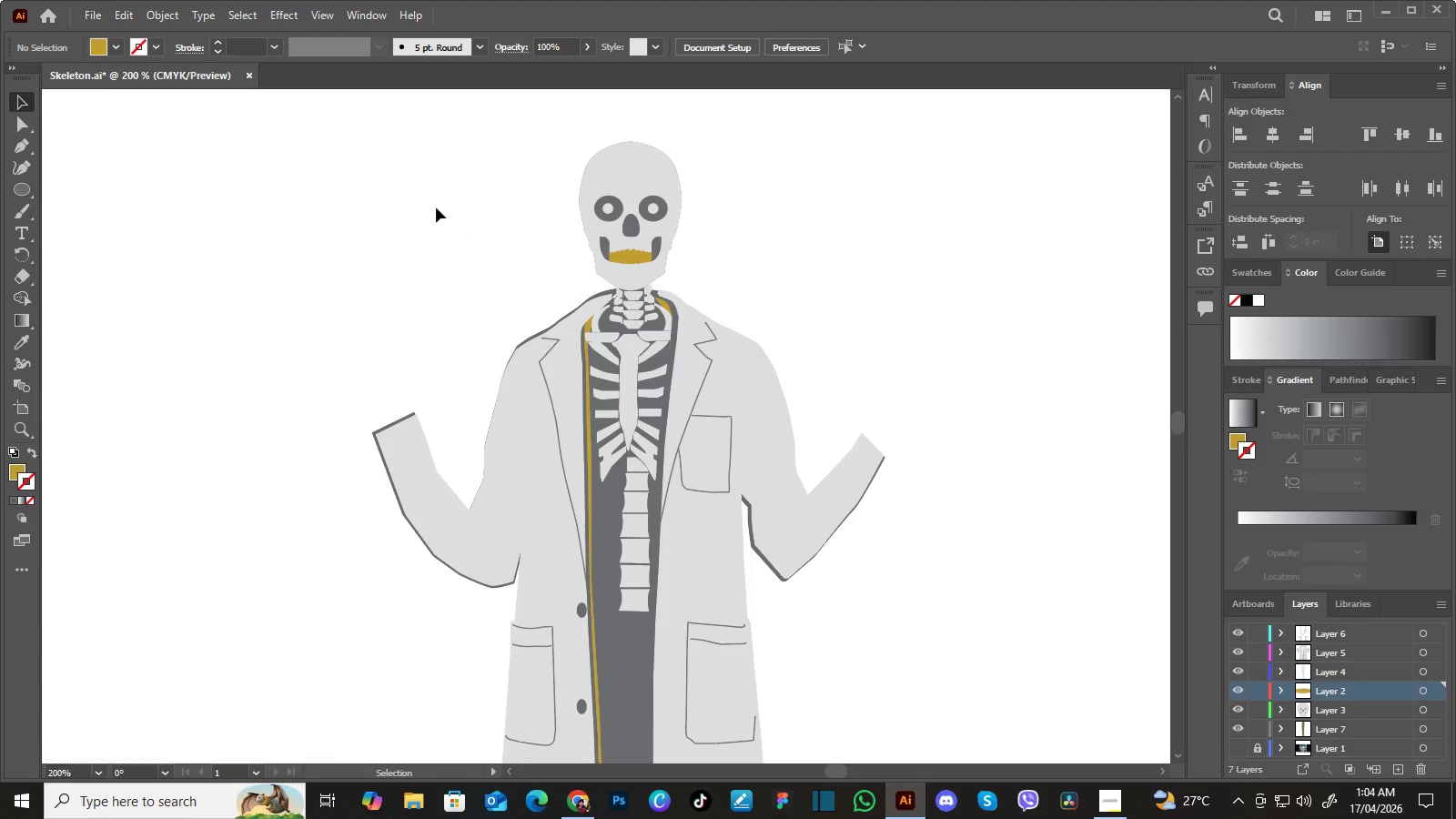 
left_click_drag(start_coordinate=[834, 299], to_coordinate=[833, 333])
 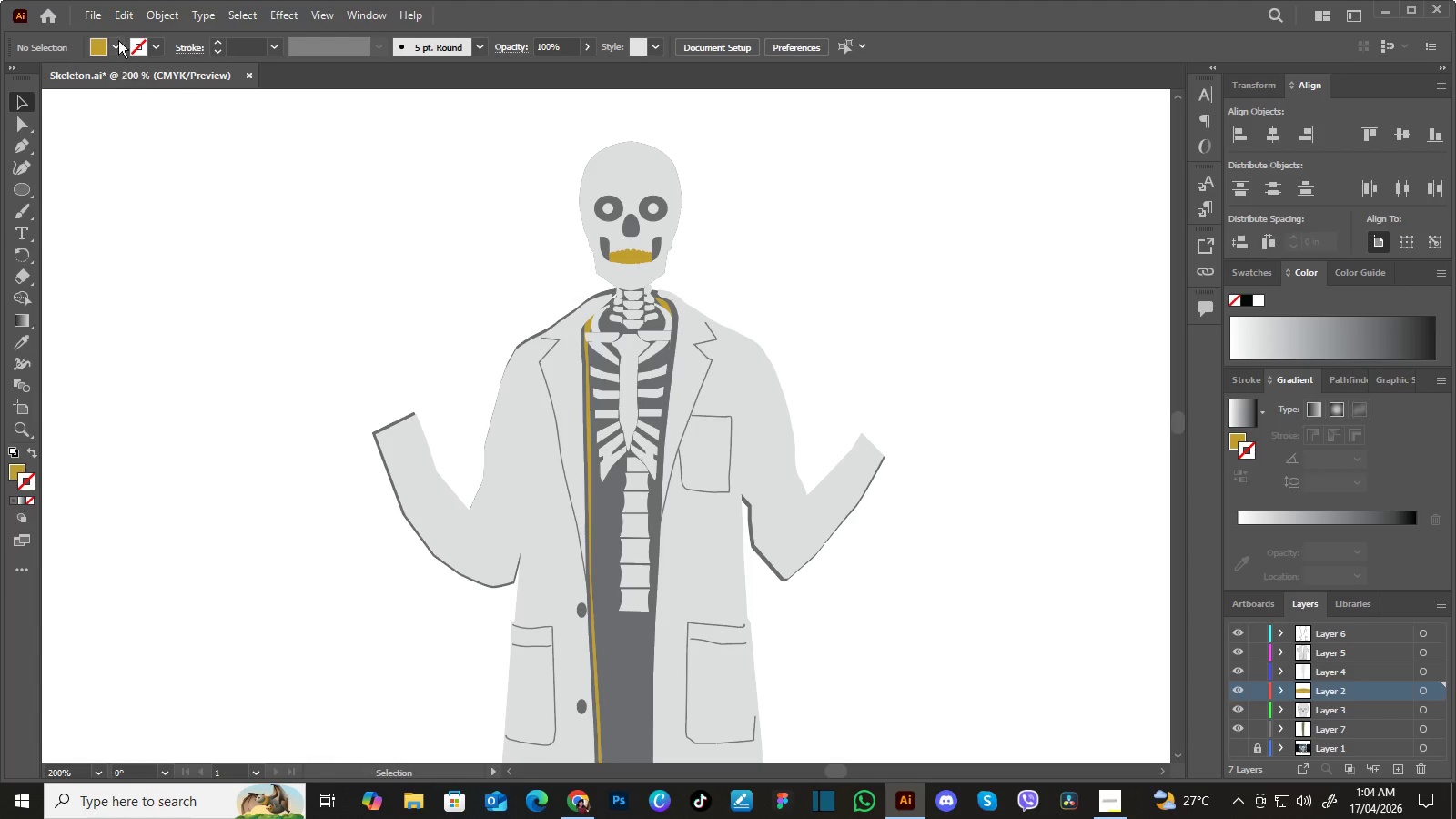 
left_click([92, 14])
 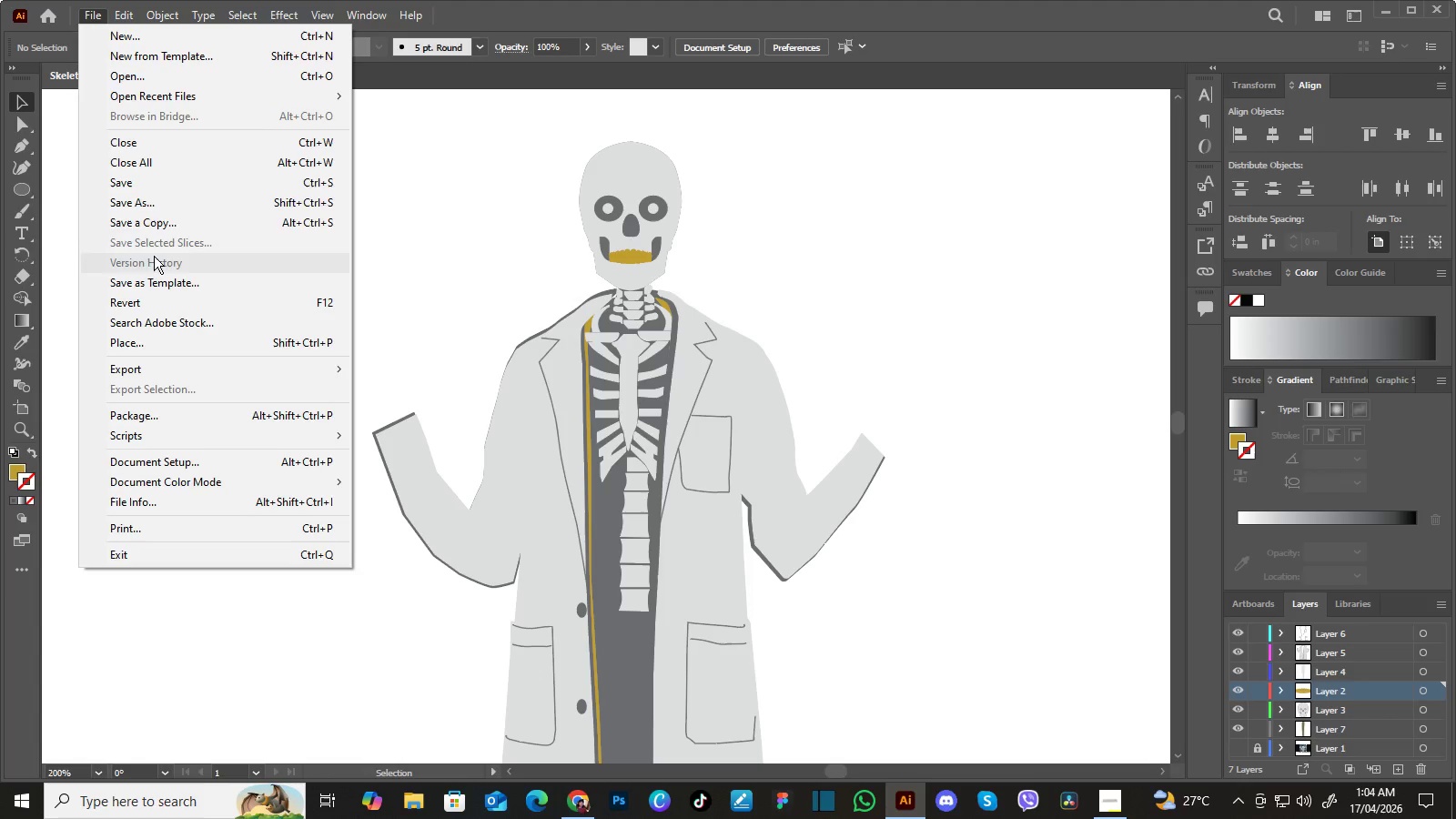 
left_click([151, 204])
 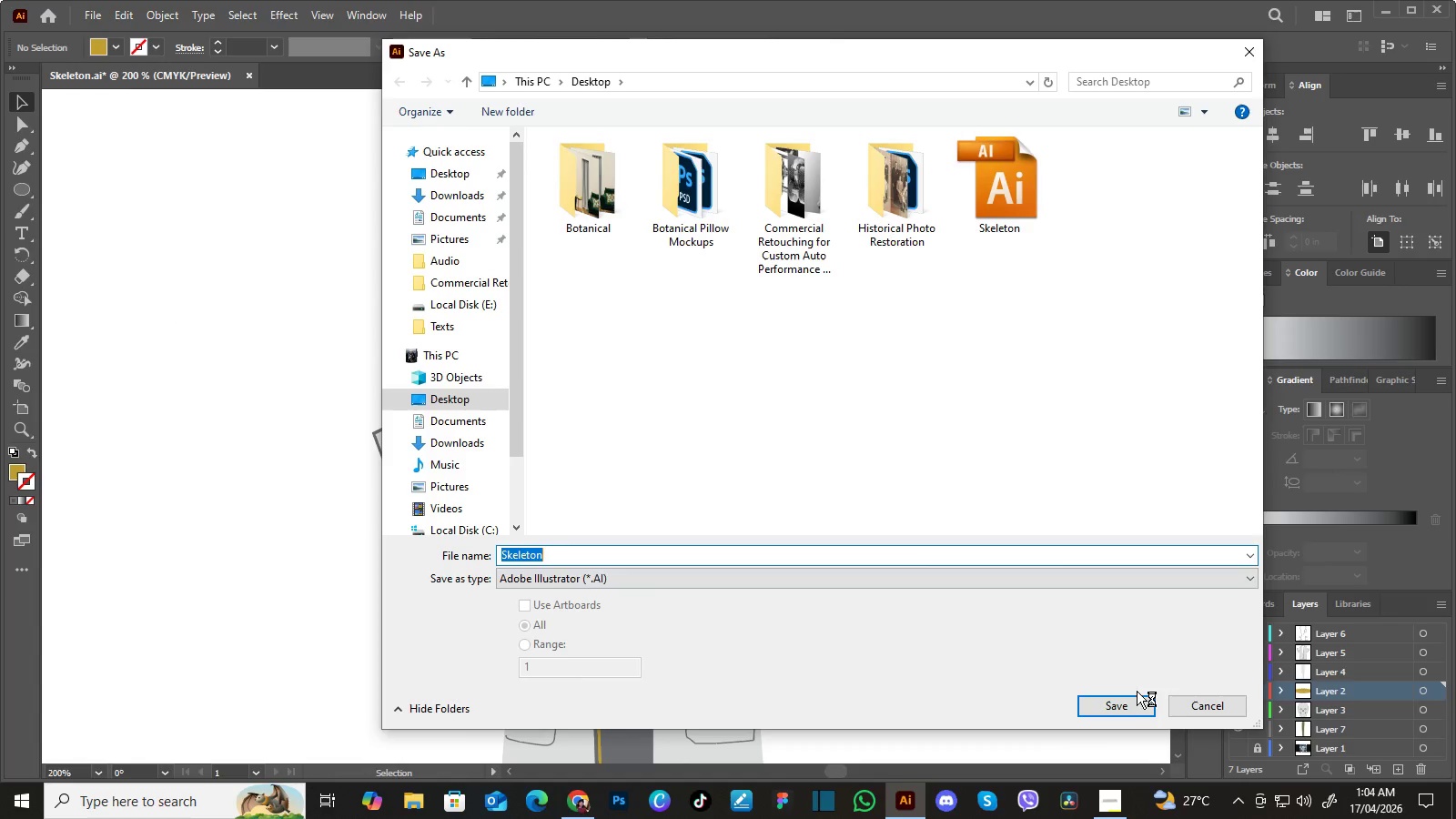 
left_click([1127, 706])
 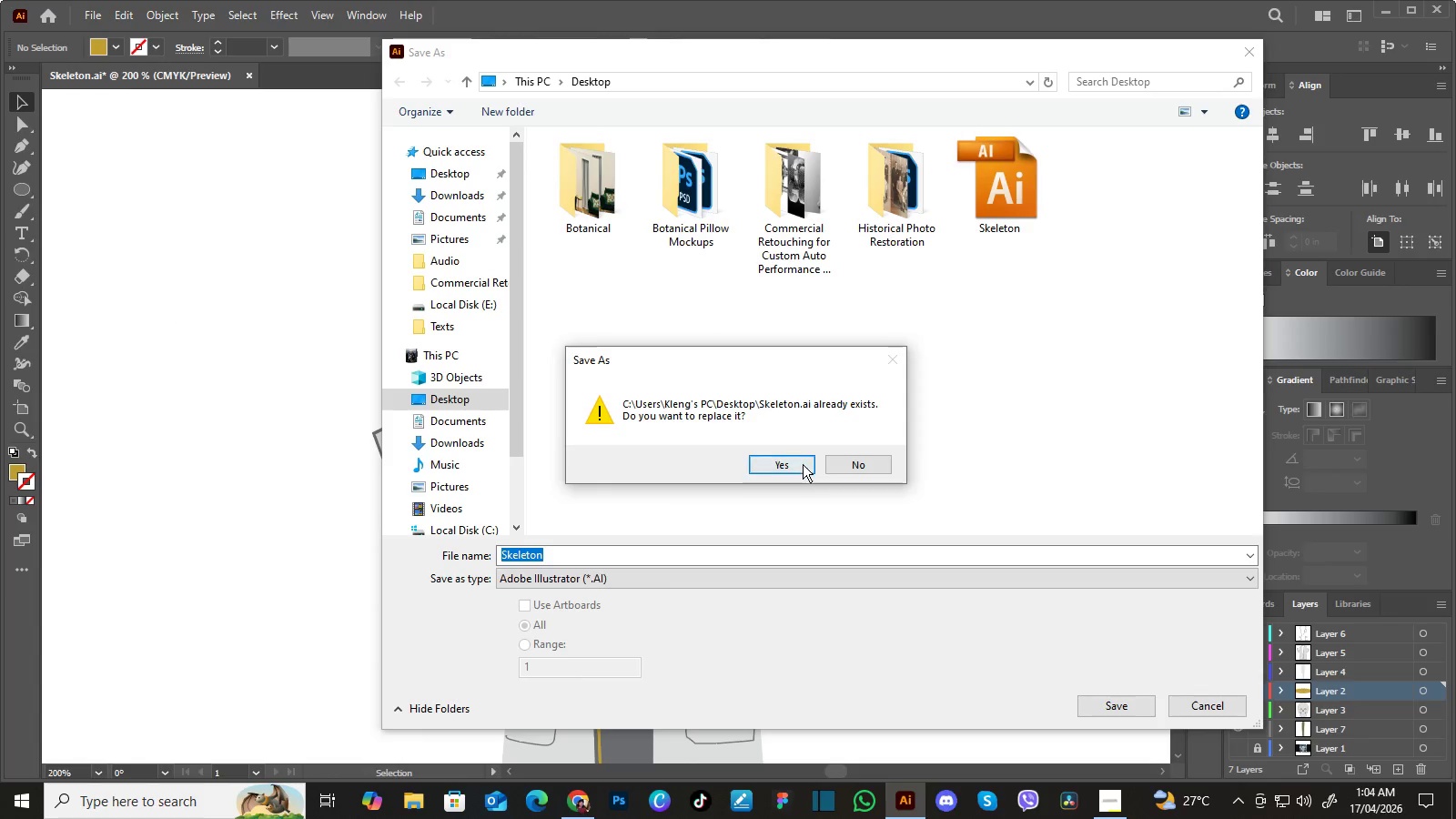 
left_click([803, 464])
 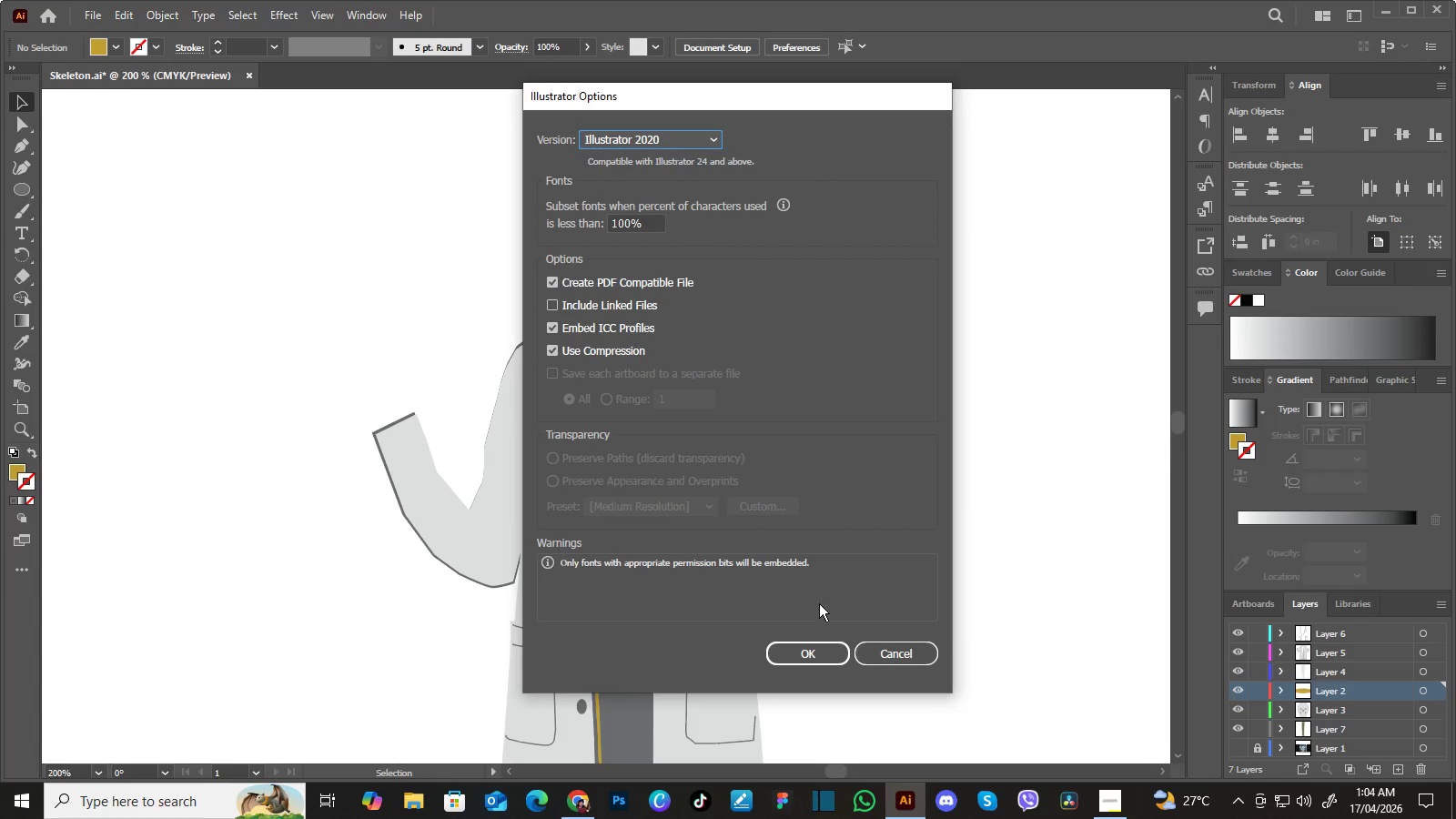 
left_click([828, 661])
 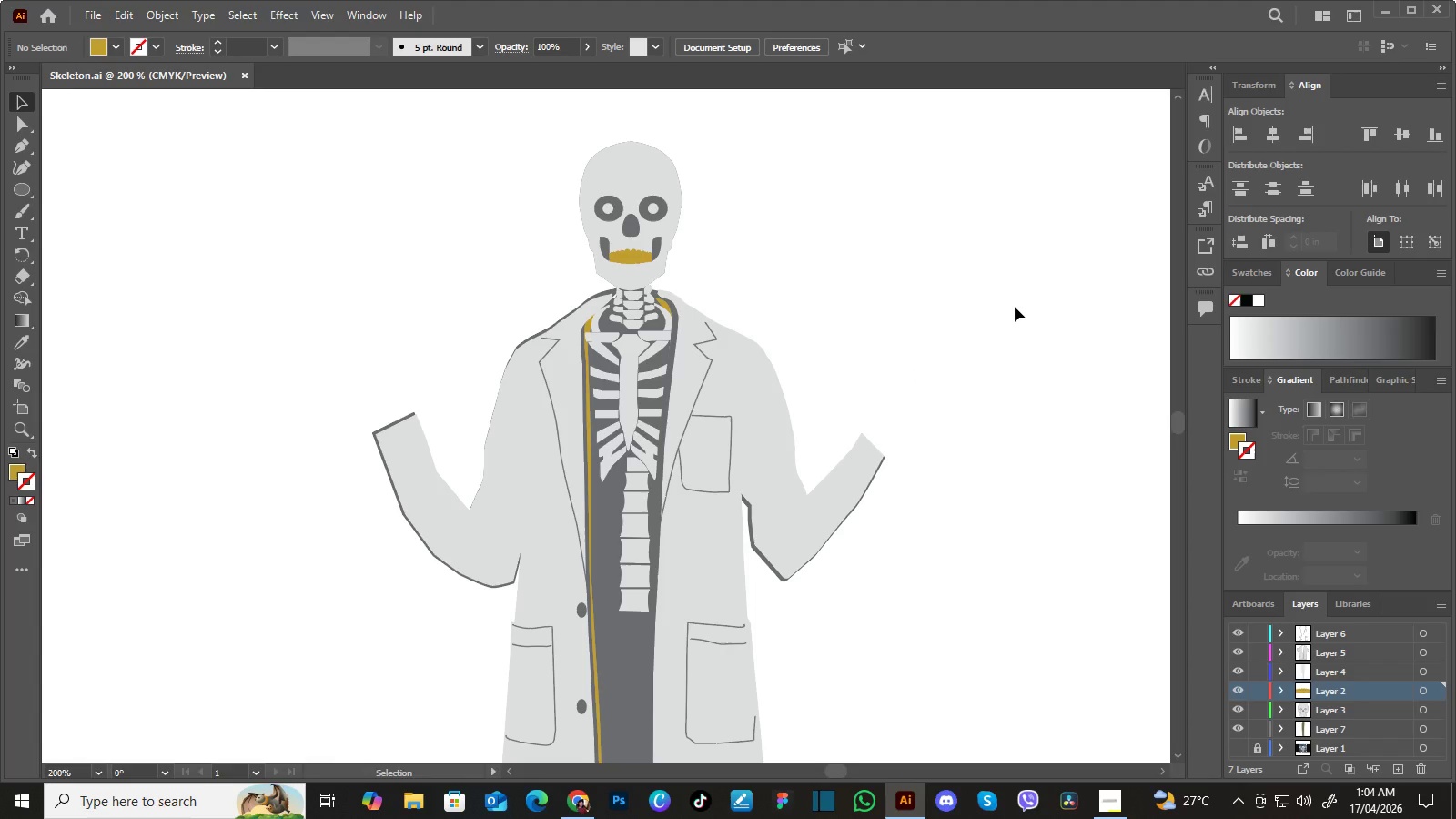 
wait(8.62)
 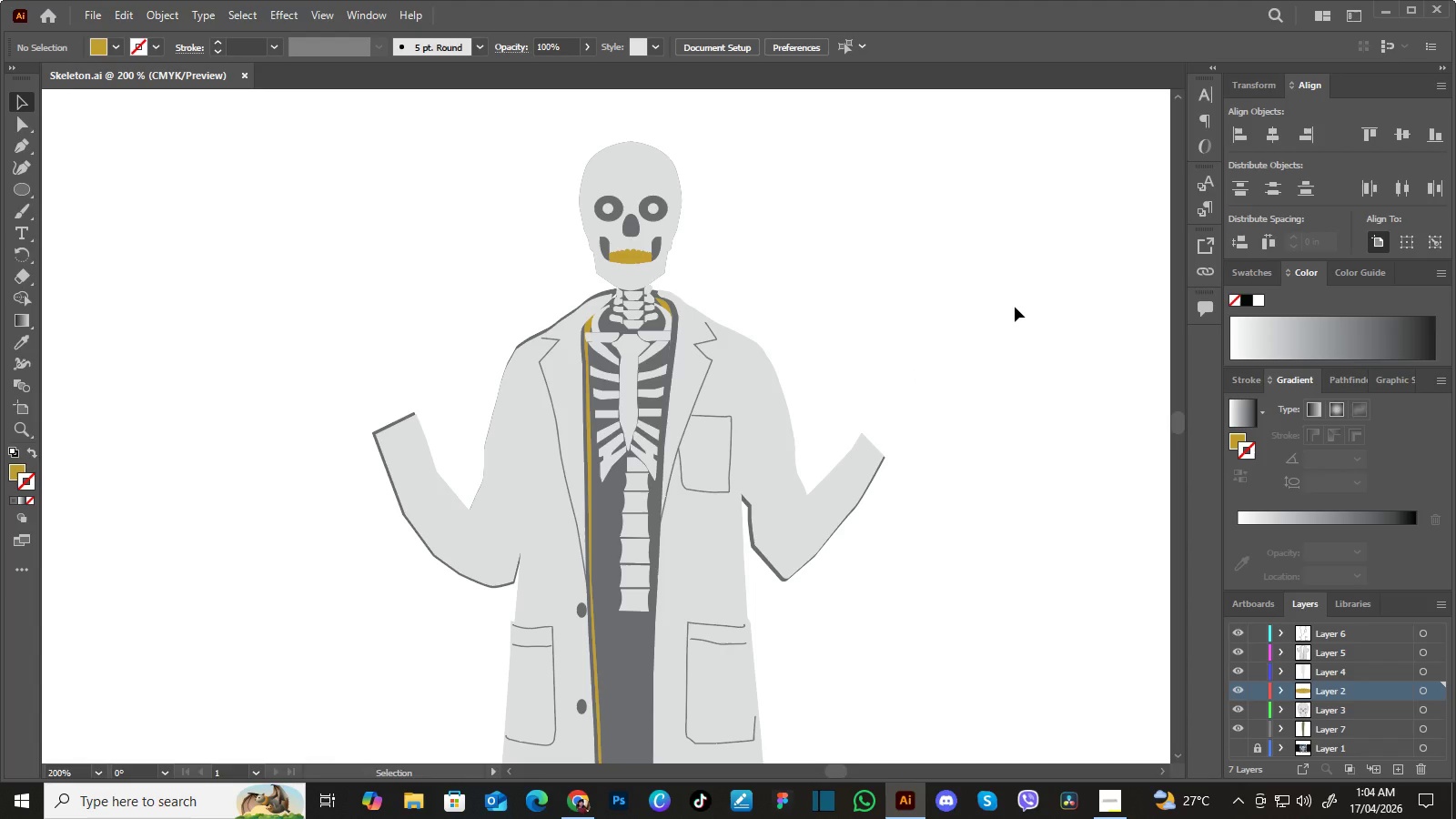 
hold_key(key=Space, duration=1.5)
 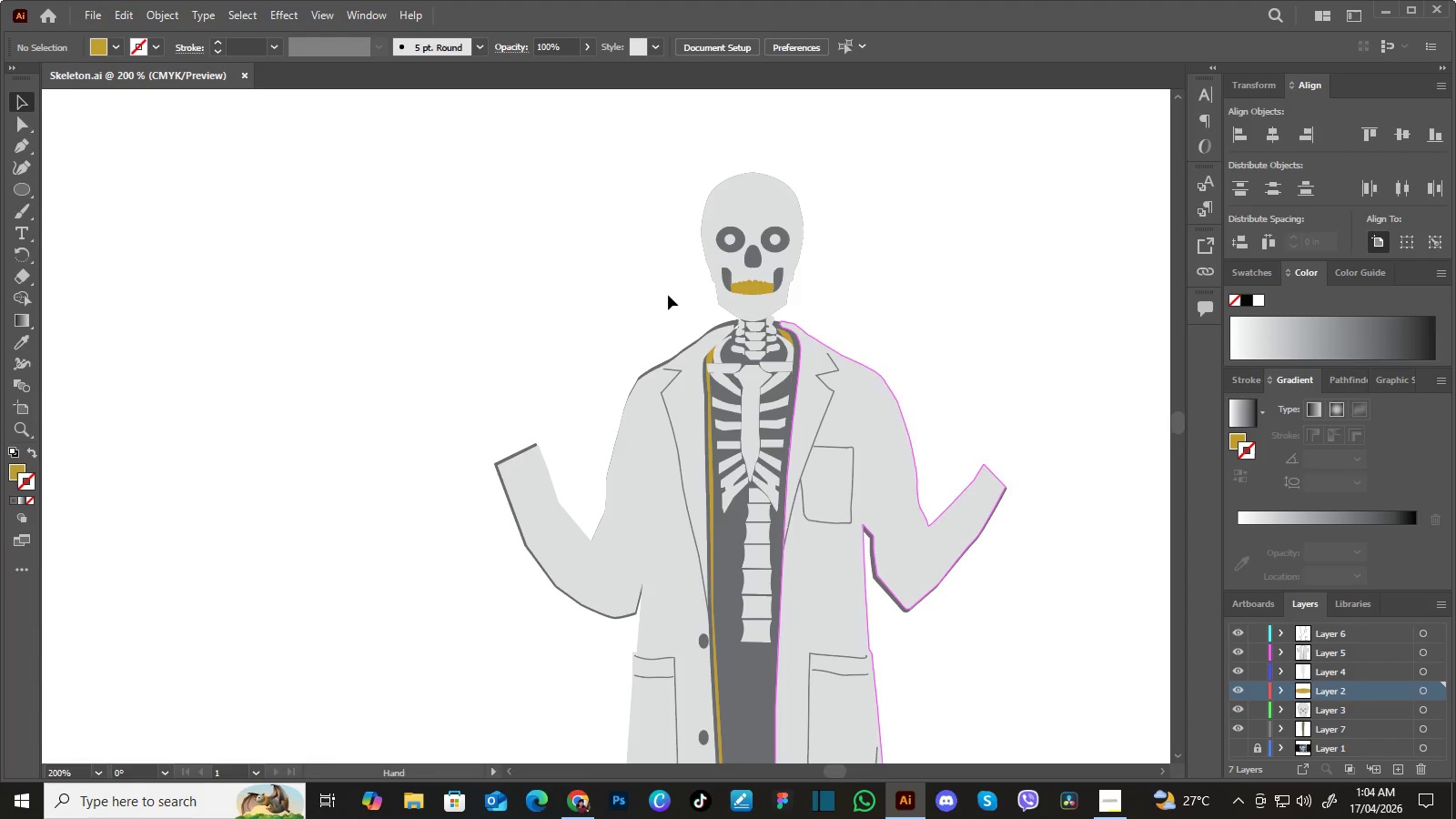 
left_click_drag(start_coordinate=[925, 575], to_coordinate=[1004, 492])
 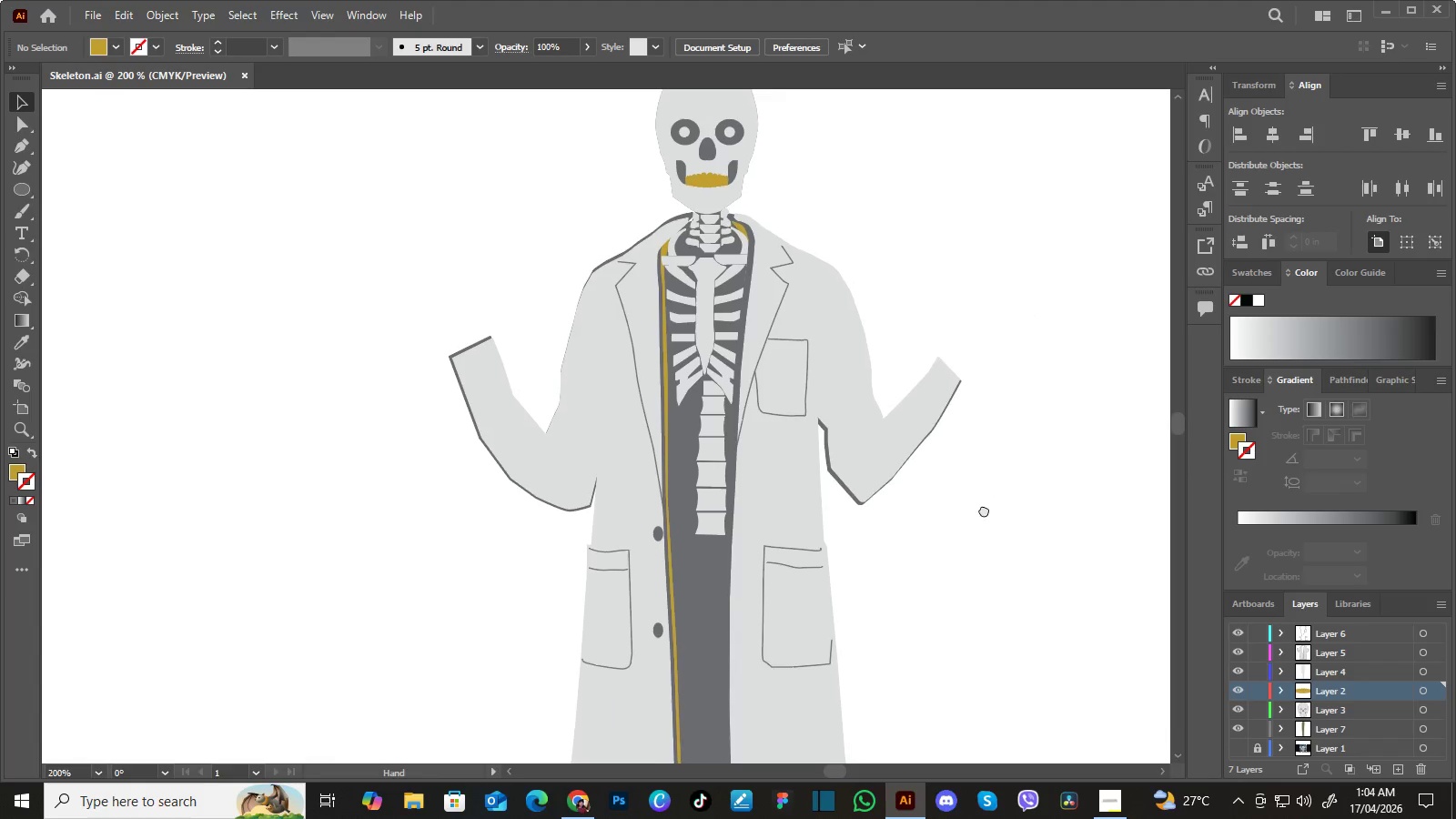 
left_click_drag(start_coordinate=[985, 498], to_coordinate=[989, 533])
 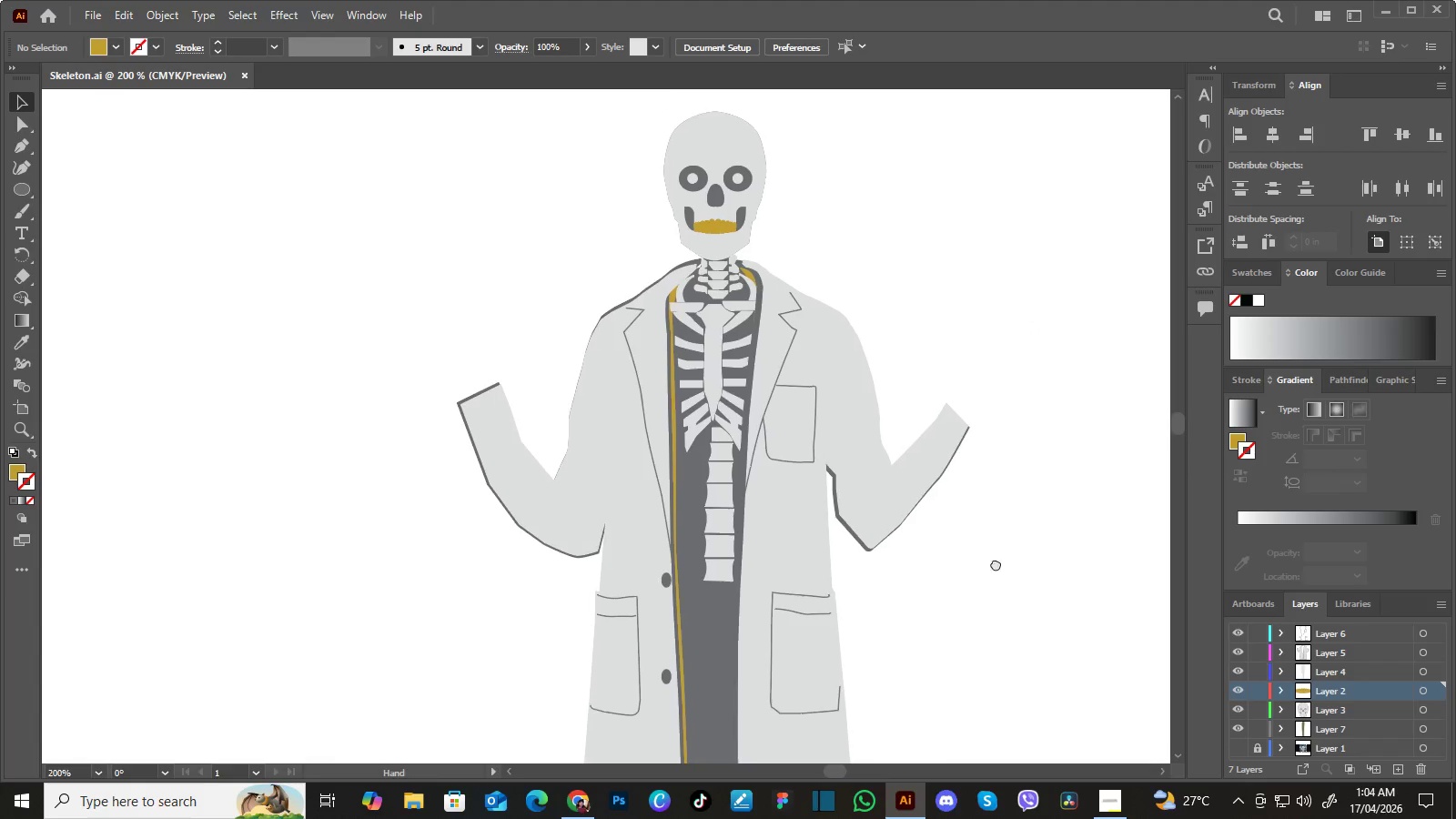 
left_click_drag(start_coordinate=[979, 523], to_coordinate=[1008, 577])
 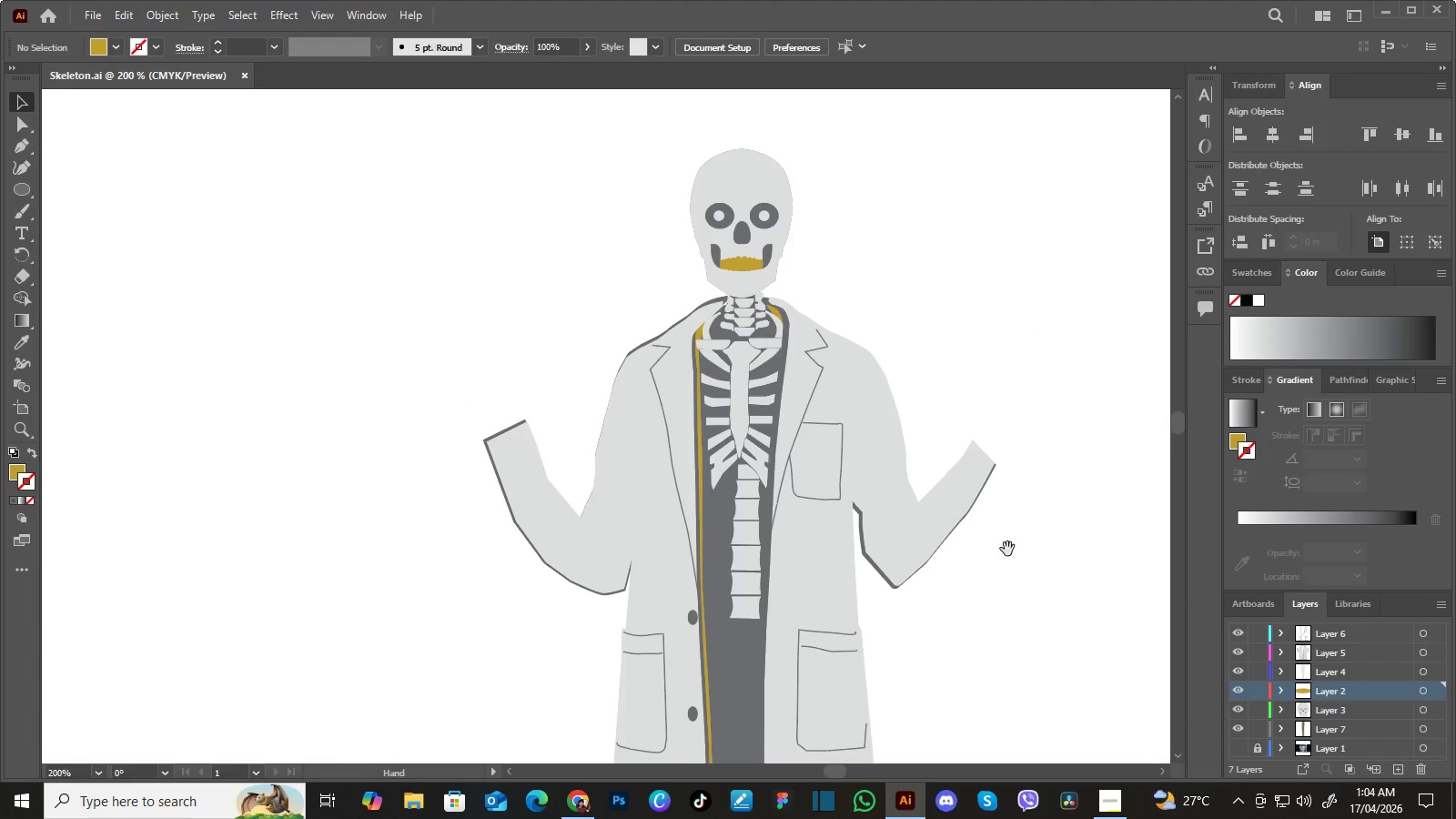 
hold_key(key=Space, duration=0.58)
 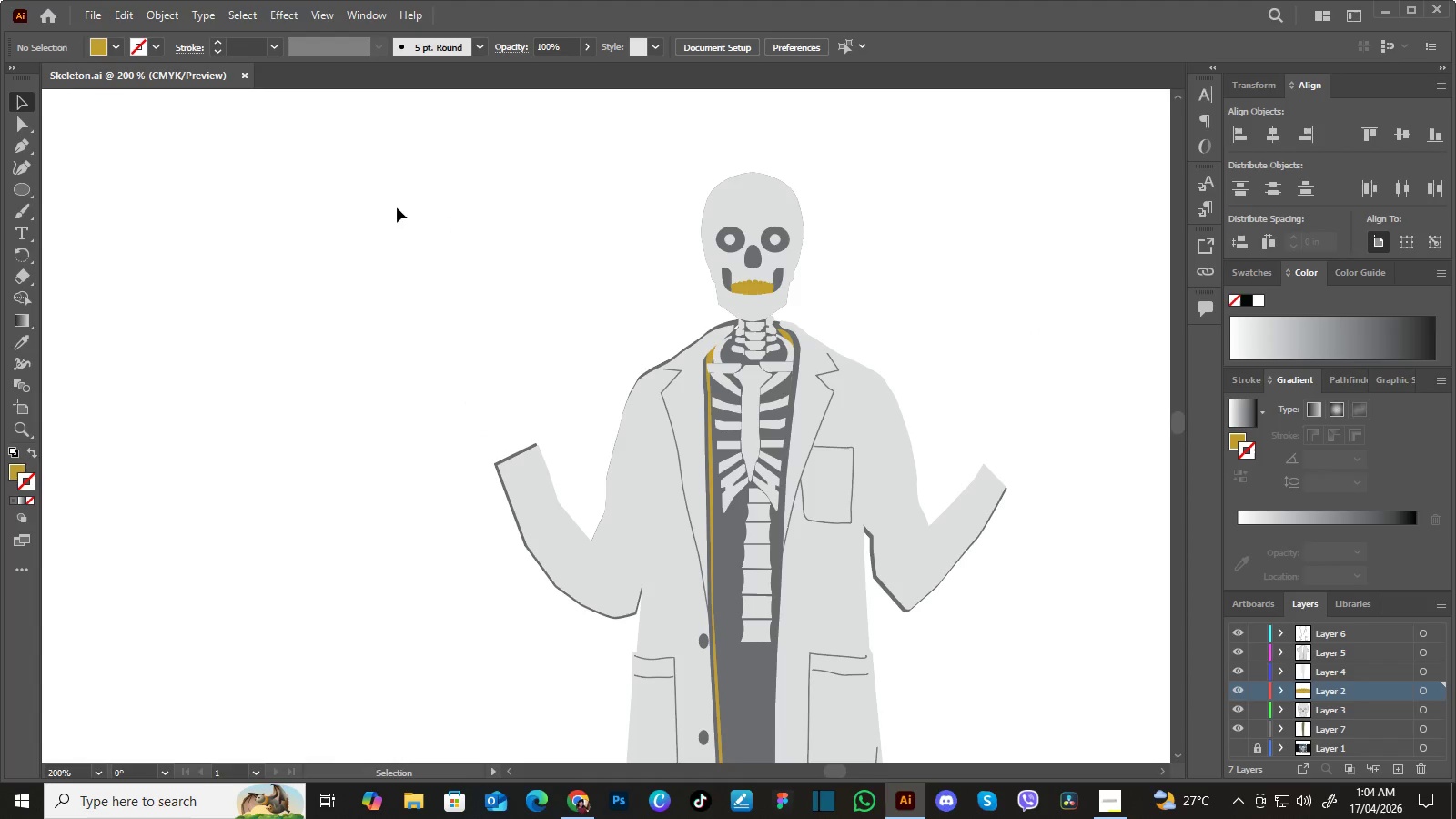 
left_click_drag(start_coordinate=[1007, 549], to_coordinate=[1019, 573])
 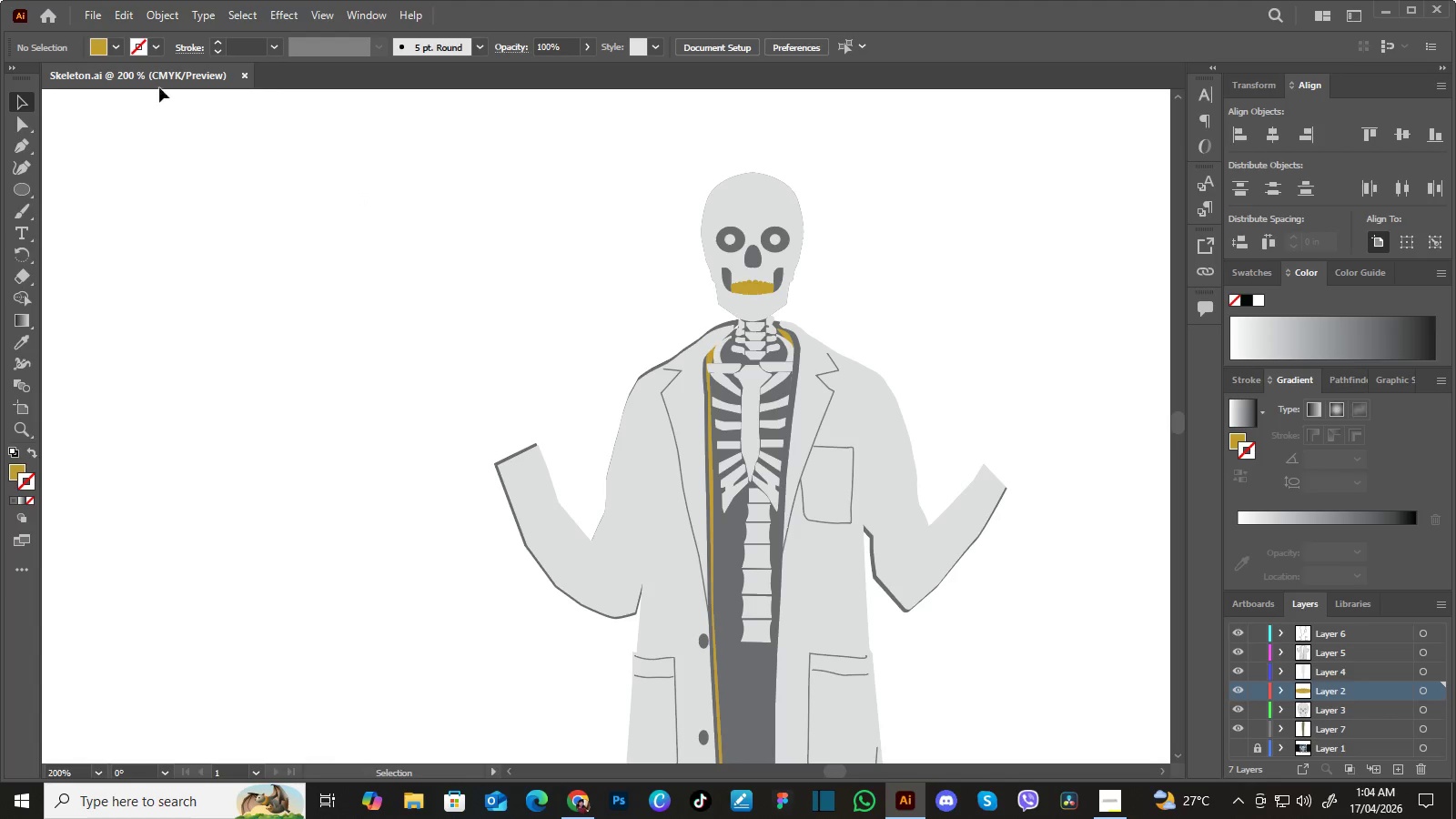 
left_click([93, 13])
 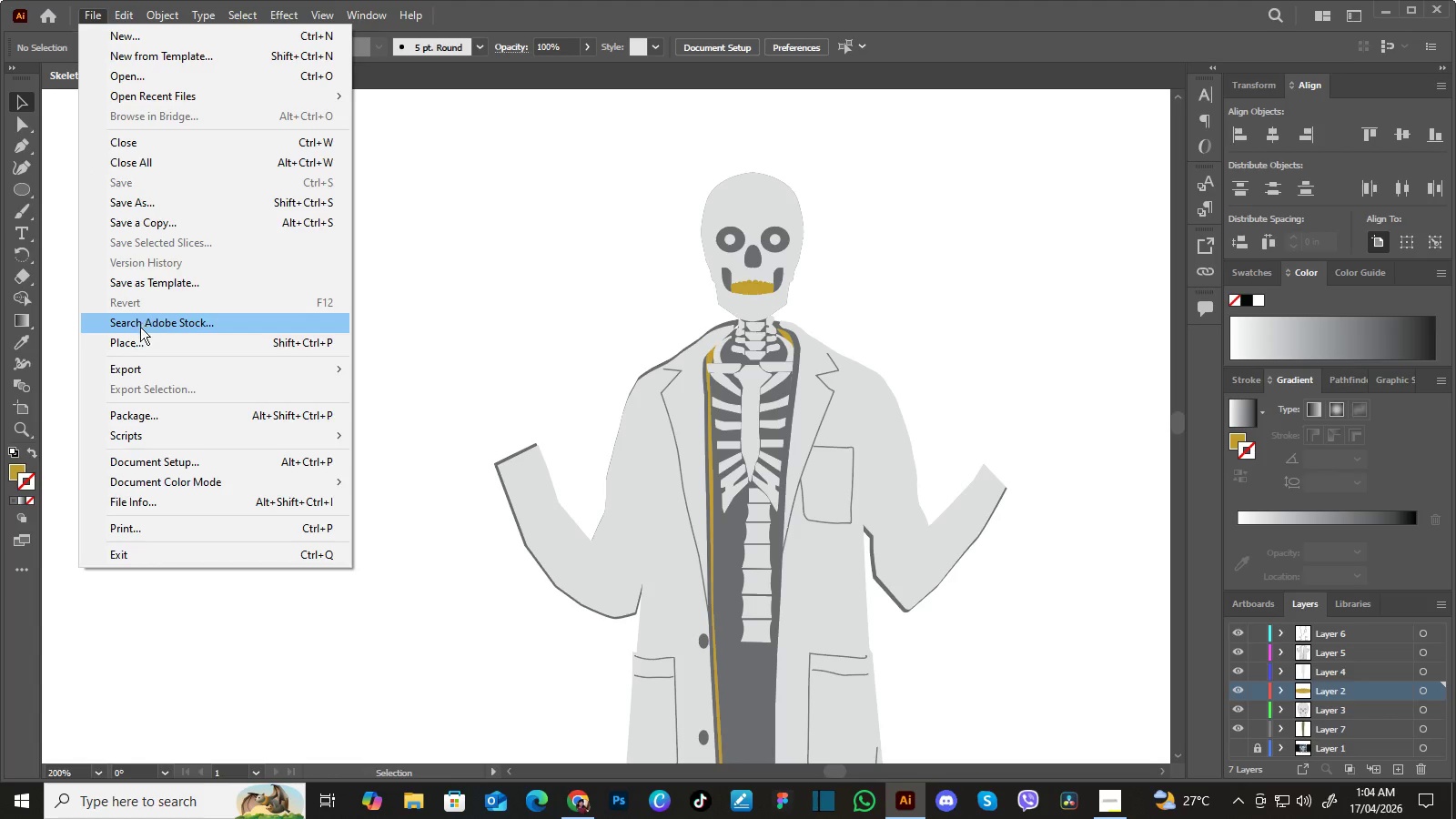 
left_click([138, 336])
 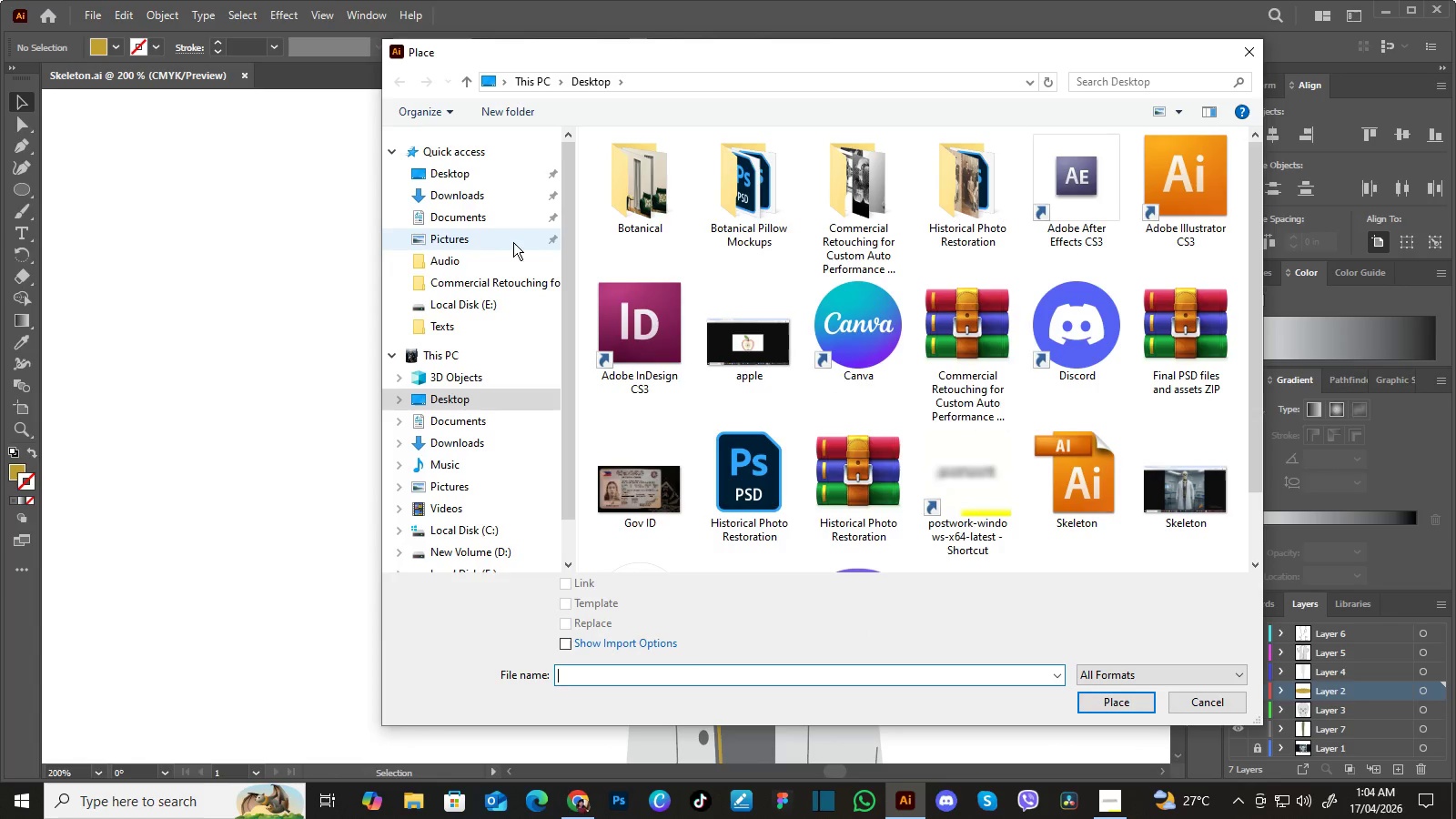 
left_click([470, 176])
 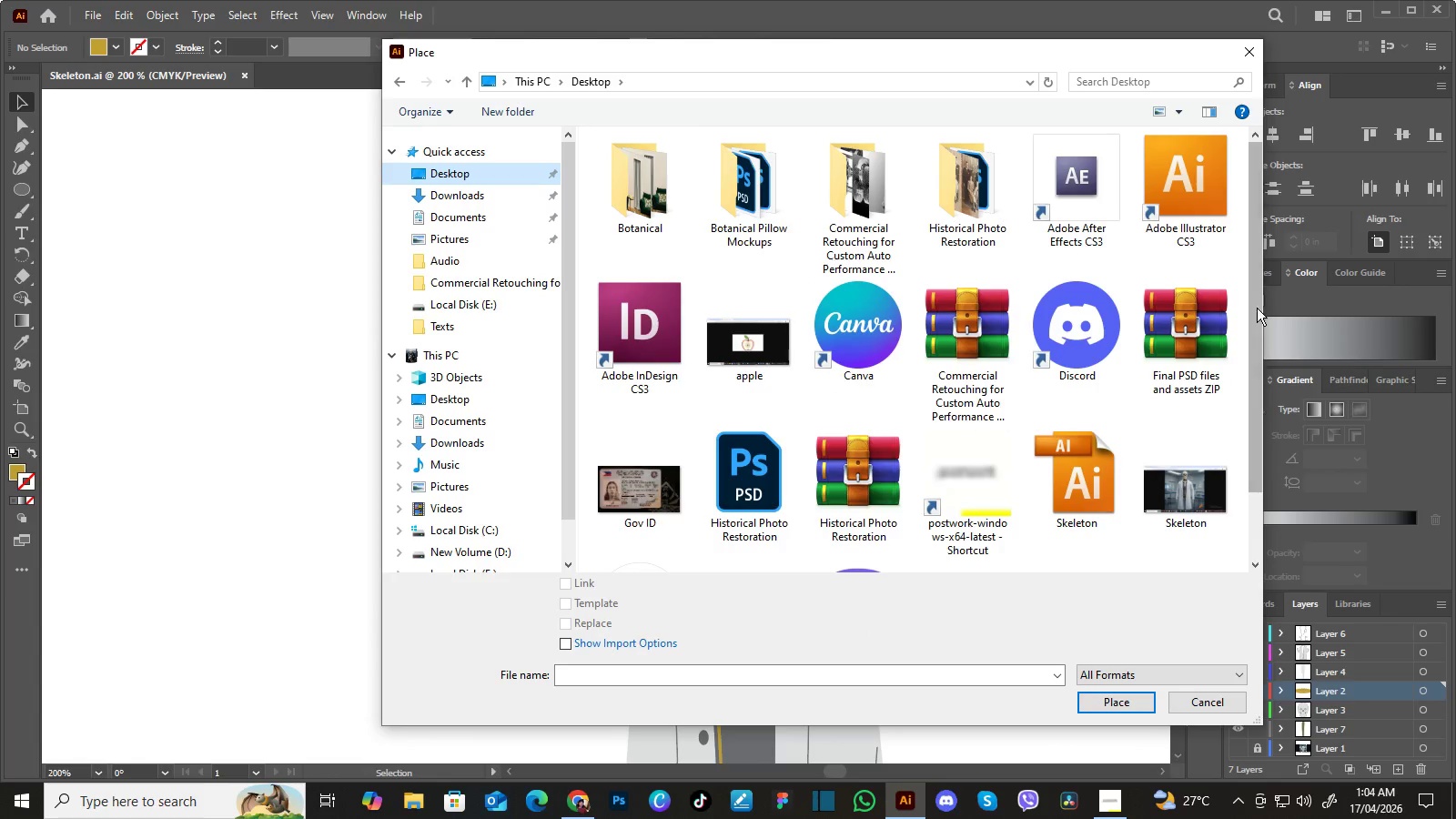 
left_click_drag(start_coordinate=[1256, 298], to_coordinate=[1254, 436])
 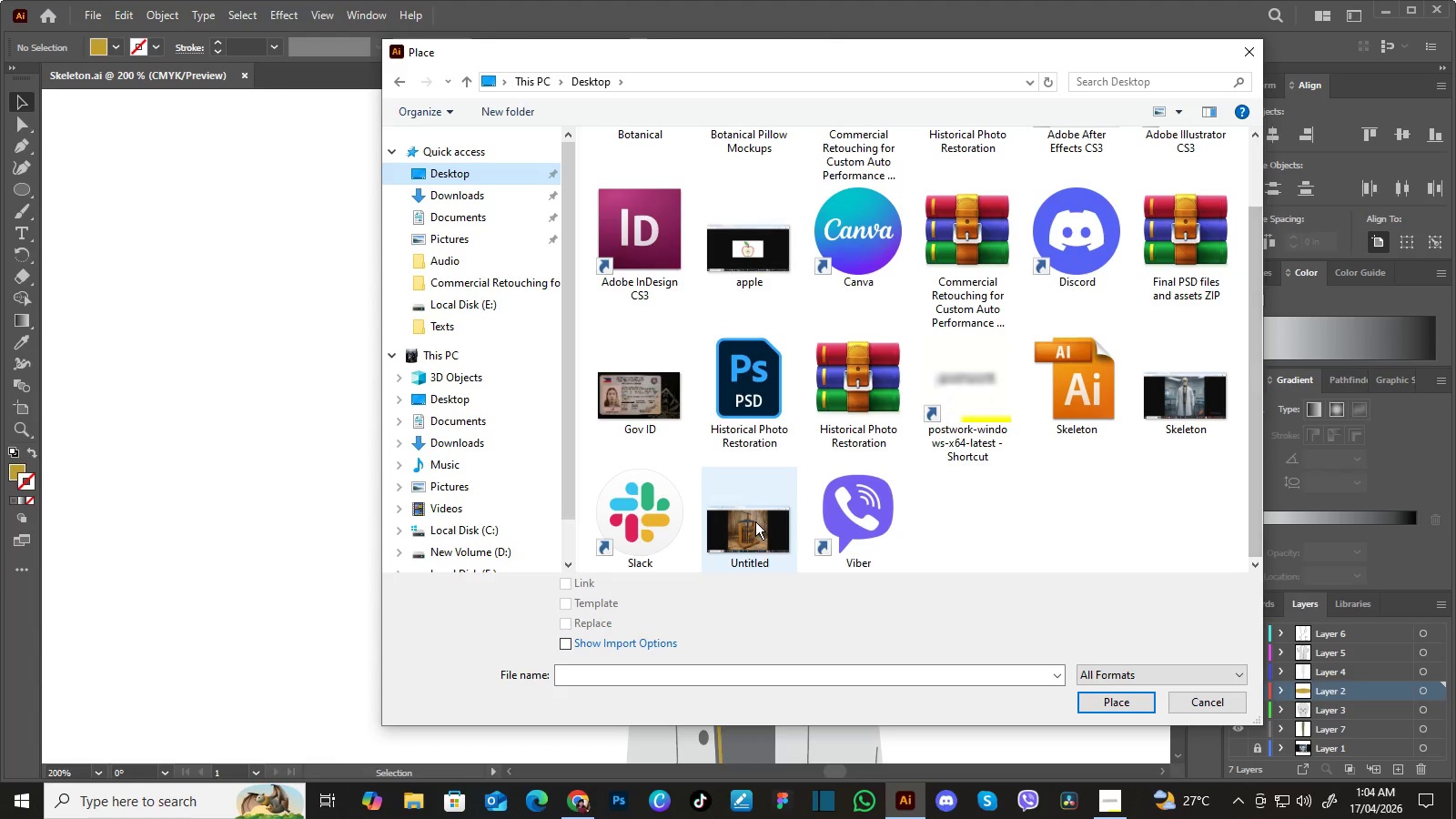 
left_click([755, 521])
 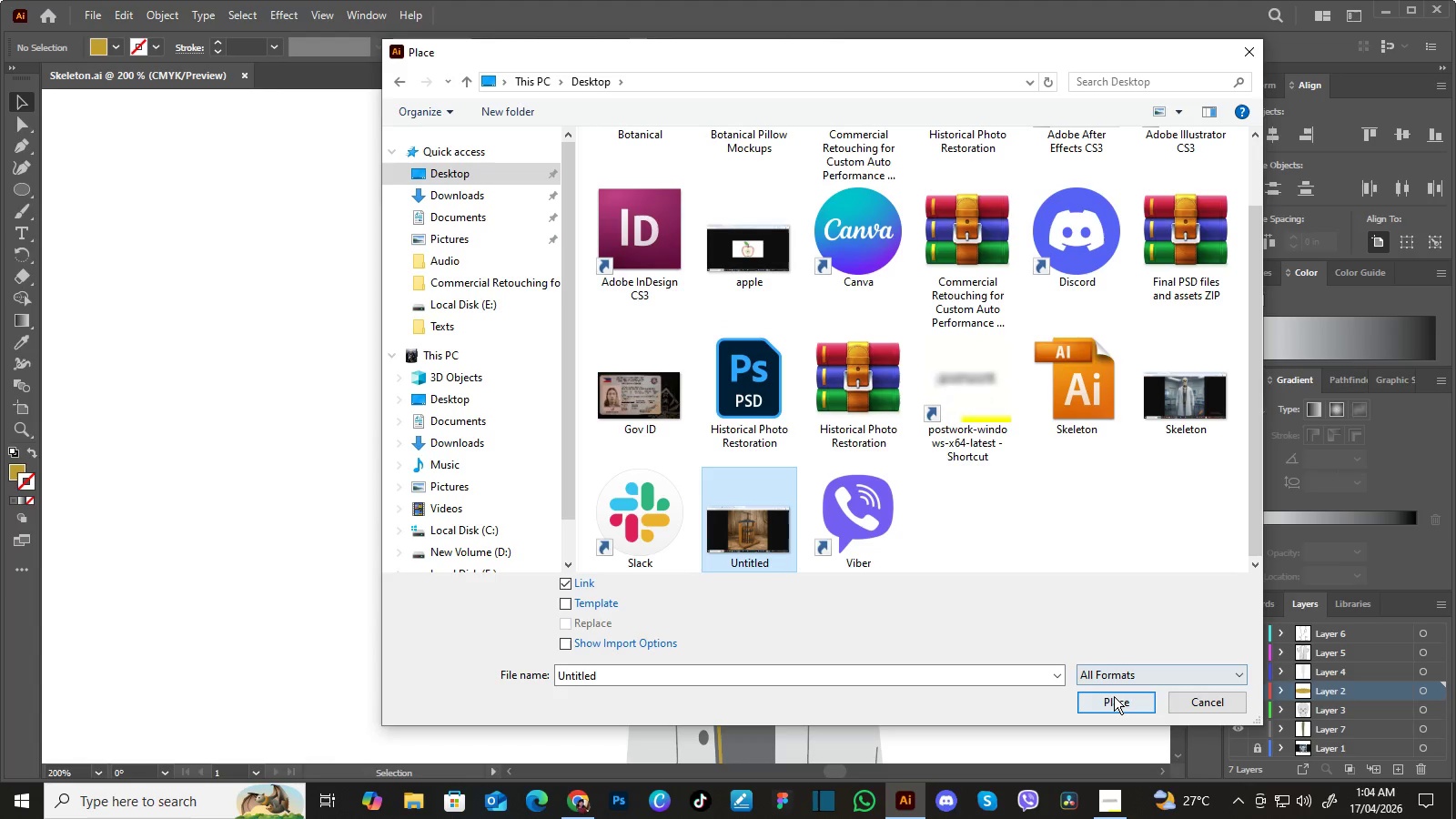 
left_click([1114, 696])
 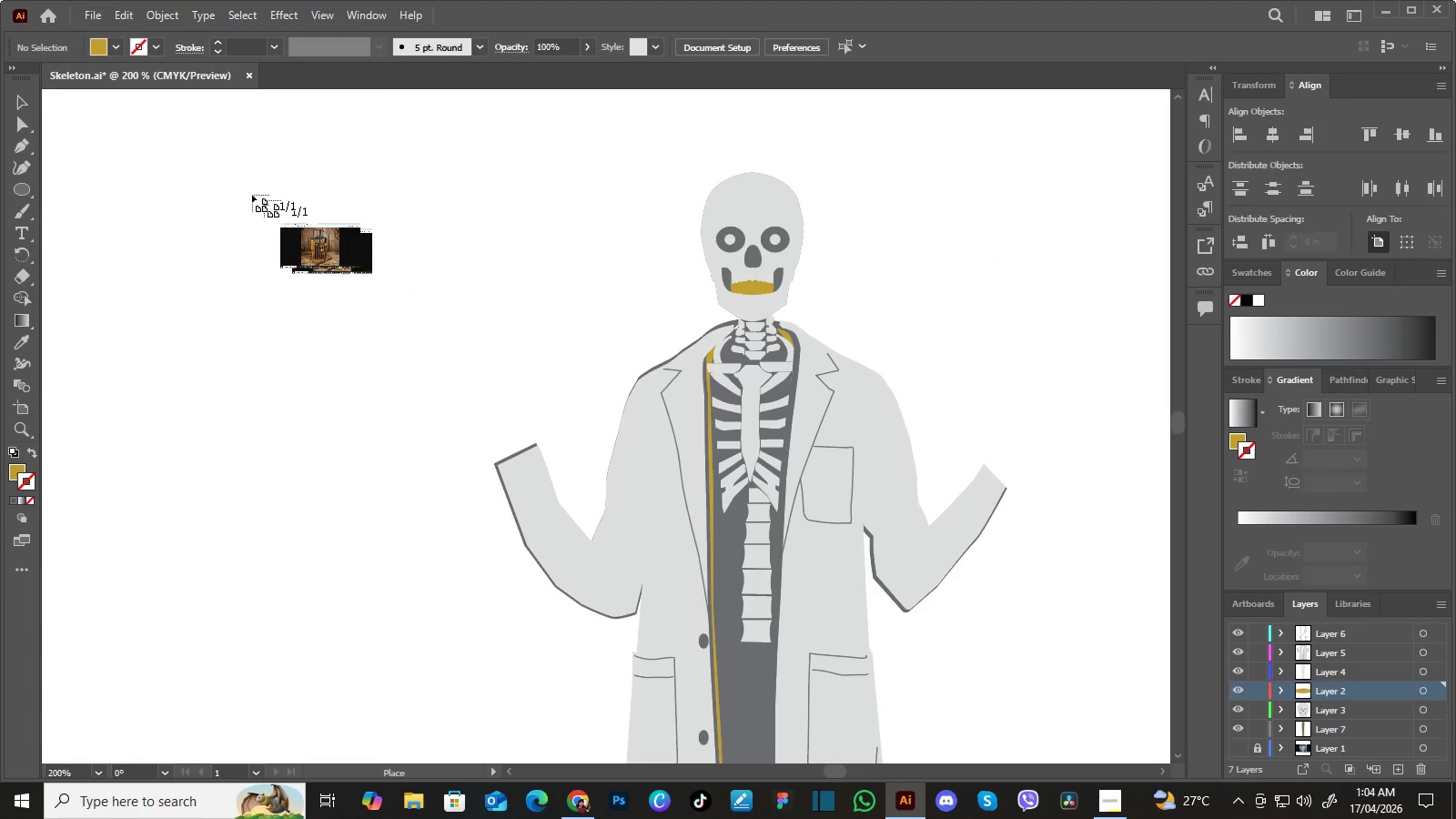 
left_click([219, 178])
 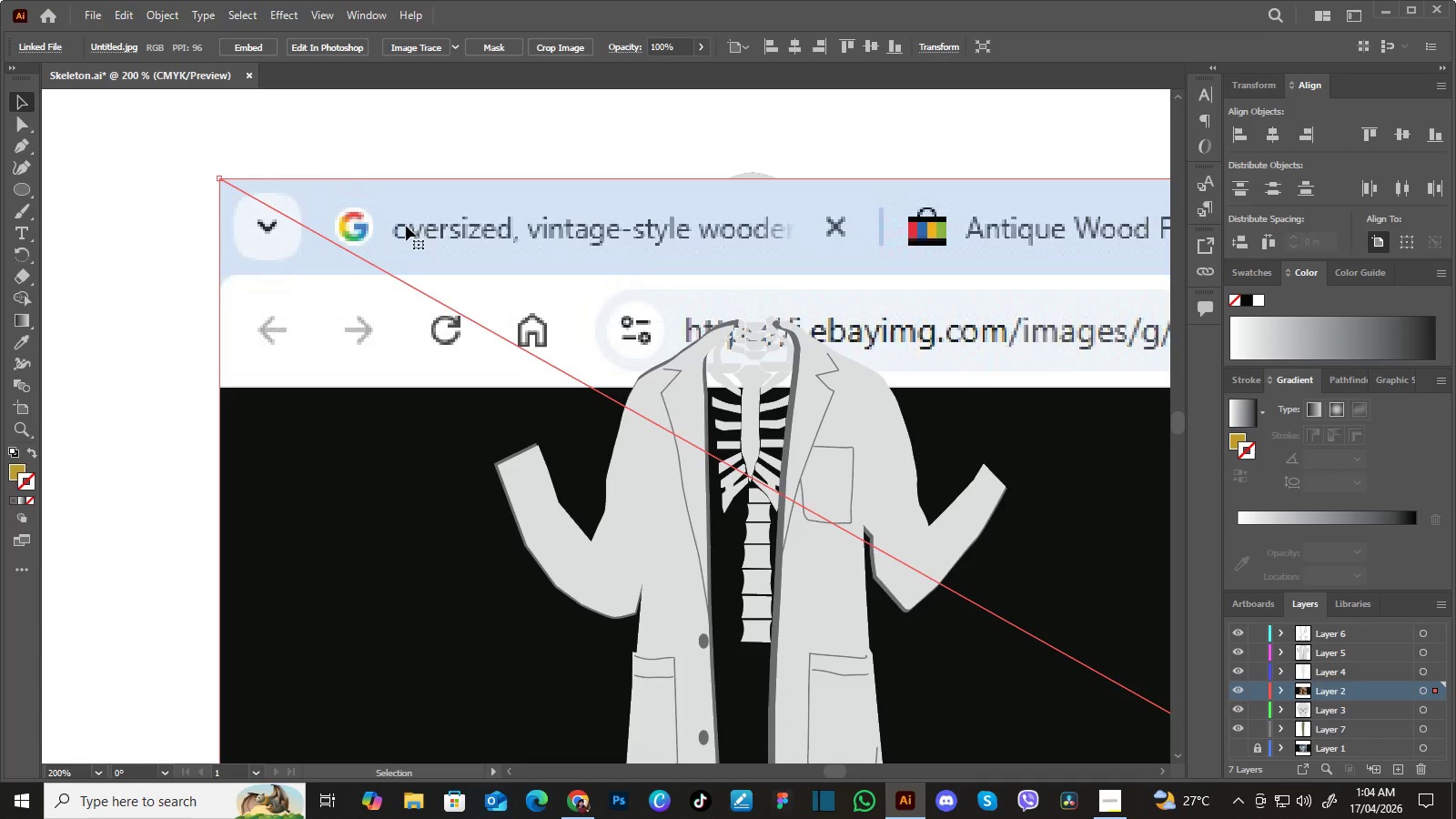 
key(Control+Minus)
 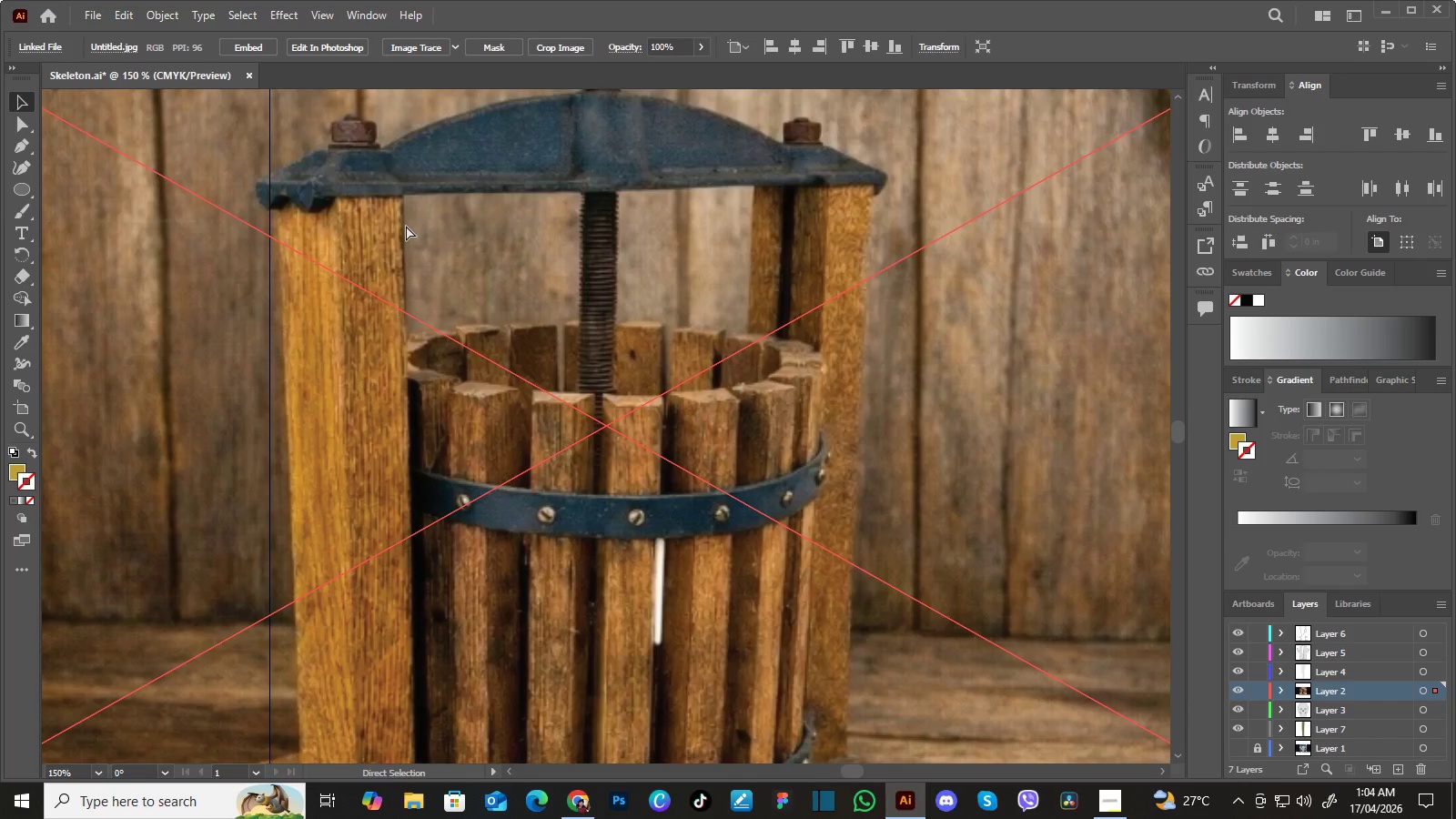 
key(Control+Minus)
 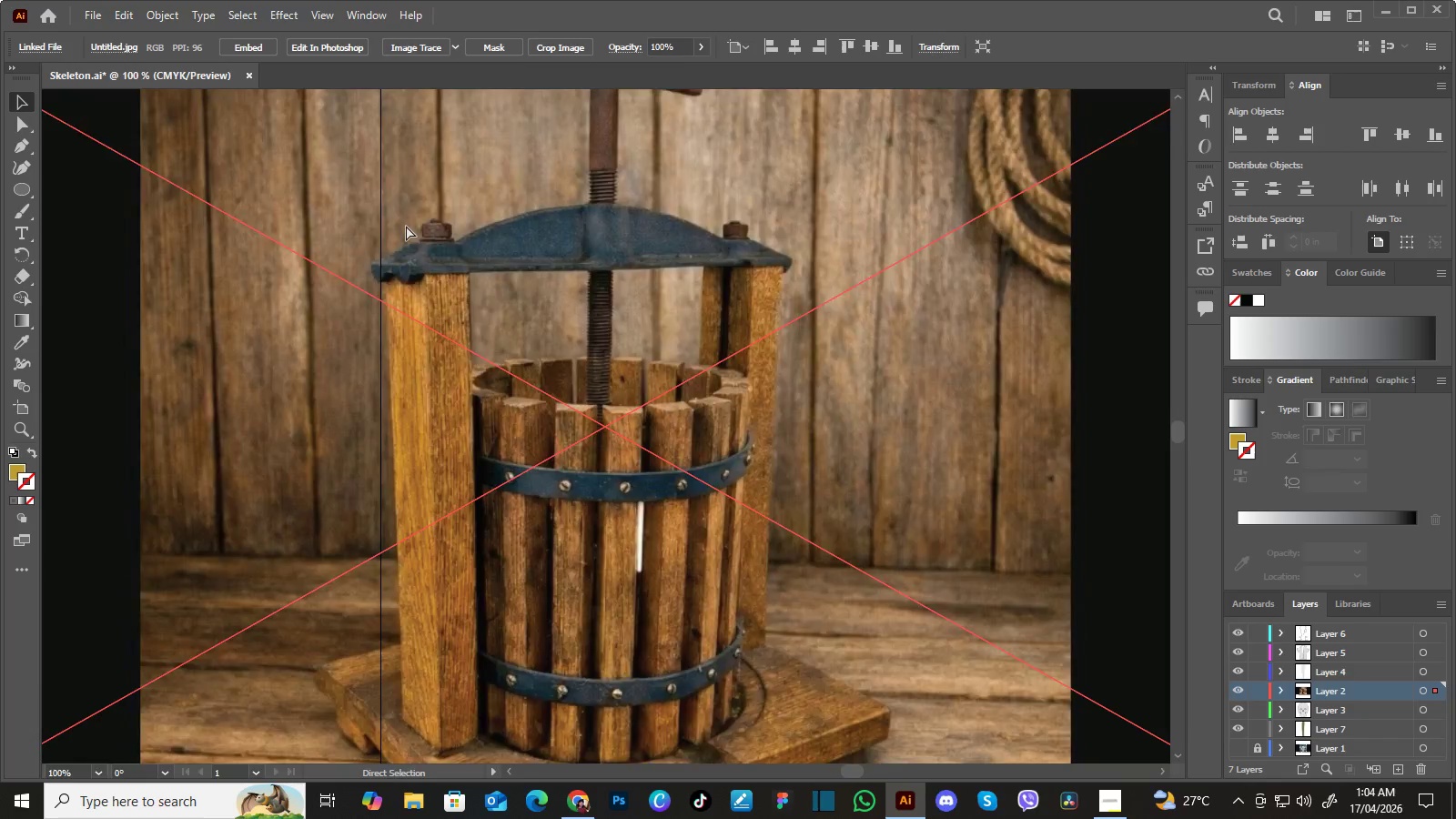 
key(Control+Minus)
 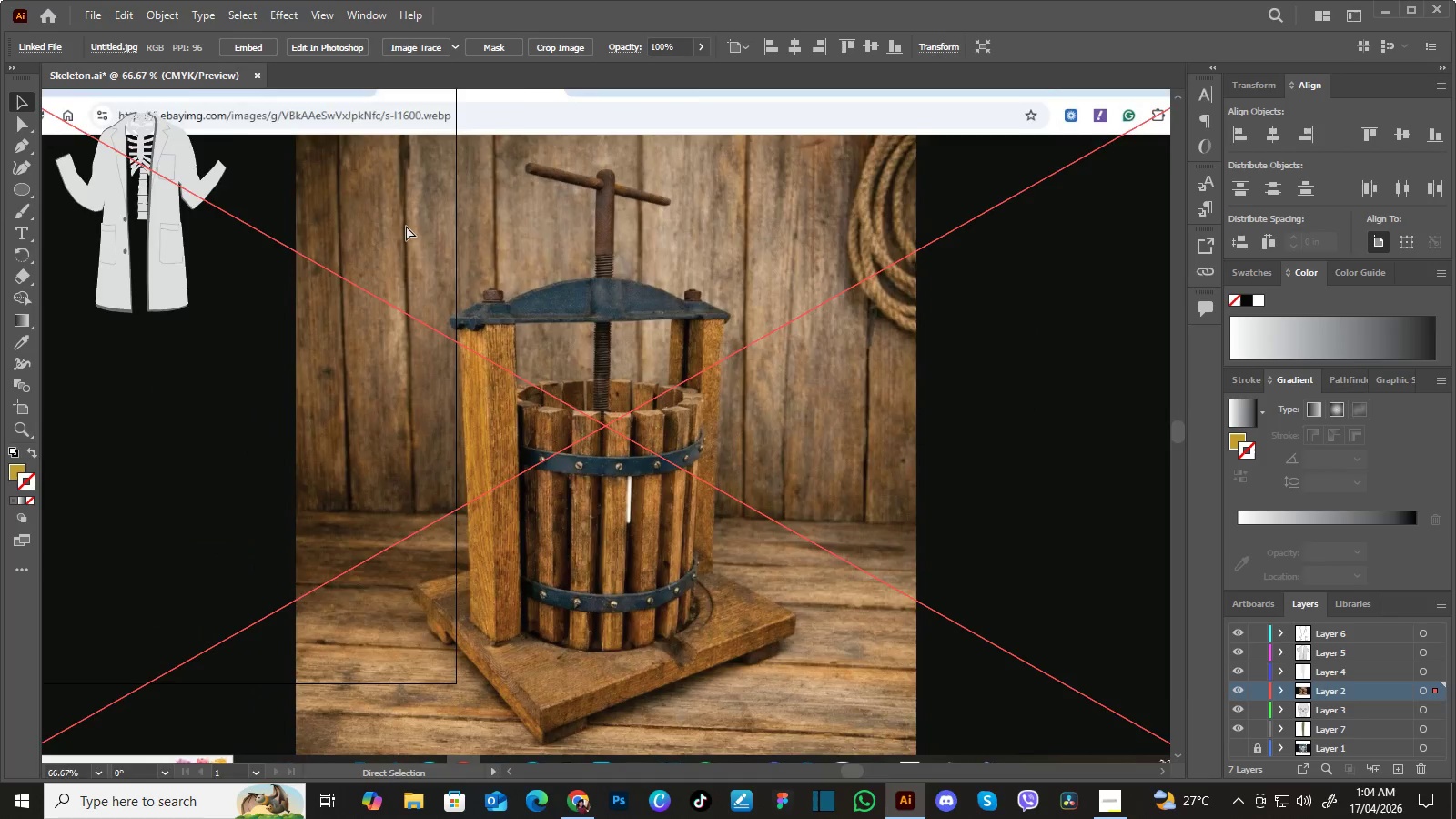 
key(Control+Minus)
 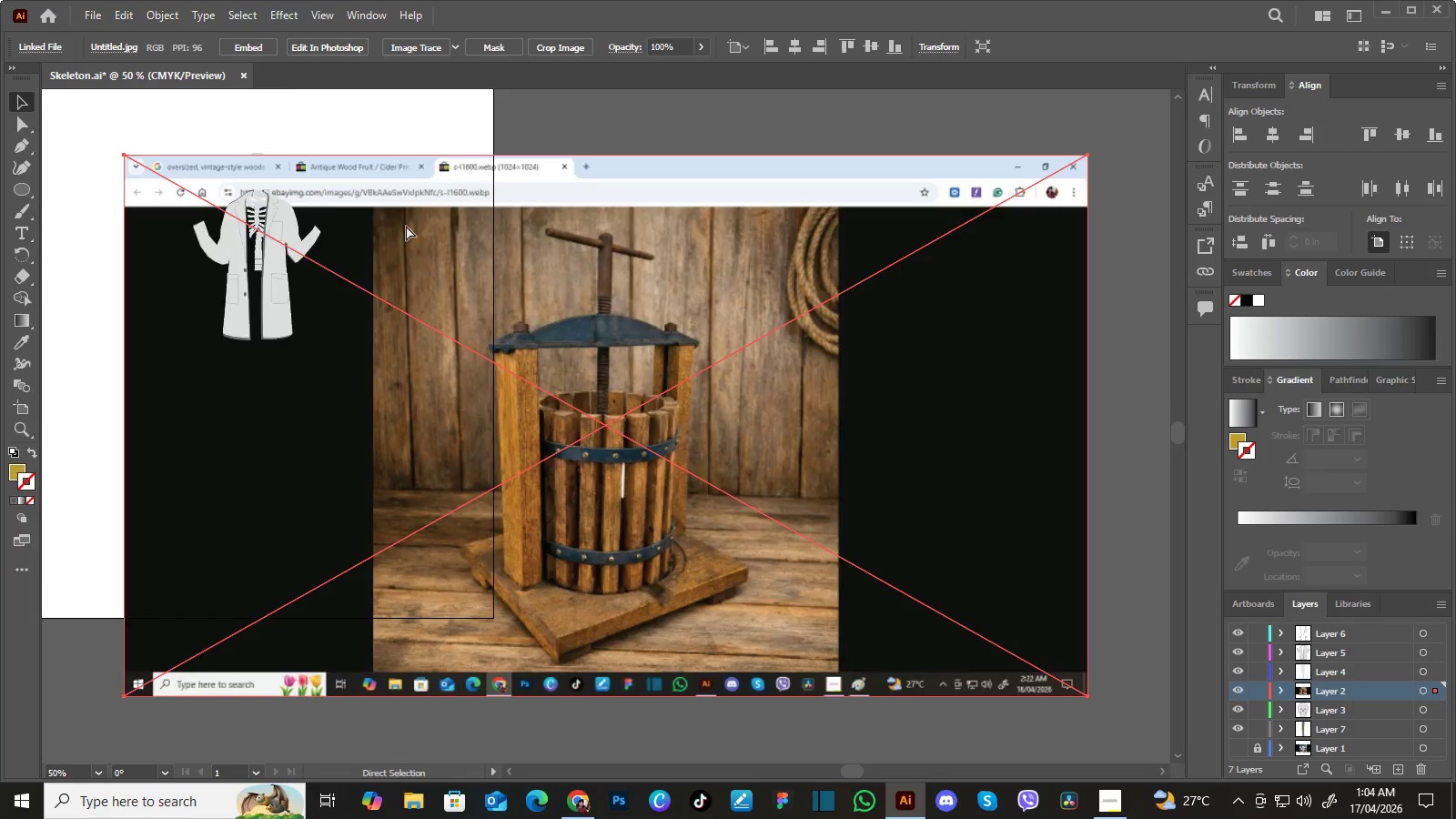 
key(Control+Minus)
 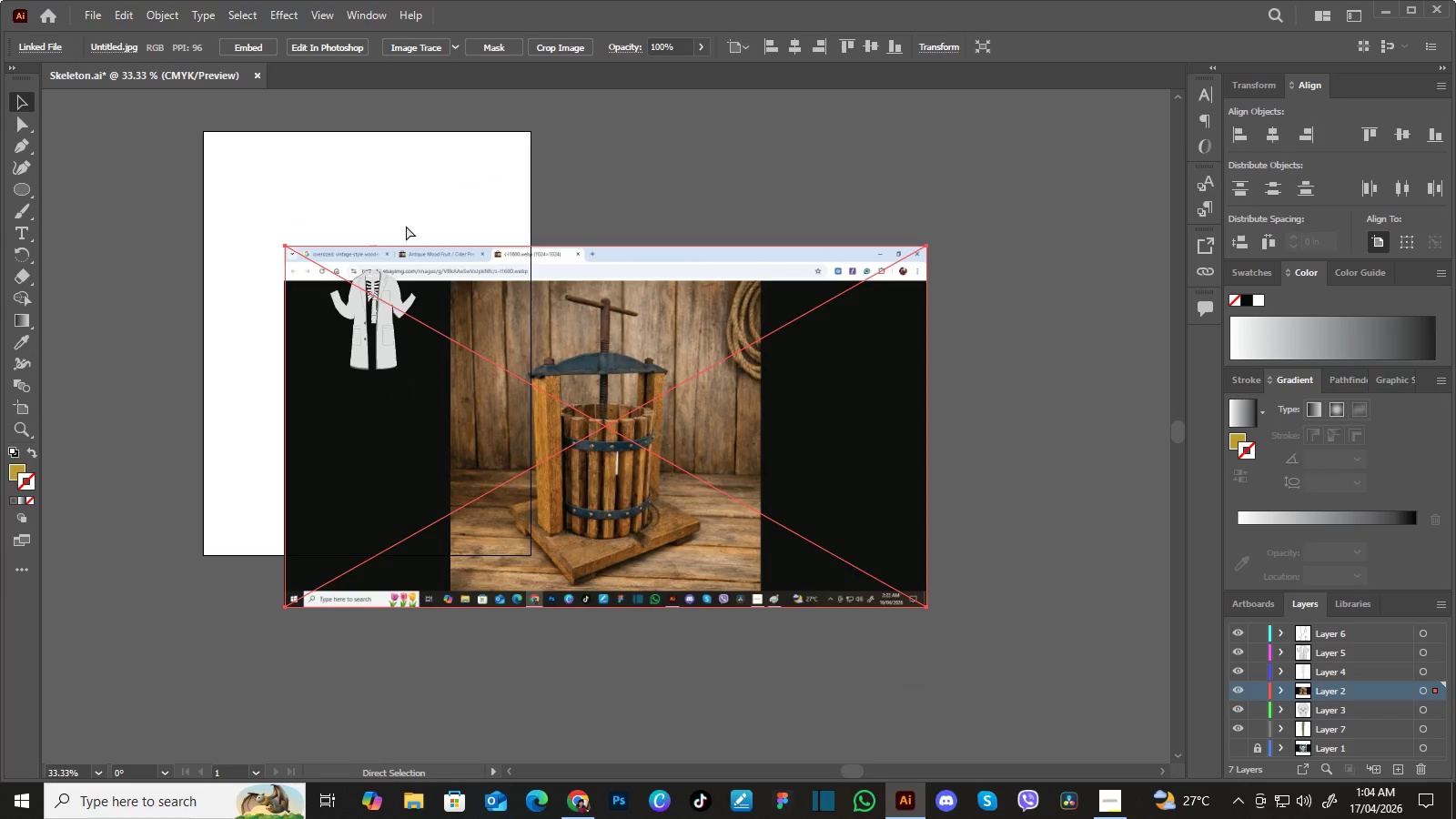 
key(Control+Minus)
 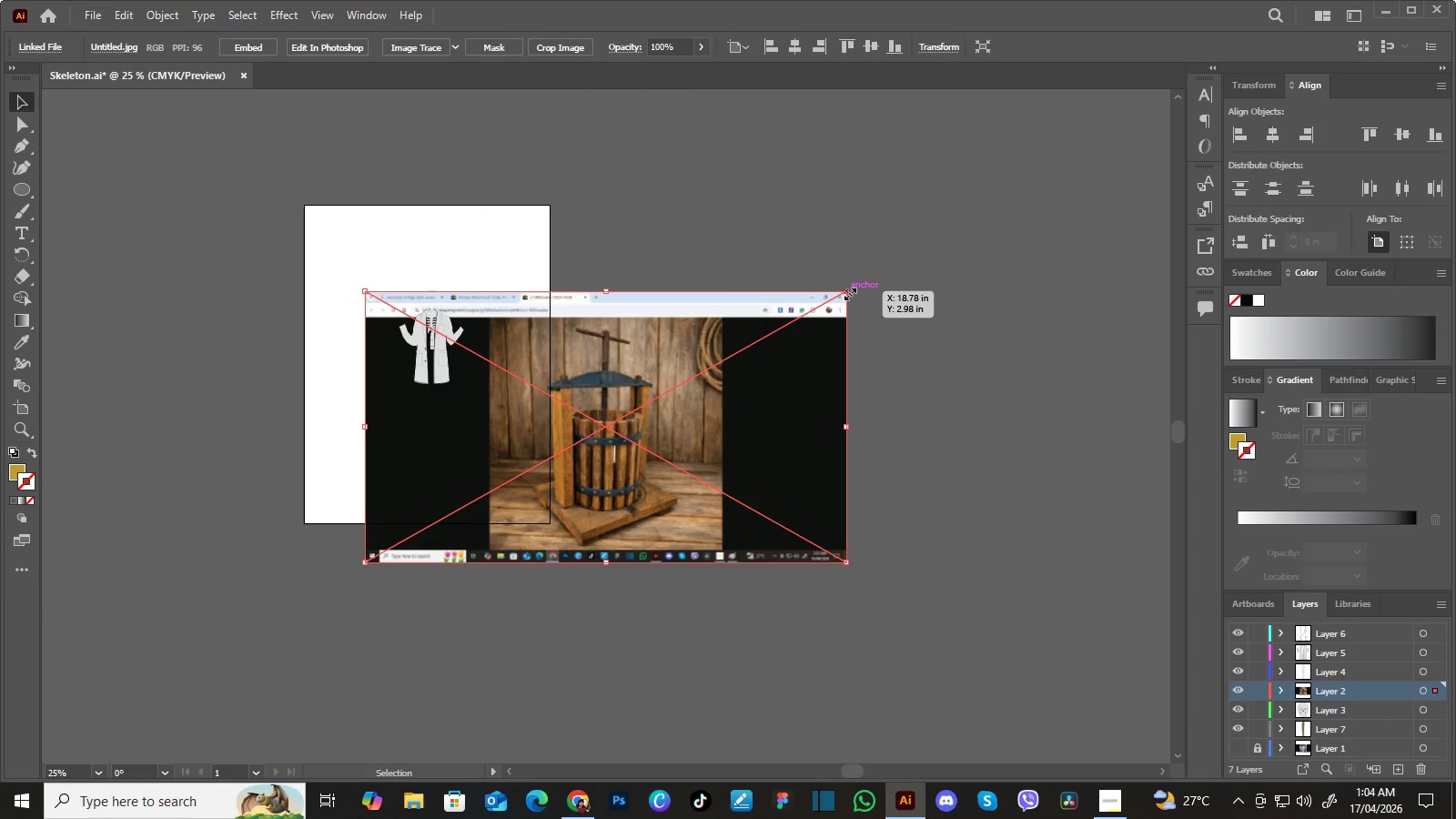 
left_click_drag(start_coordinate=[848, 292], to_coordinate=[514, 435])
 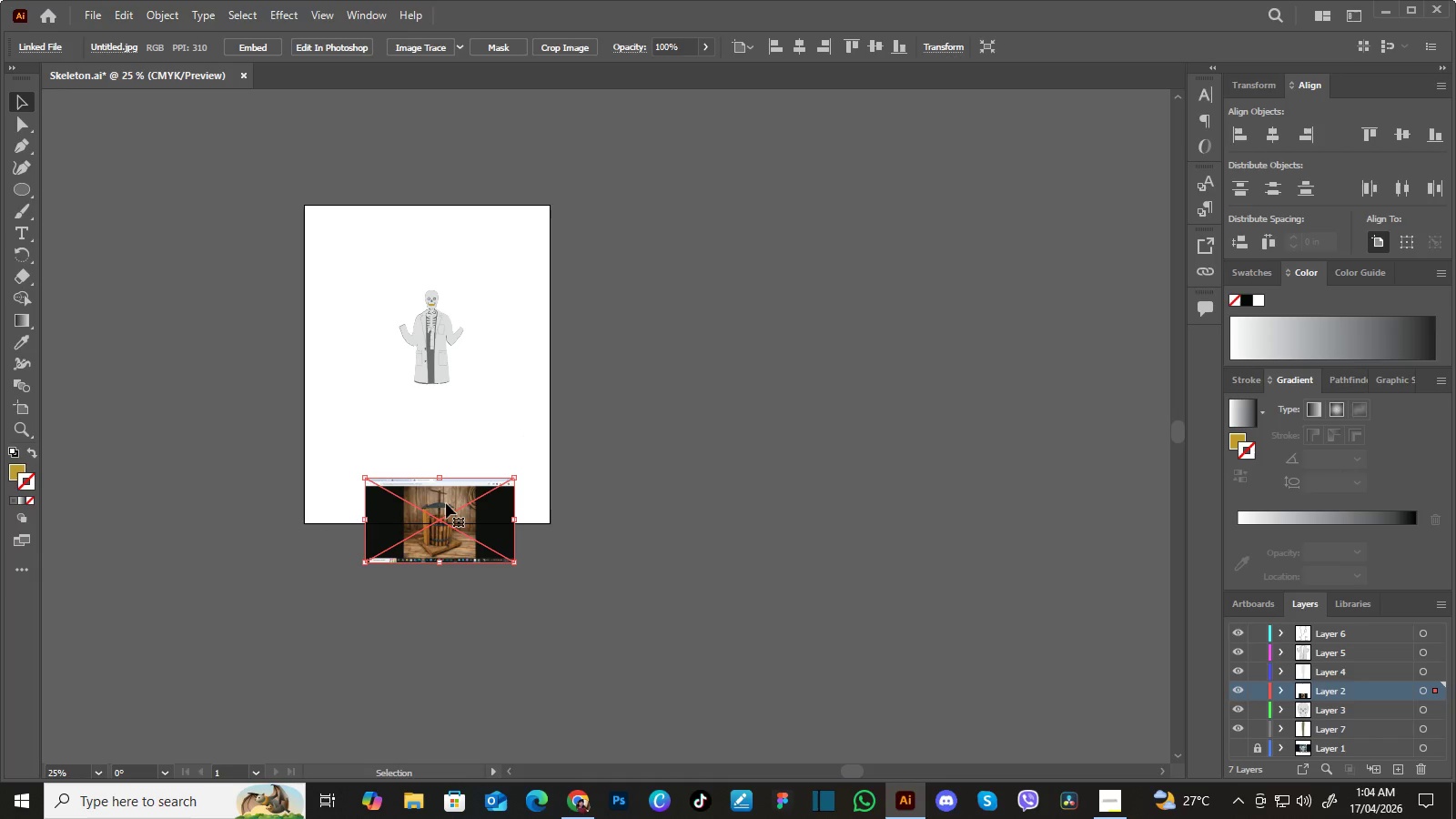 
hold_key(key=ShiftLeft, duration=1.36)
 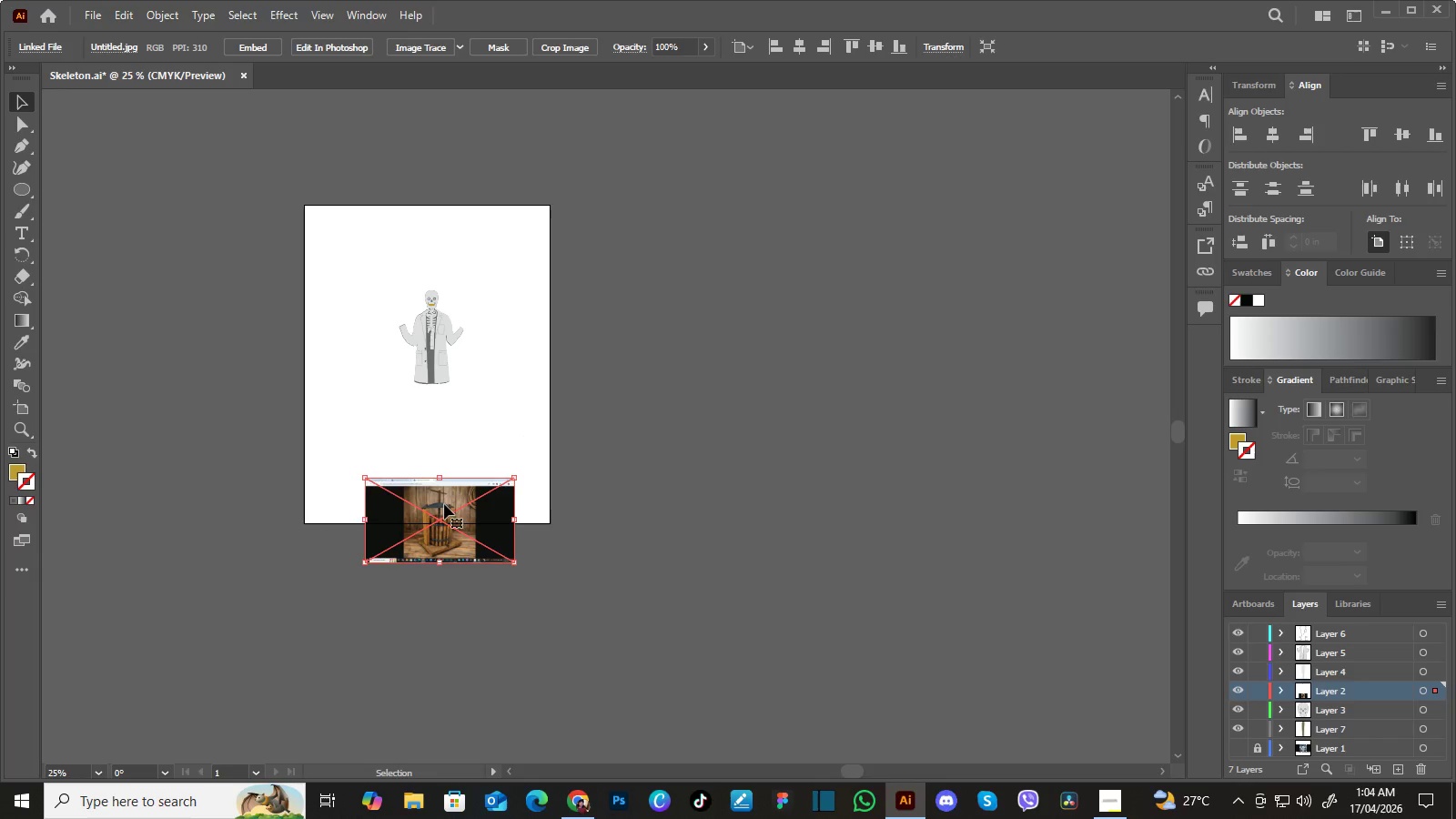 
left_click_drag(start_coordinate=[444, 504], to_coordinate=[394, 431])
 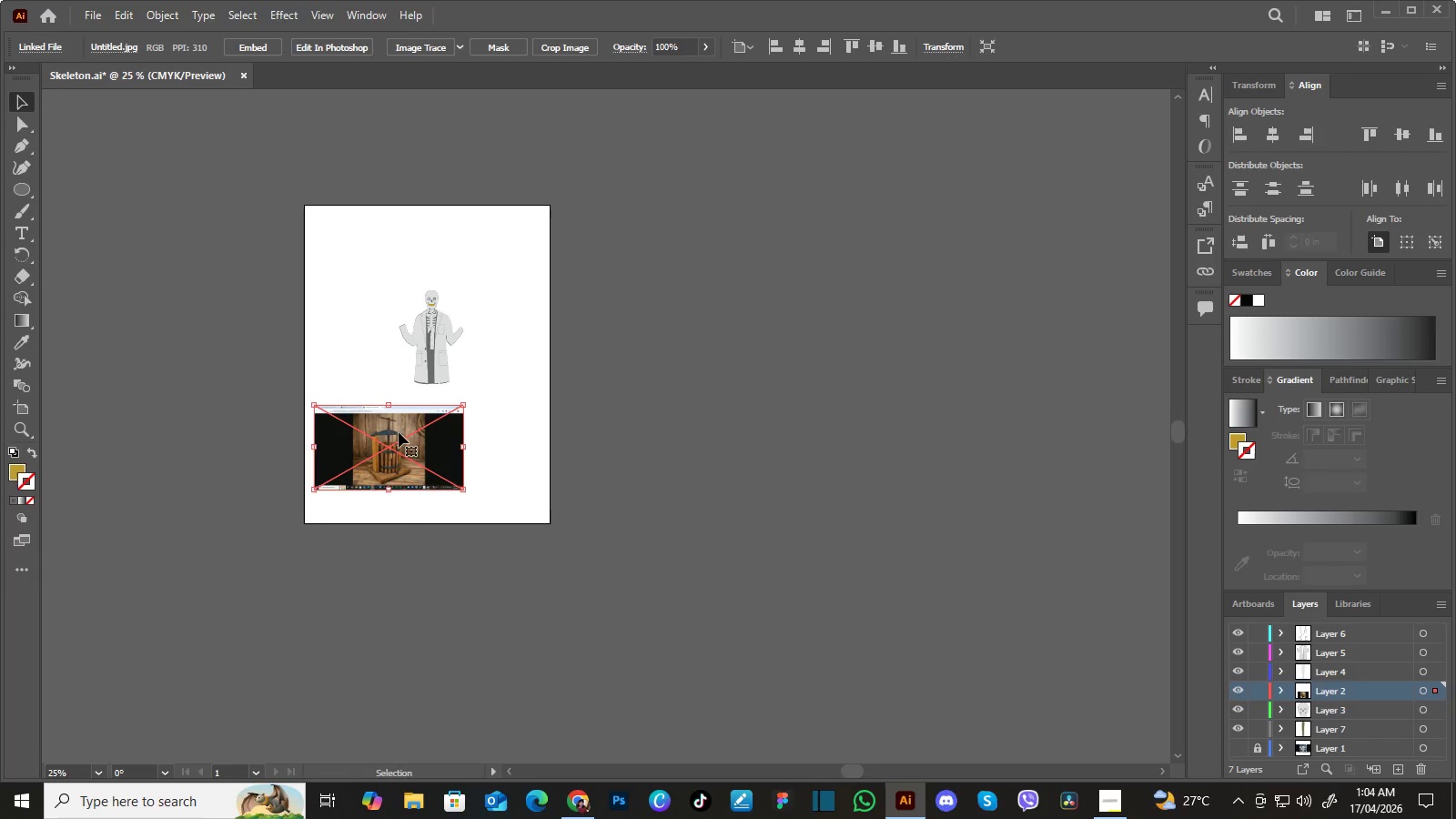 
key(Enter)
 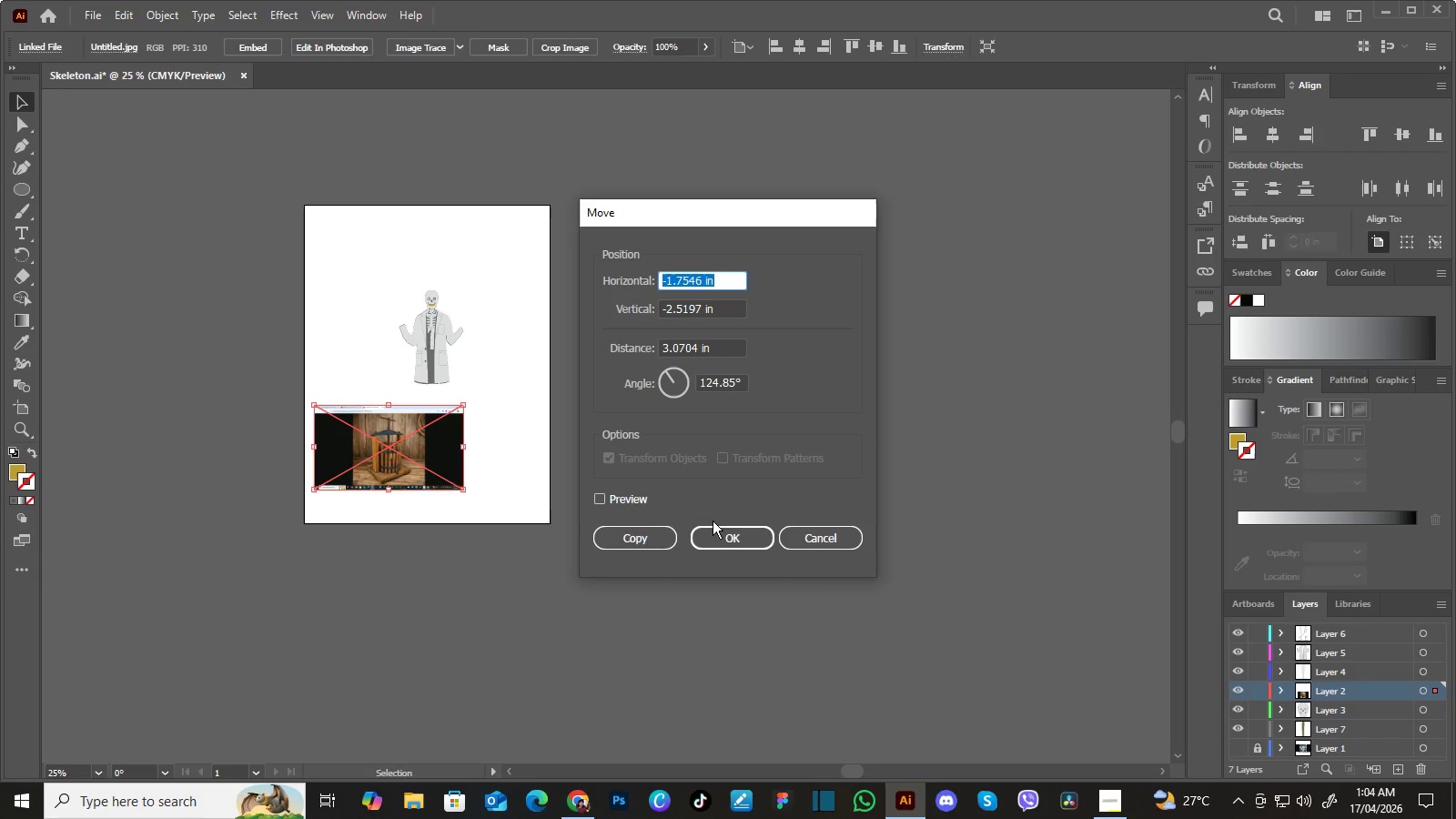 
left_click([714, 532])
 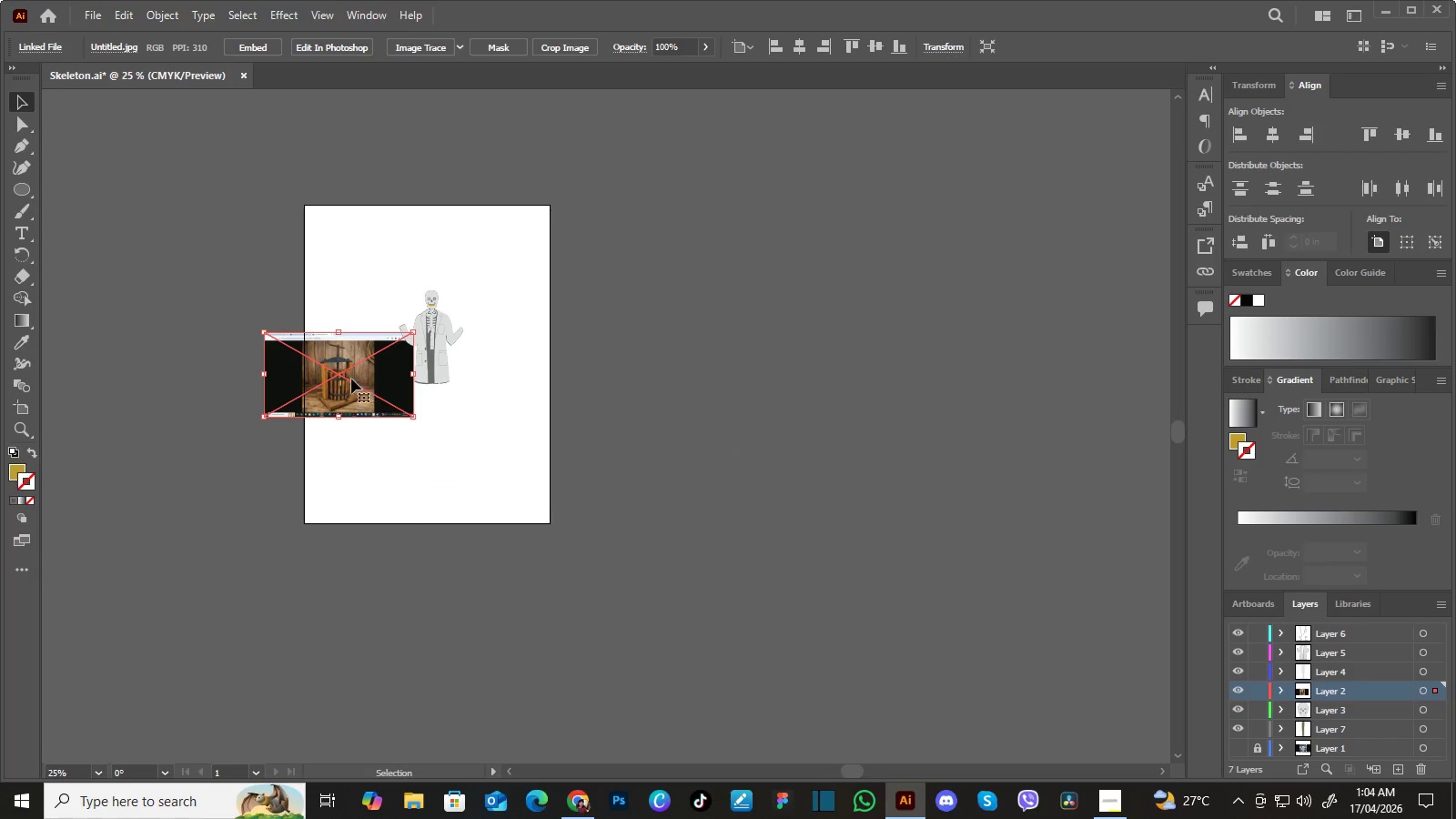 
left_click_drag(start_coordinate=[344, 376], to_coordinate=[393, 457])
 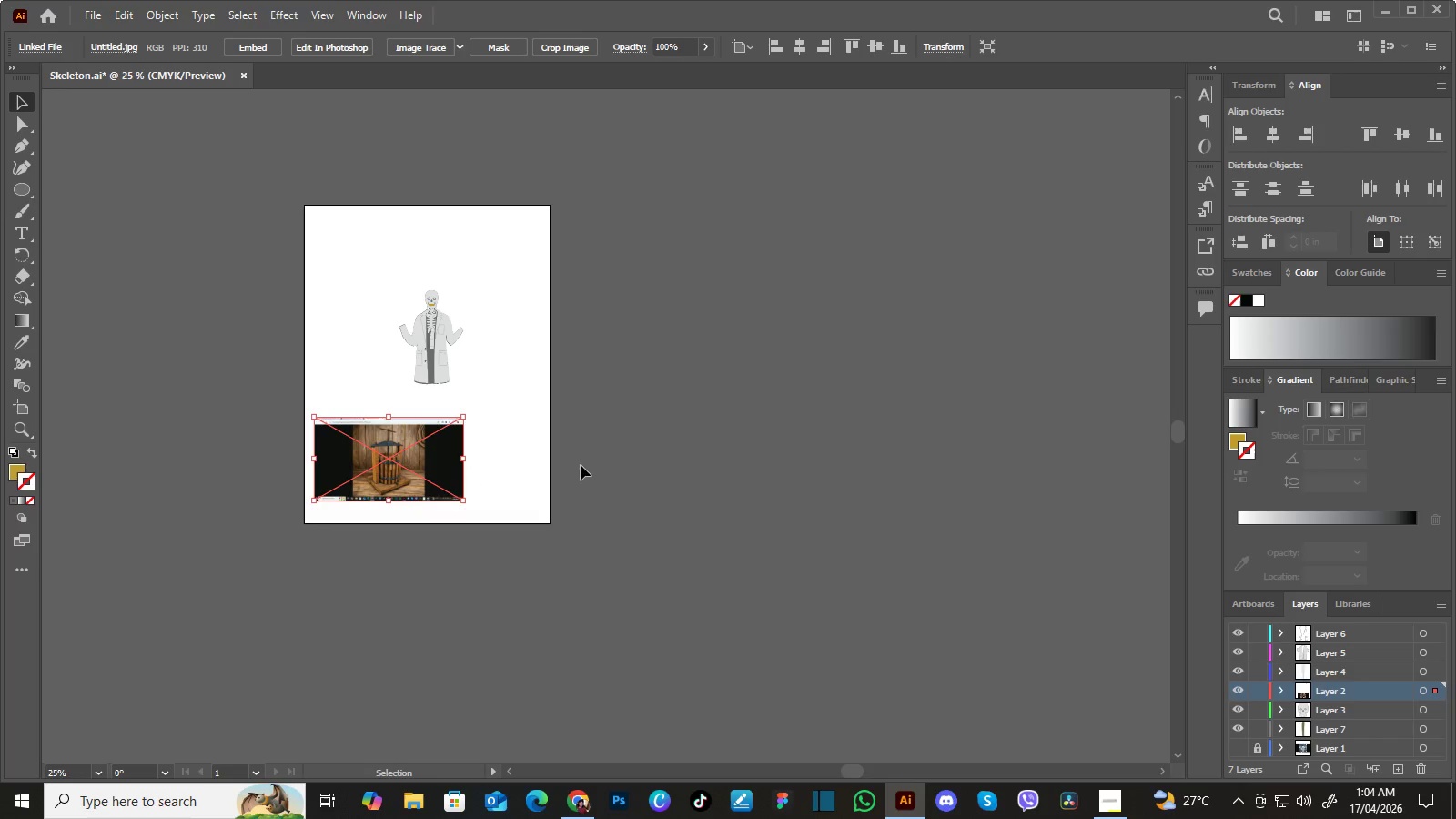 
left_click([635, 470])
 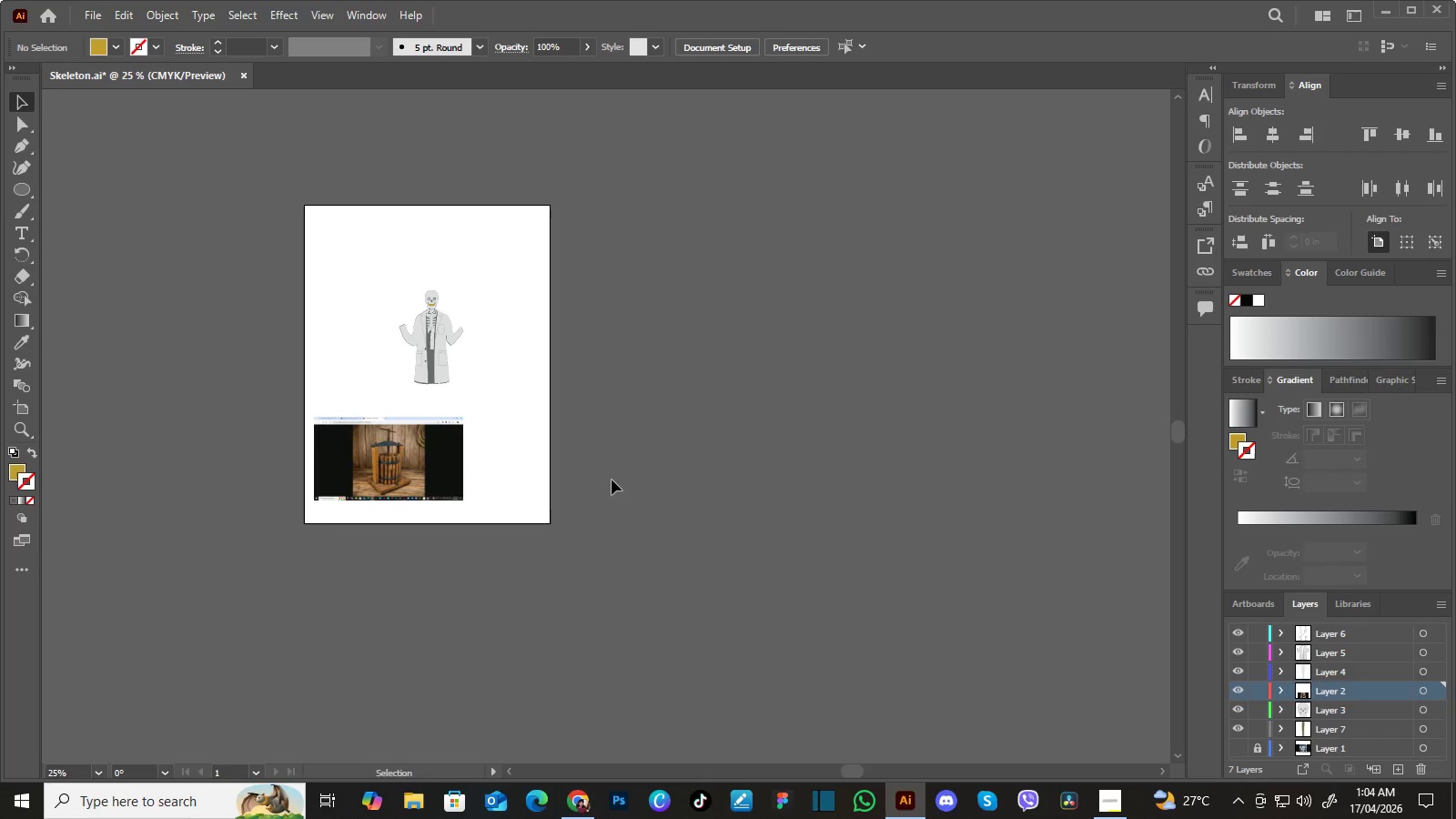 
hold_key(key=Space, duration=1.5)
 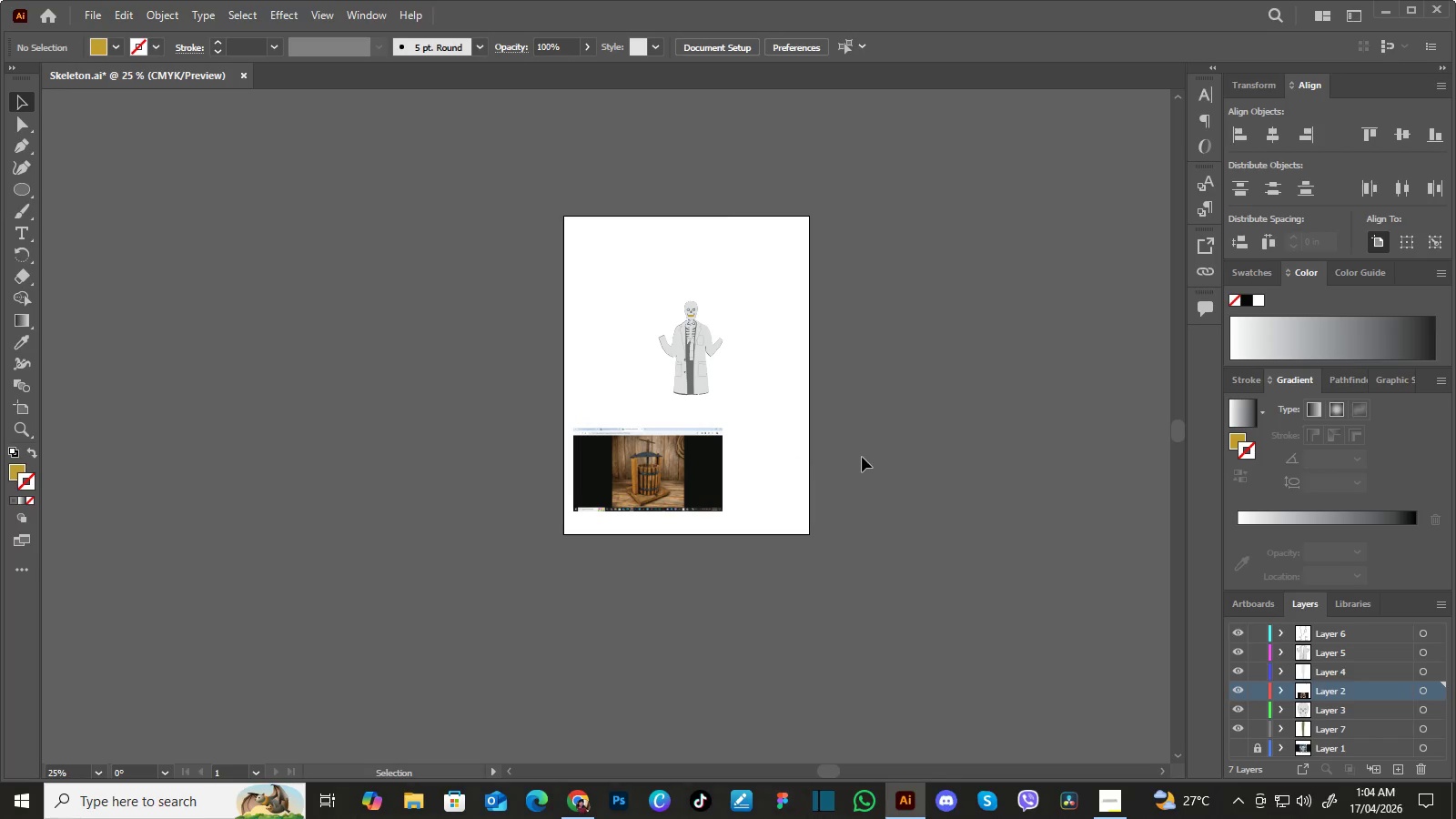 
left_click_drag(start_coordinate=[536, 480], to_coordinate=[797, 440])
 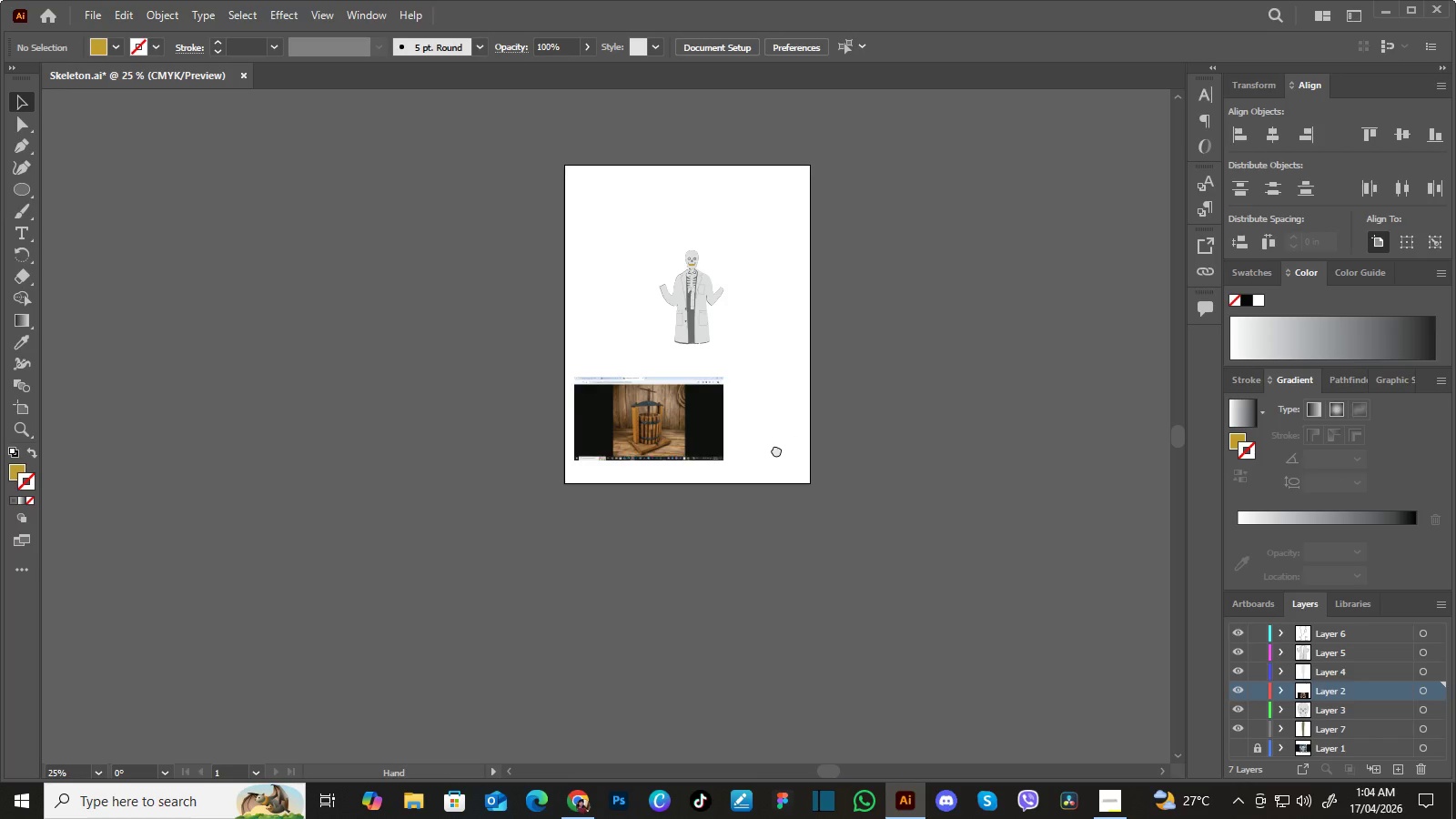 
left_click_drag(start_coordinate=[777, 440], to_coordinate=[776, 491])
 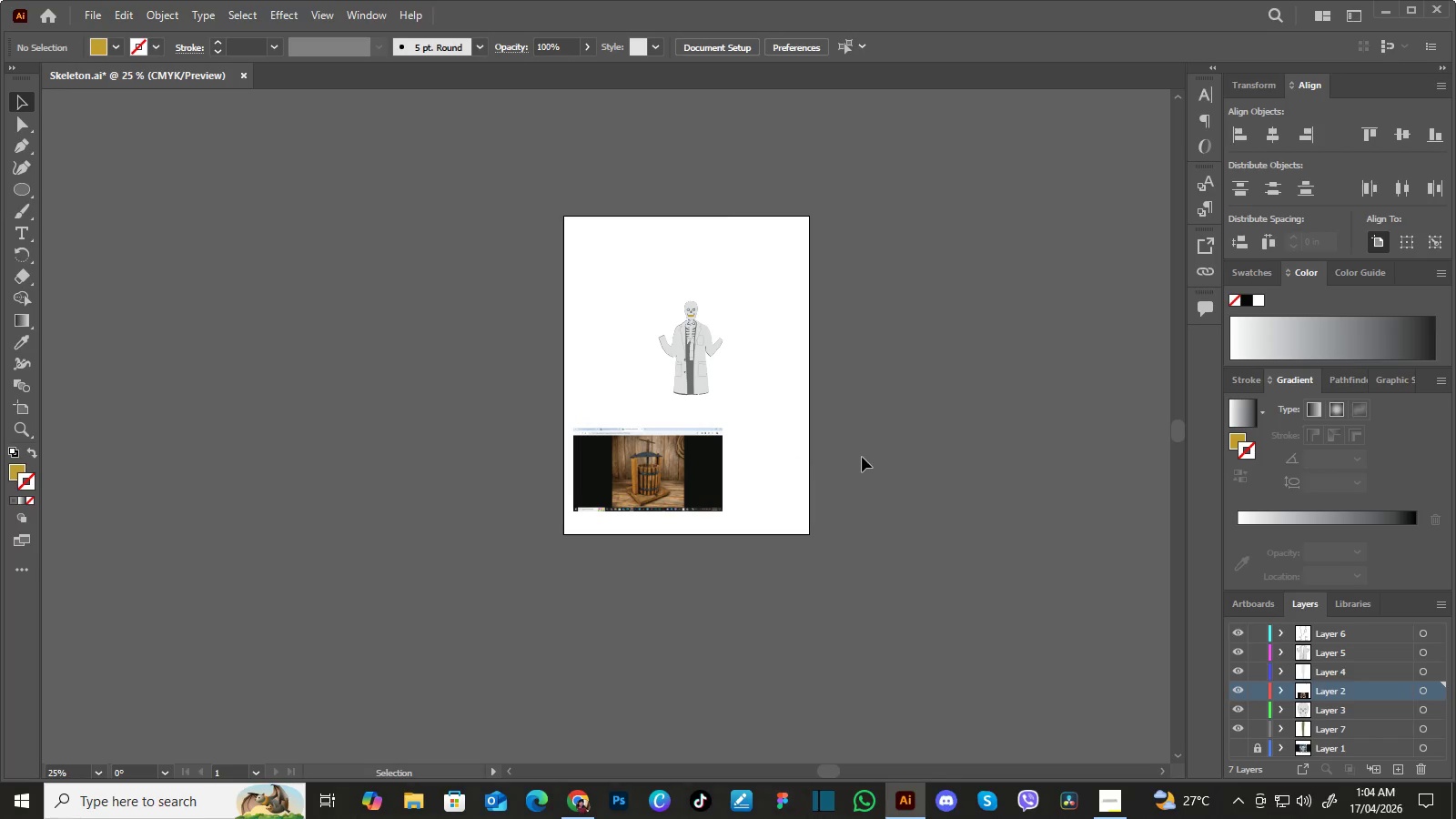 
key(Control+Equal)
 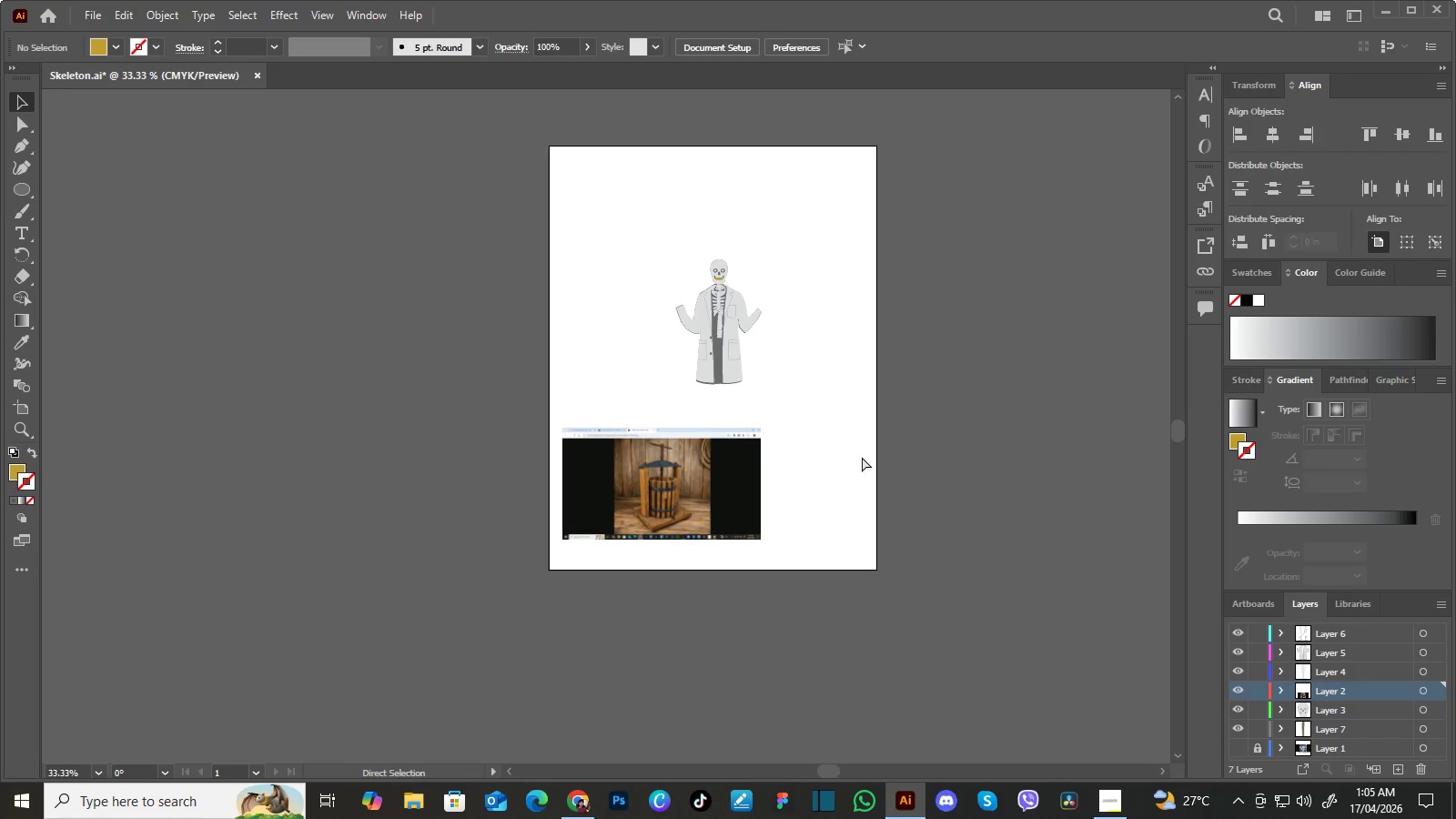 
key(Control+Equal)
 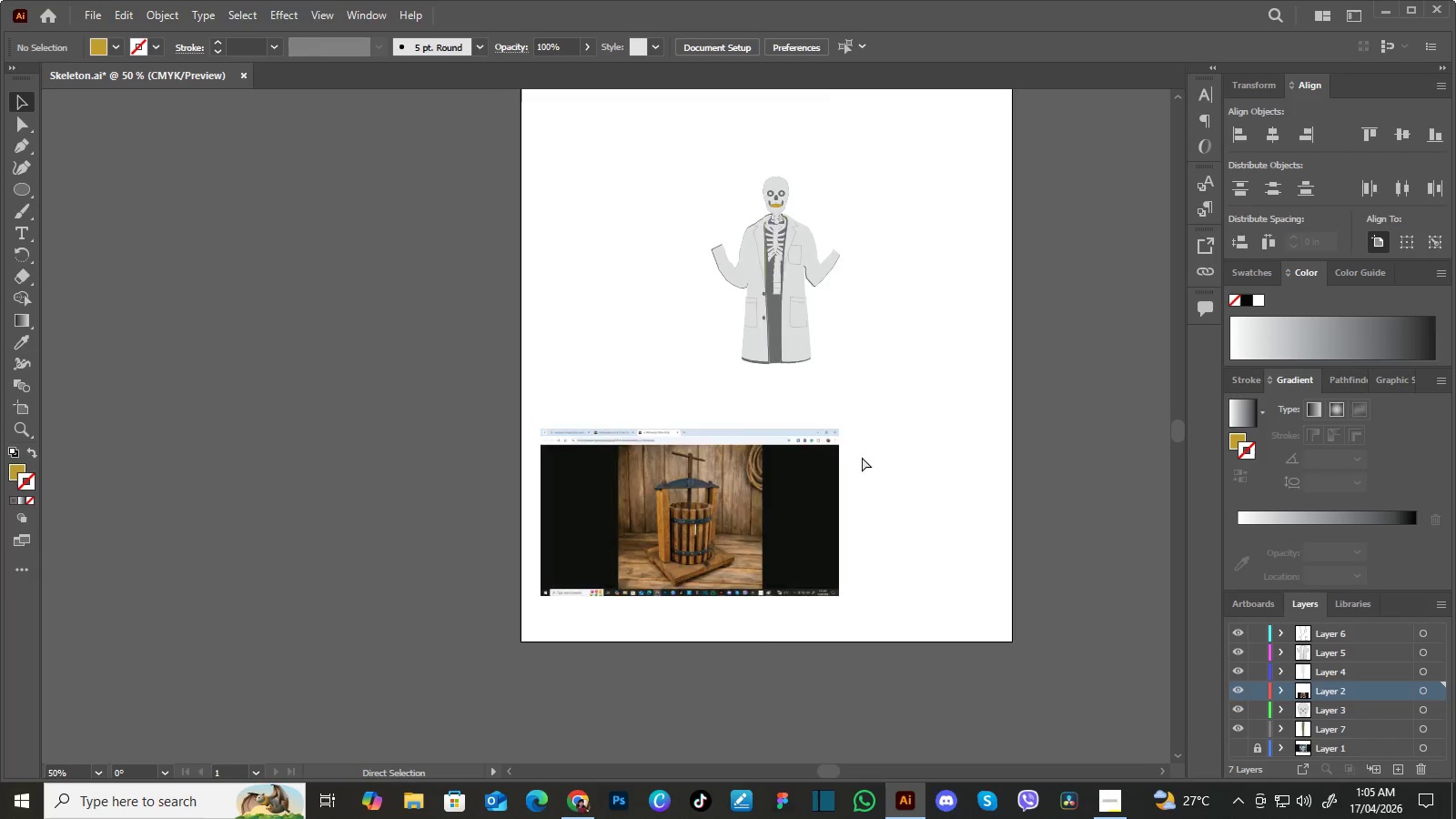 
key(Control+Equal)
 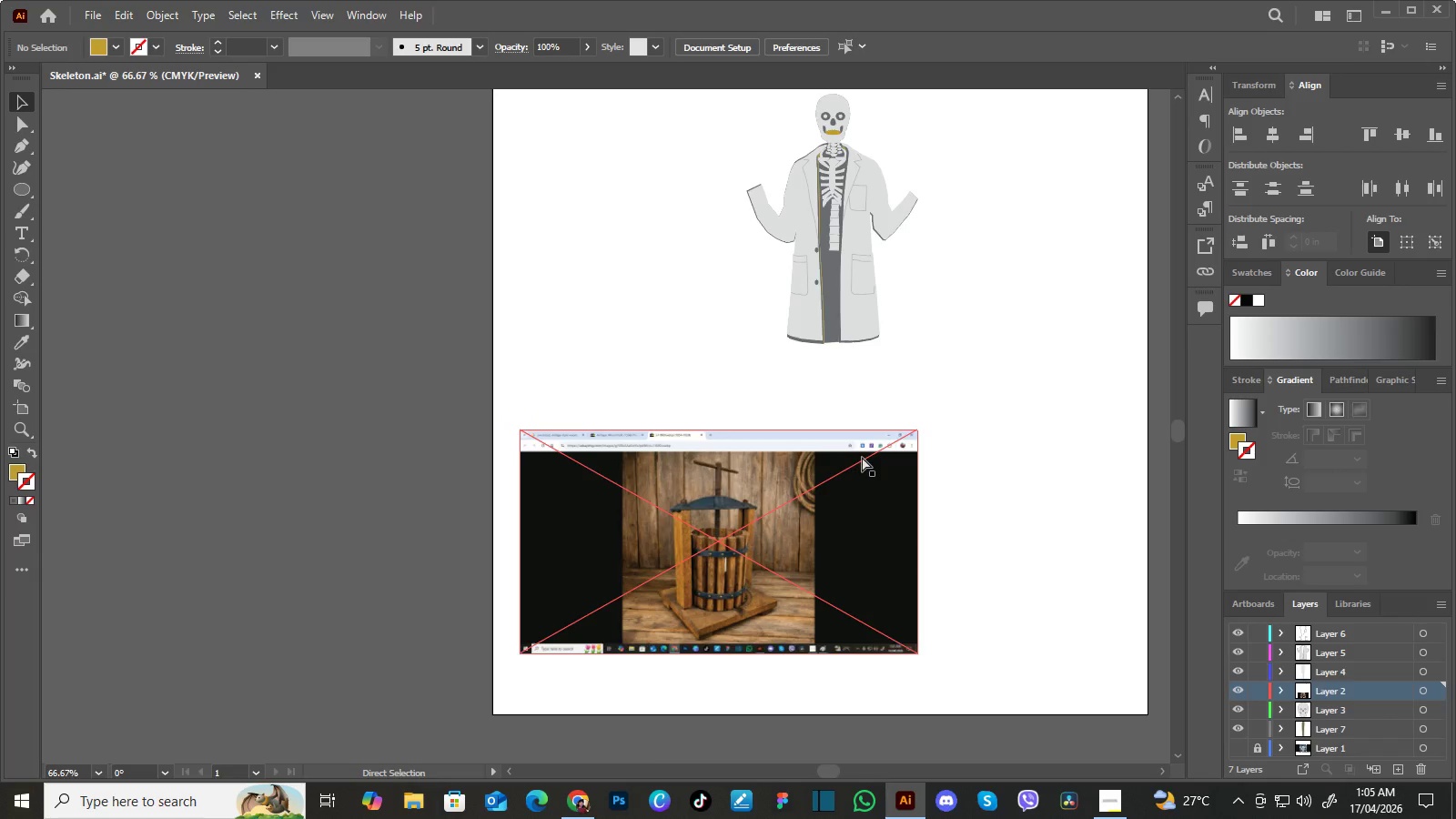 
key(Control+Equal)
 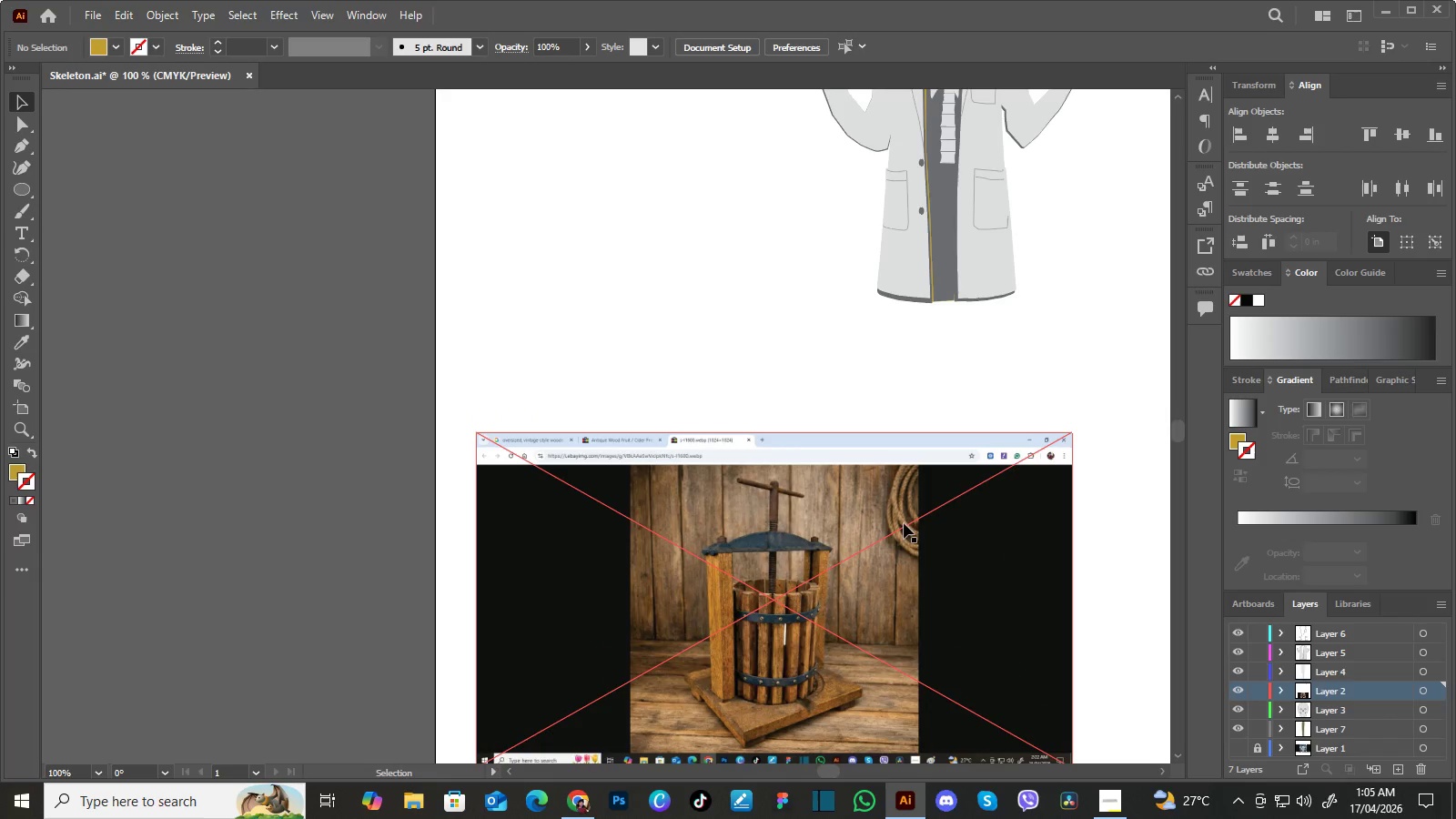 
hold_key(key=Space, duration=0.64)
 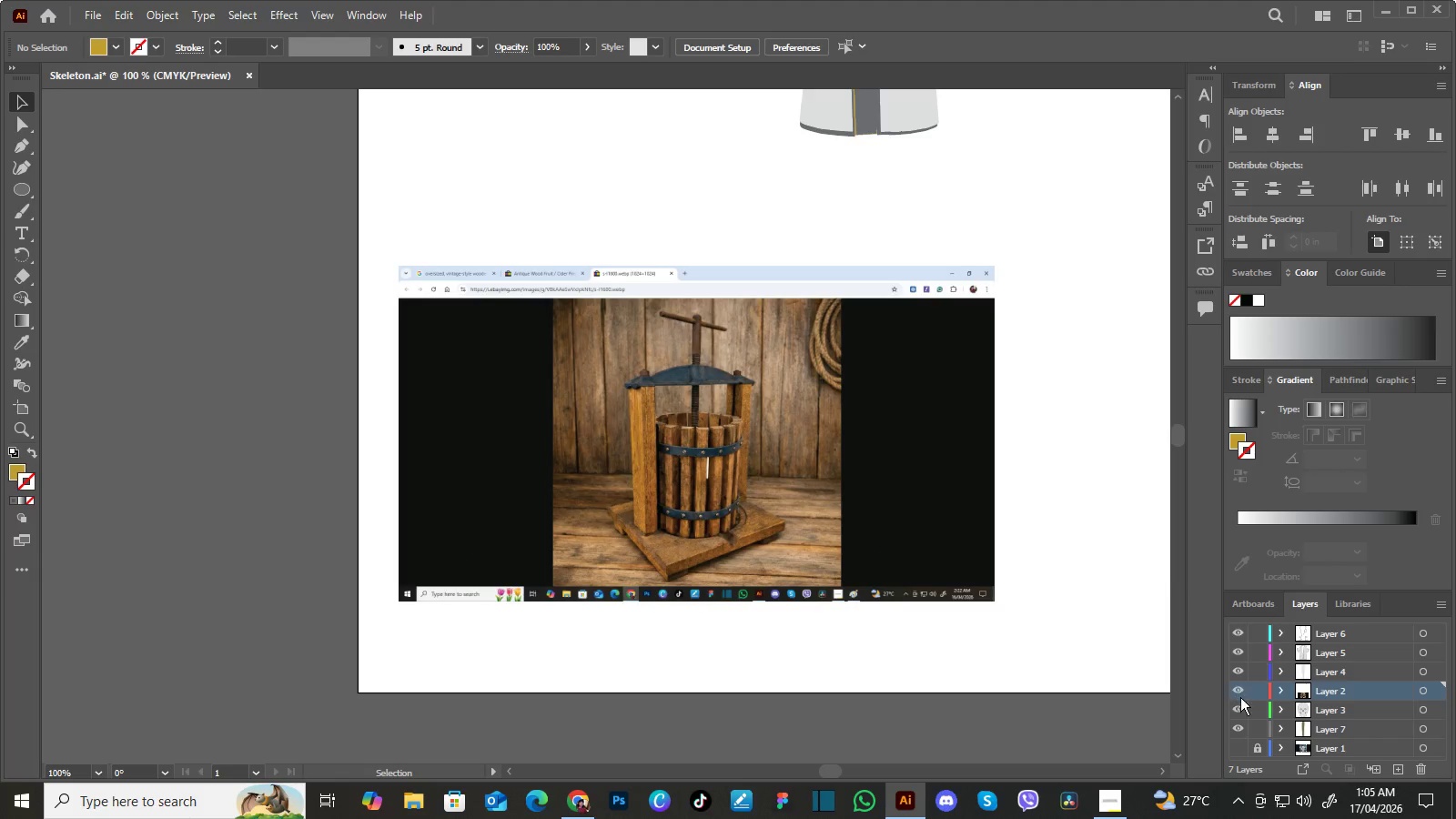 
left_click_drag(start_coordinate=[919, 551], to_coordinate=[842, 385])
 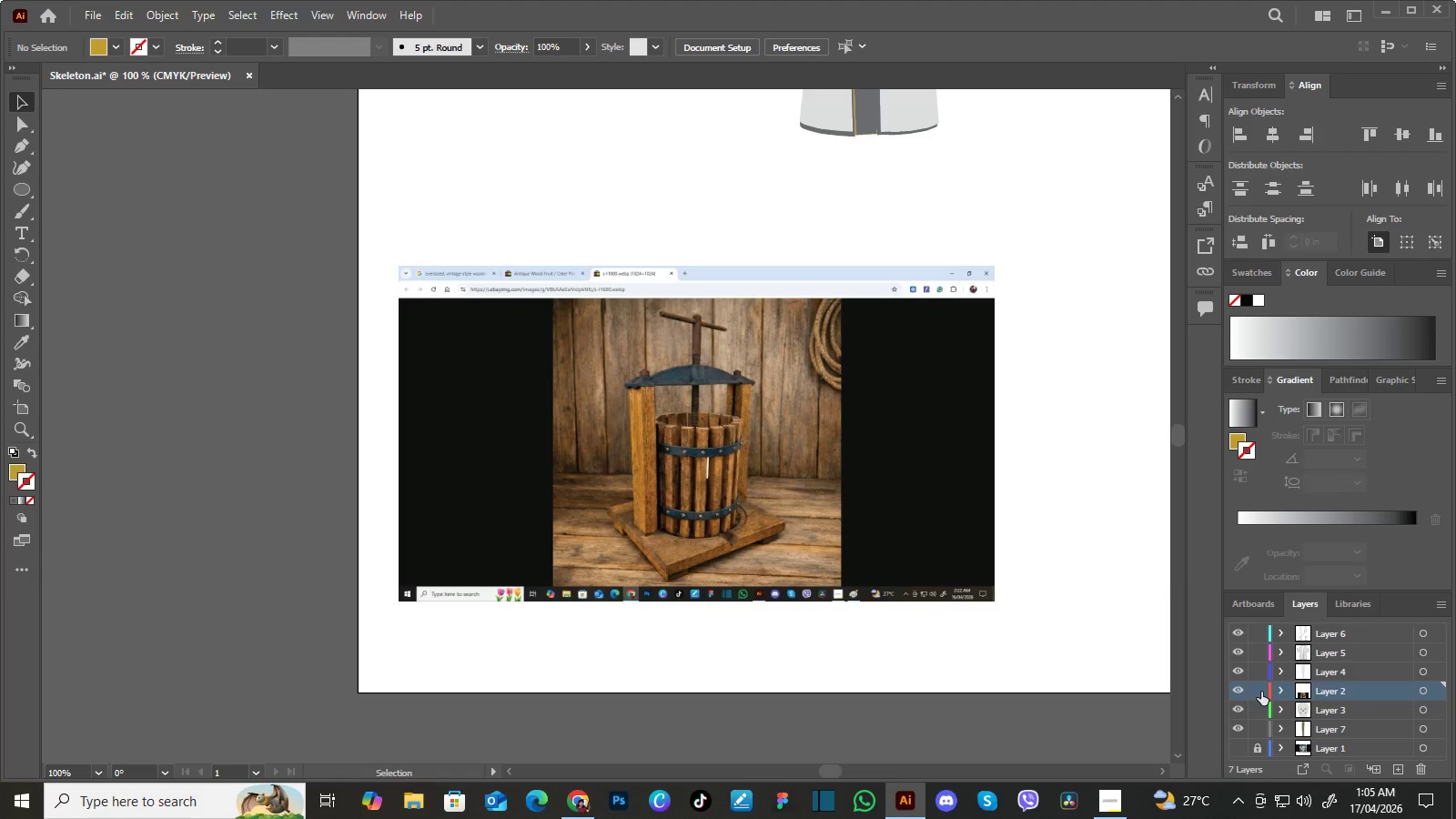 
double_click([1259, 692])
 